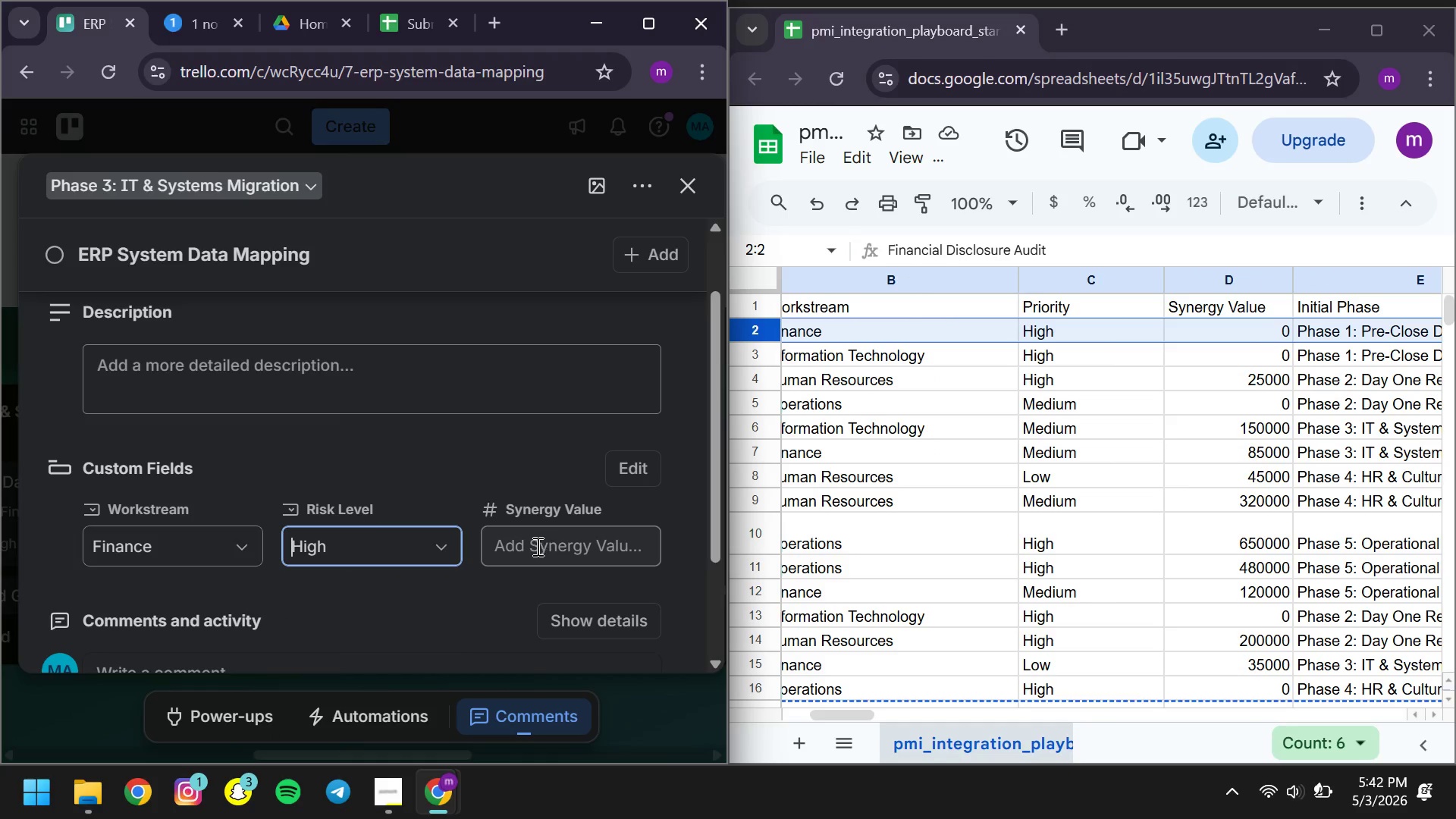 
left_click([536, 546])
 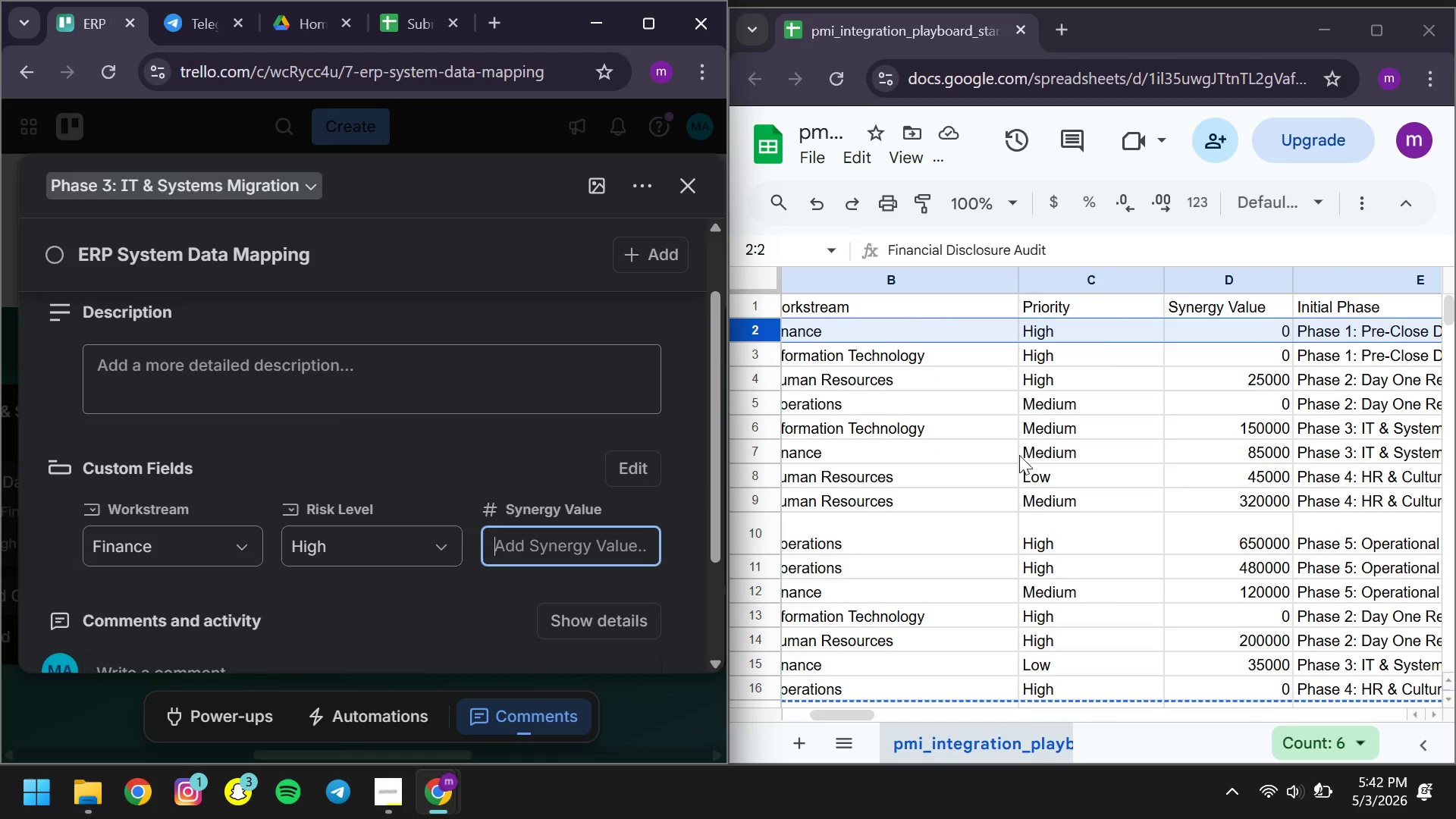 
mouse_move([1131, 460])
 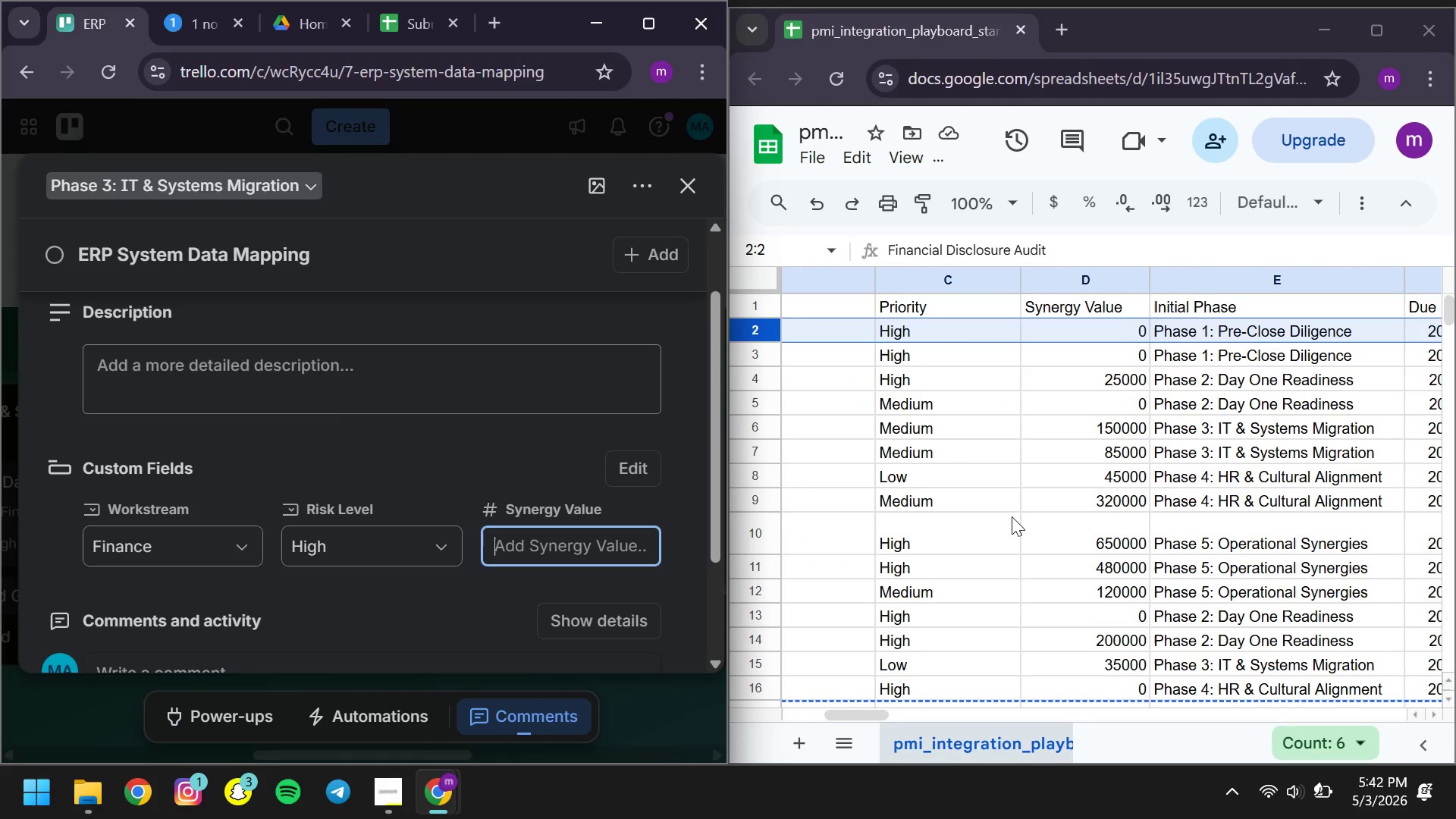 
wait(6.64)
 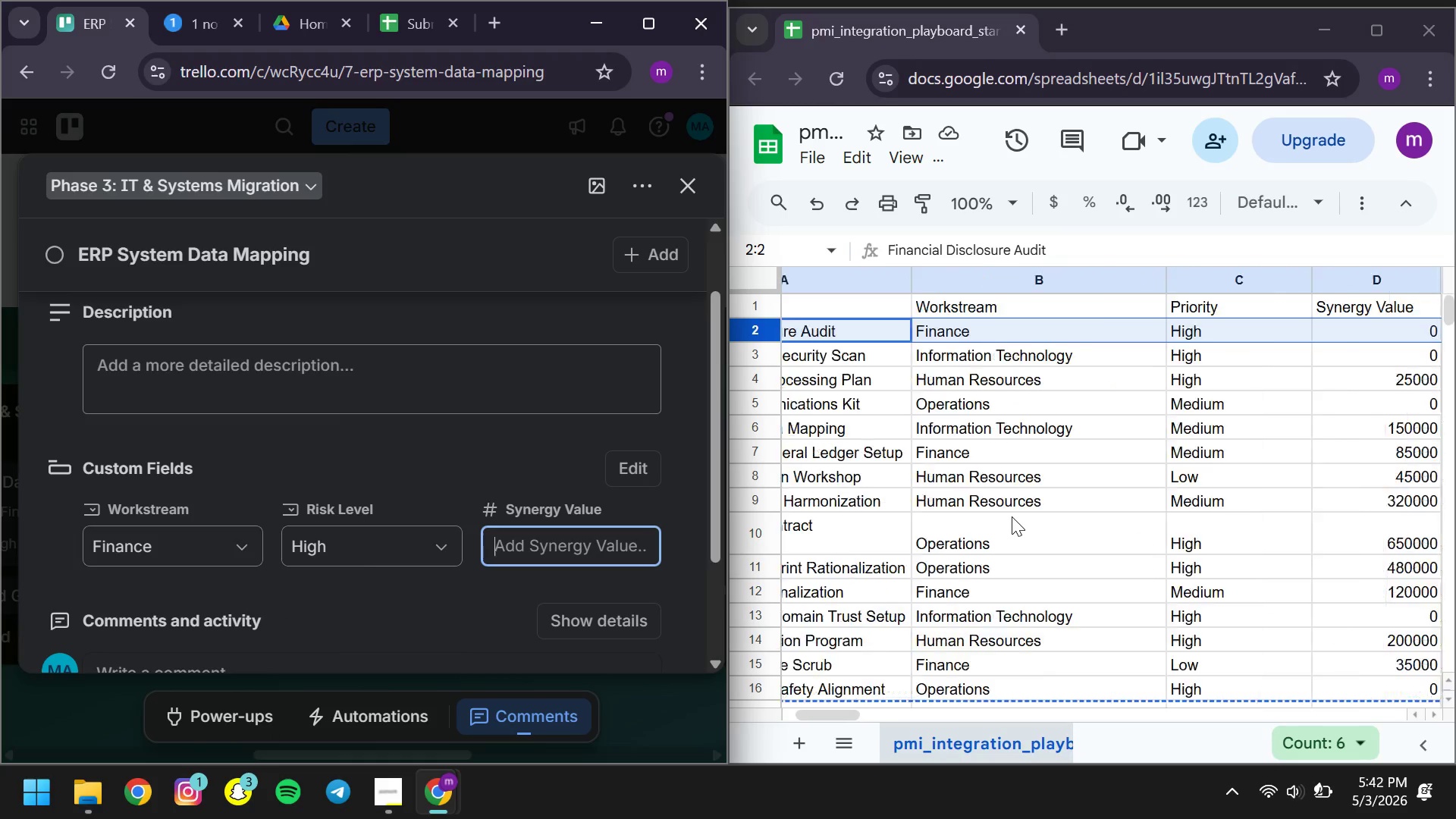 
key(0)
 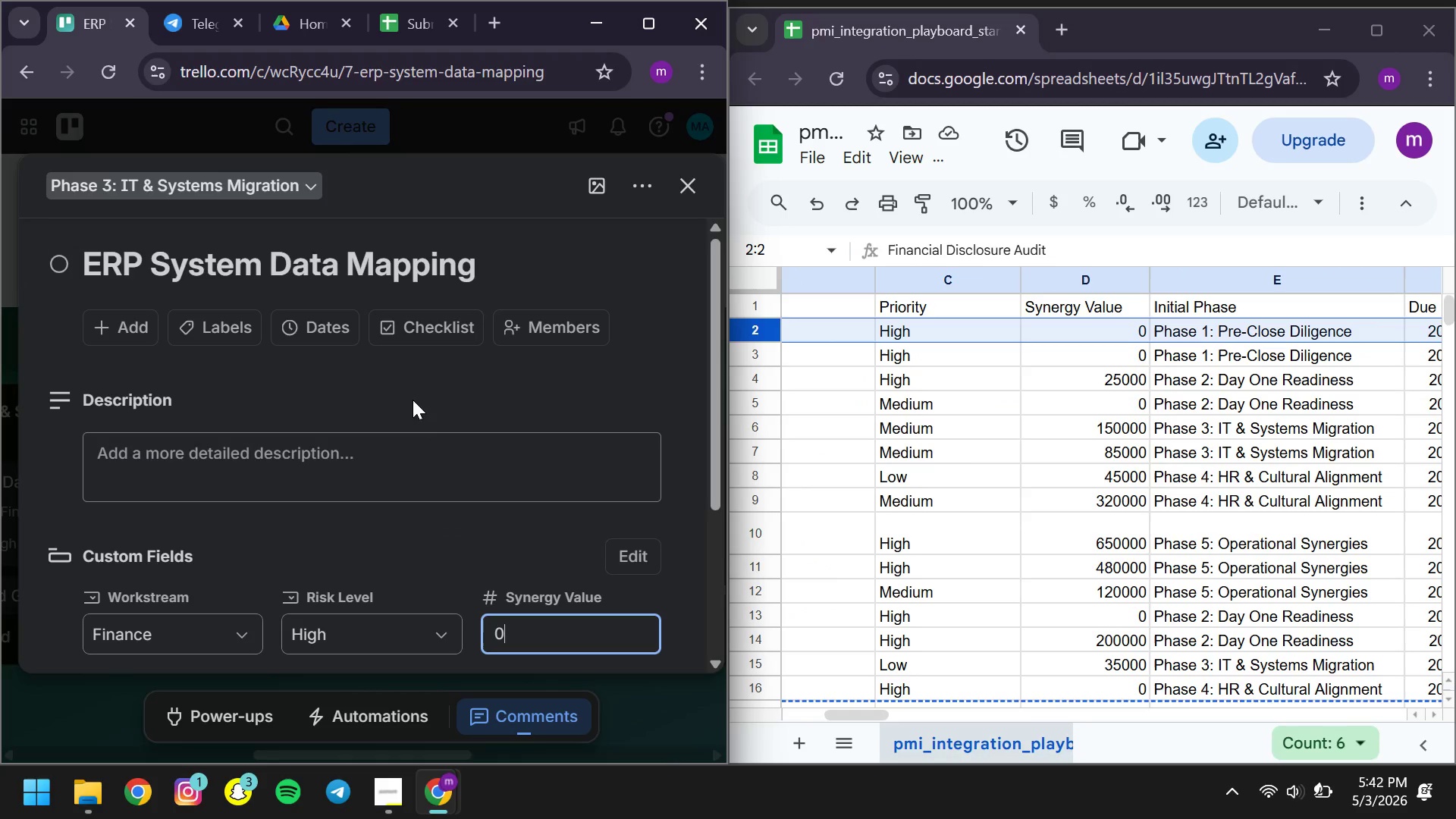 
left_click([285, 325])
 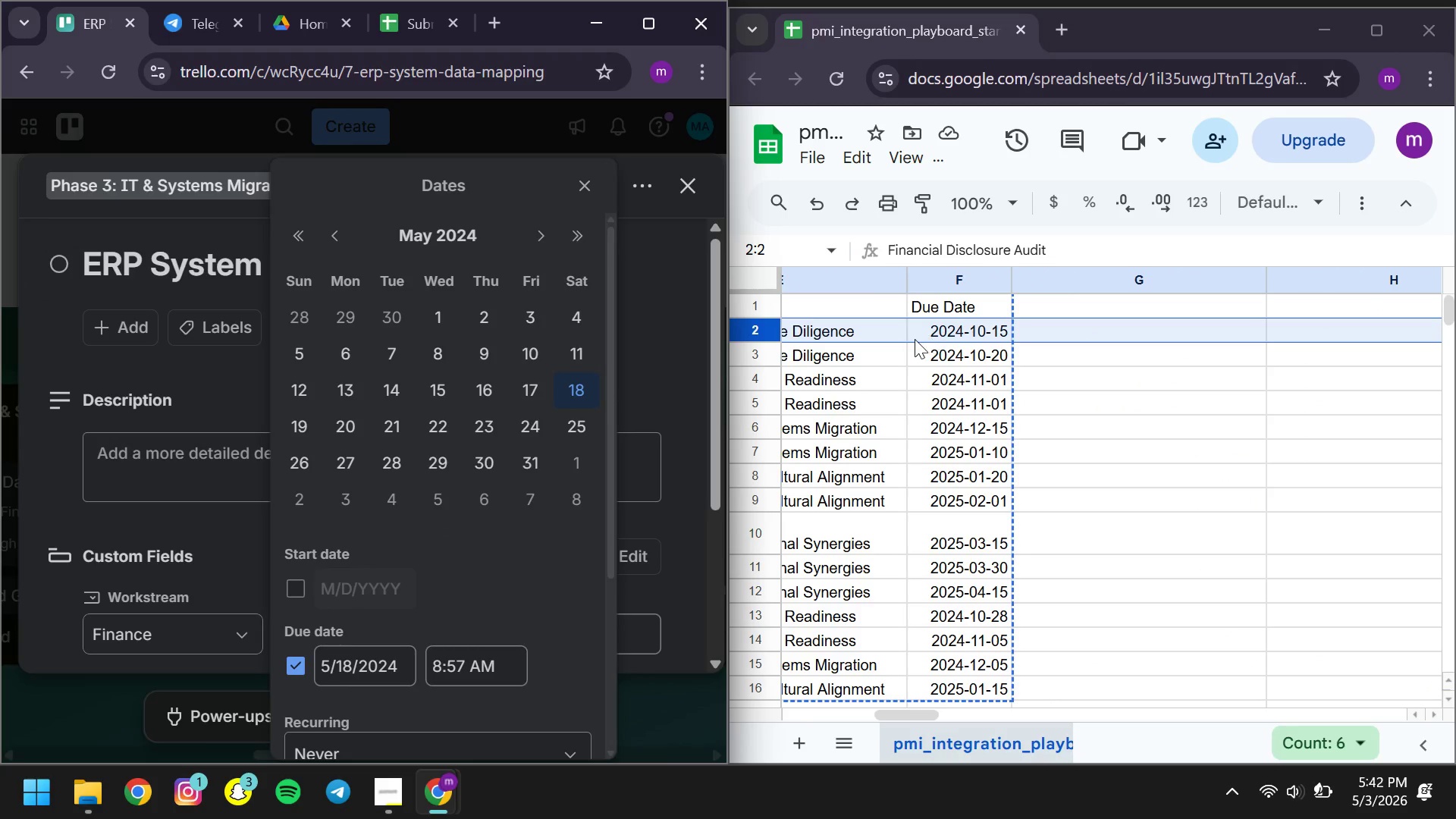 
left_click([946, 339])
 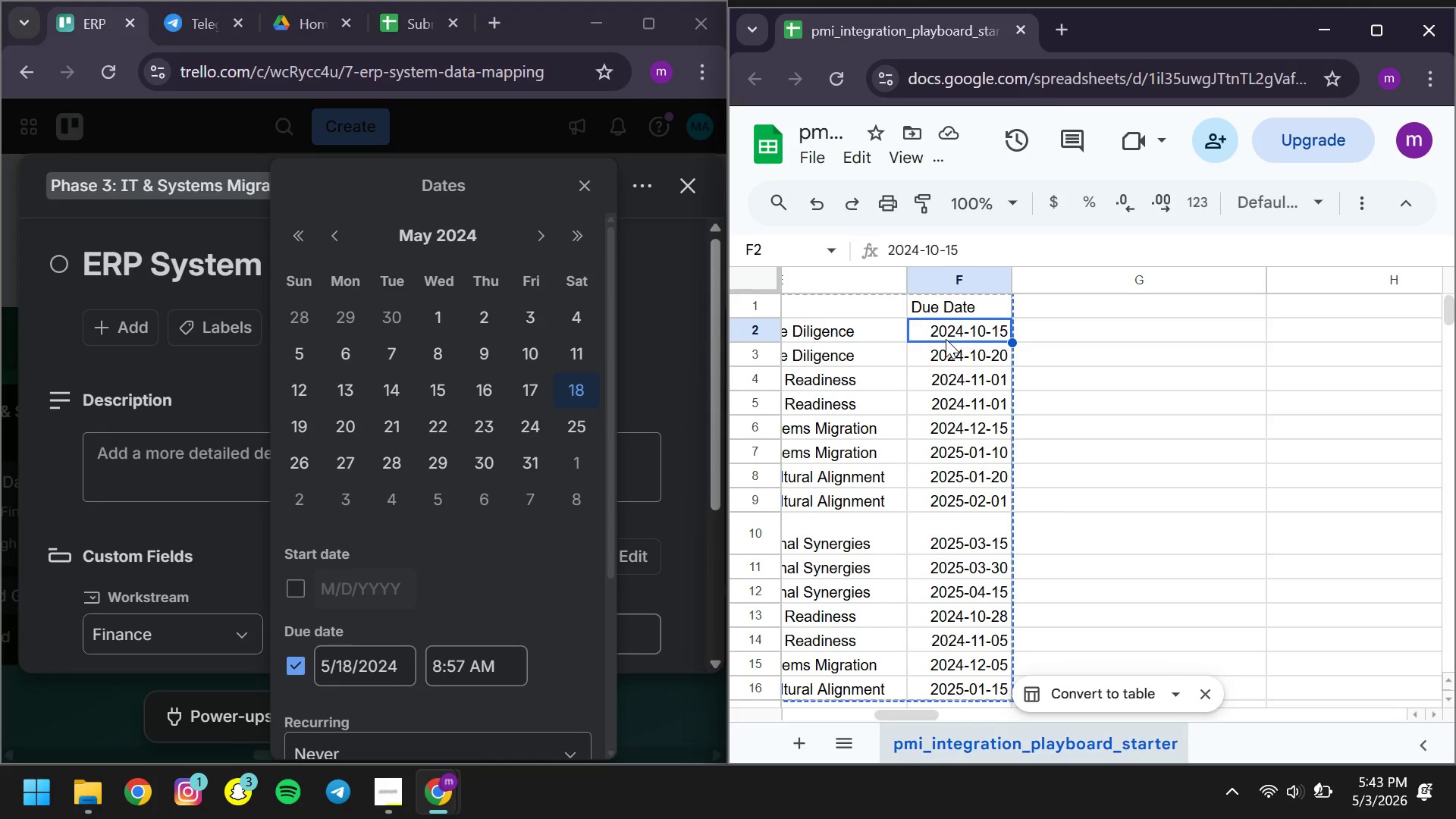 
key(Control+ControlLeft)
 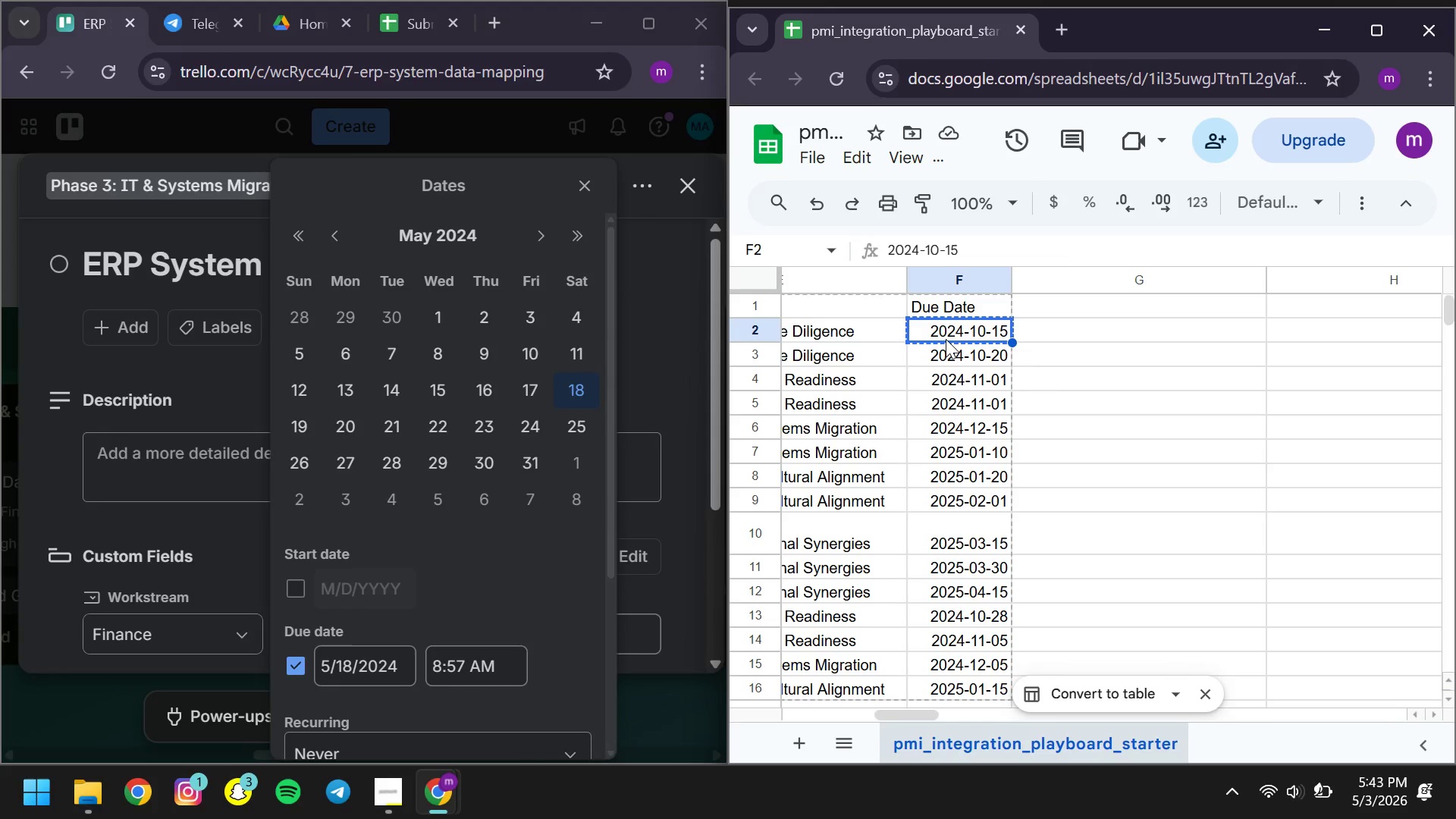 
key(Control+C)
 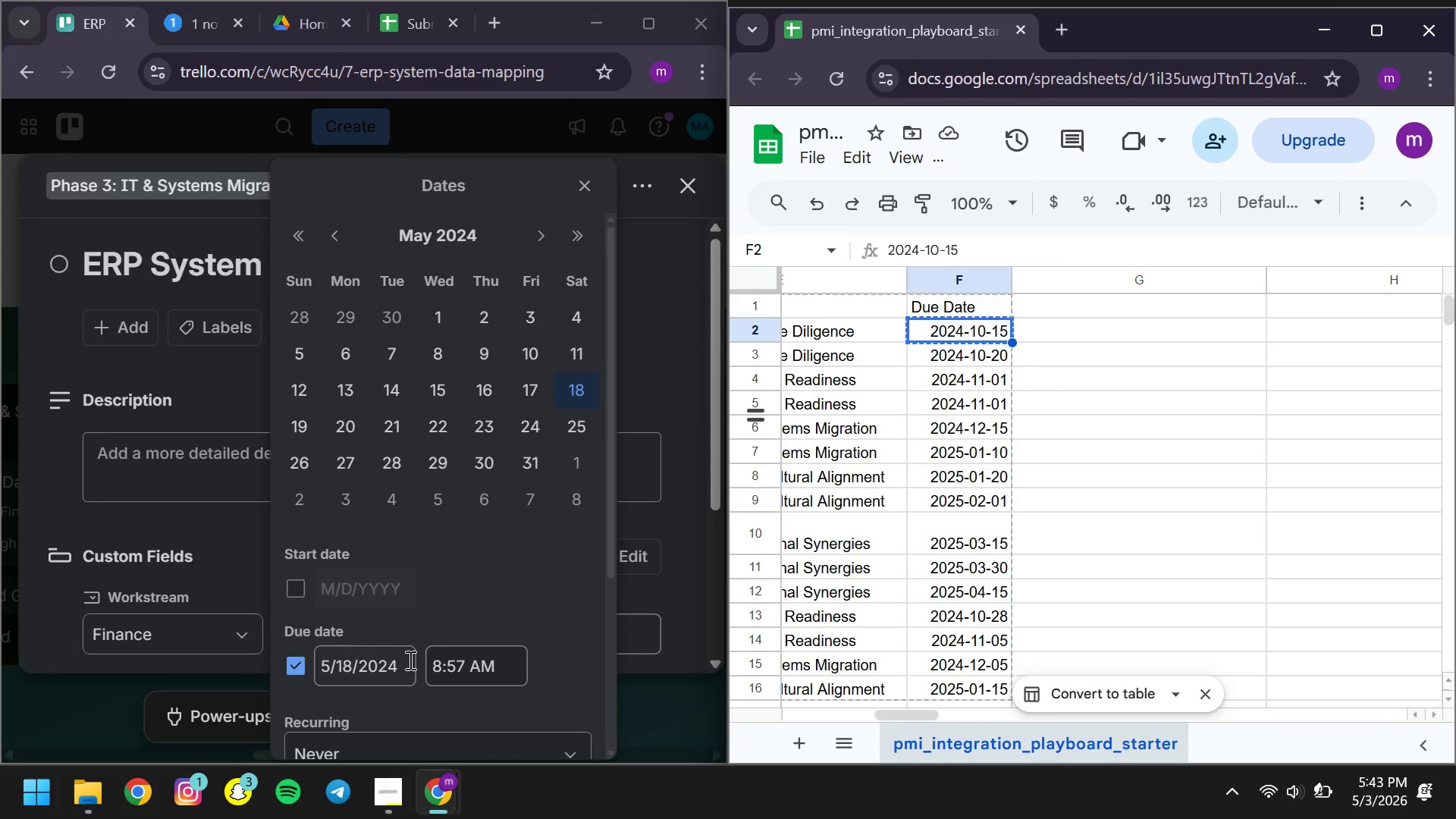 
left_click([410, 660])
 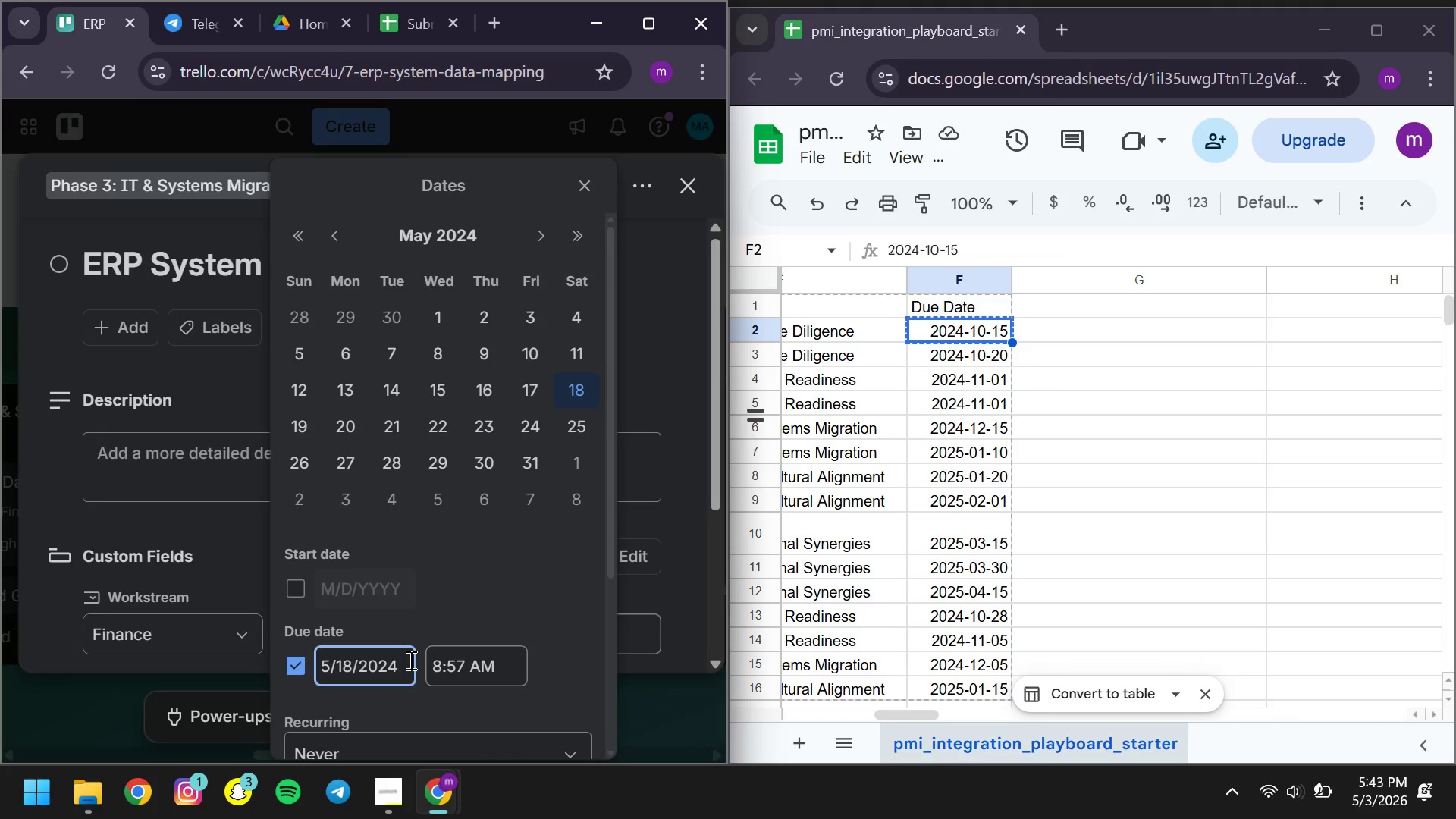 
key(Control+ControlLeft)
 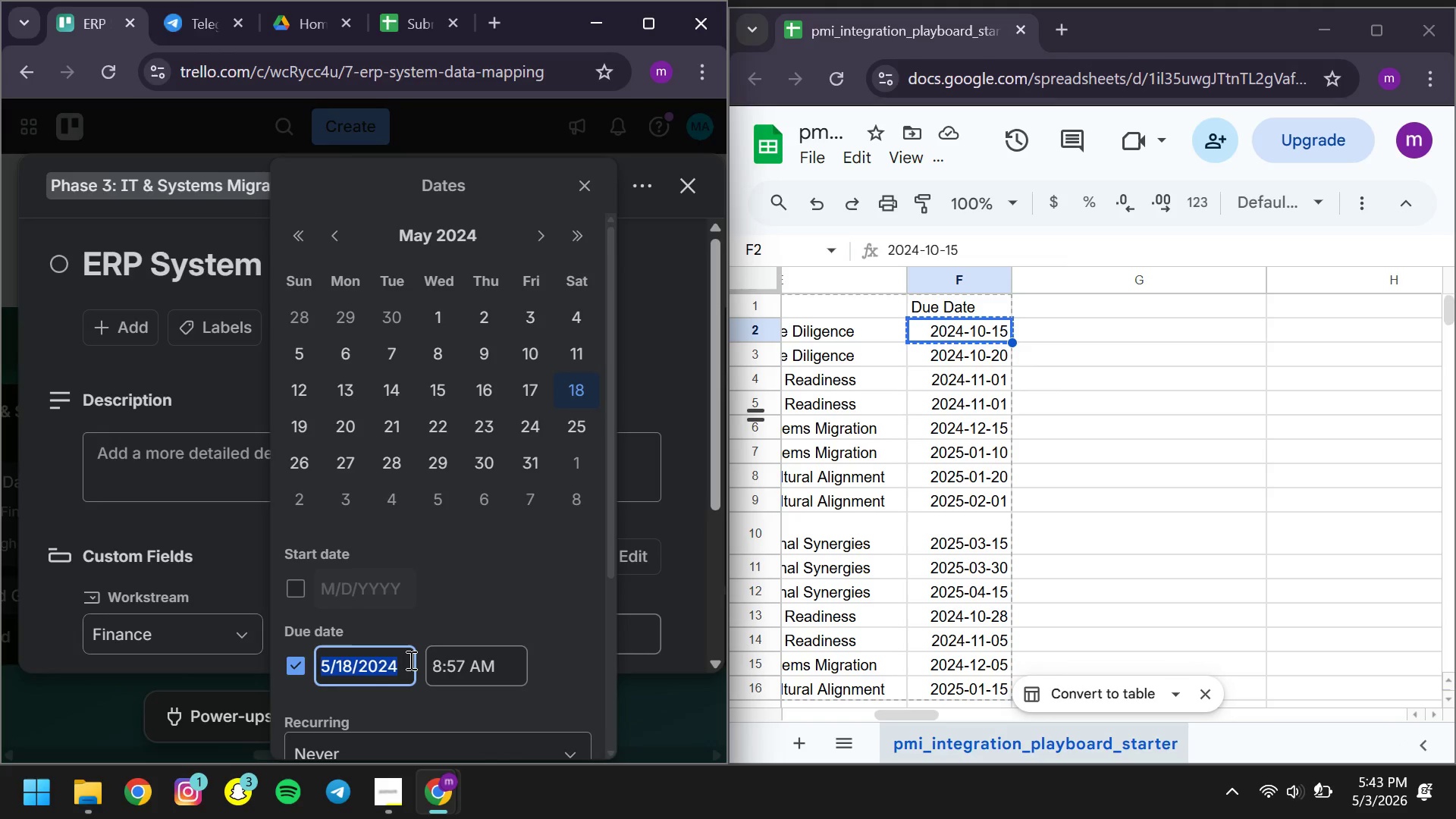 
key(Control+A)
 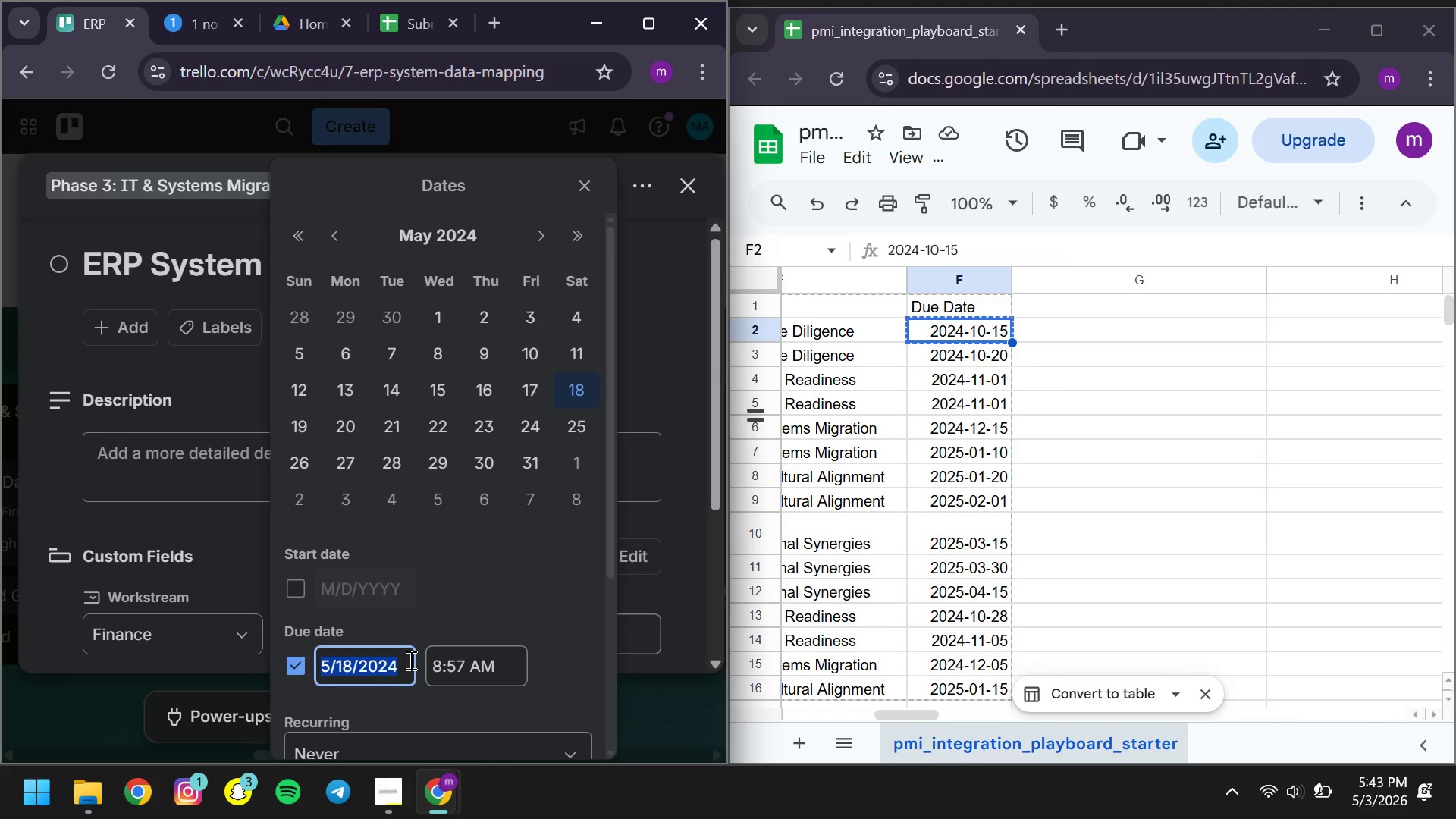 
key(Control+ControlLeft)
 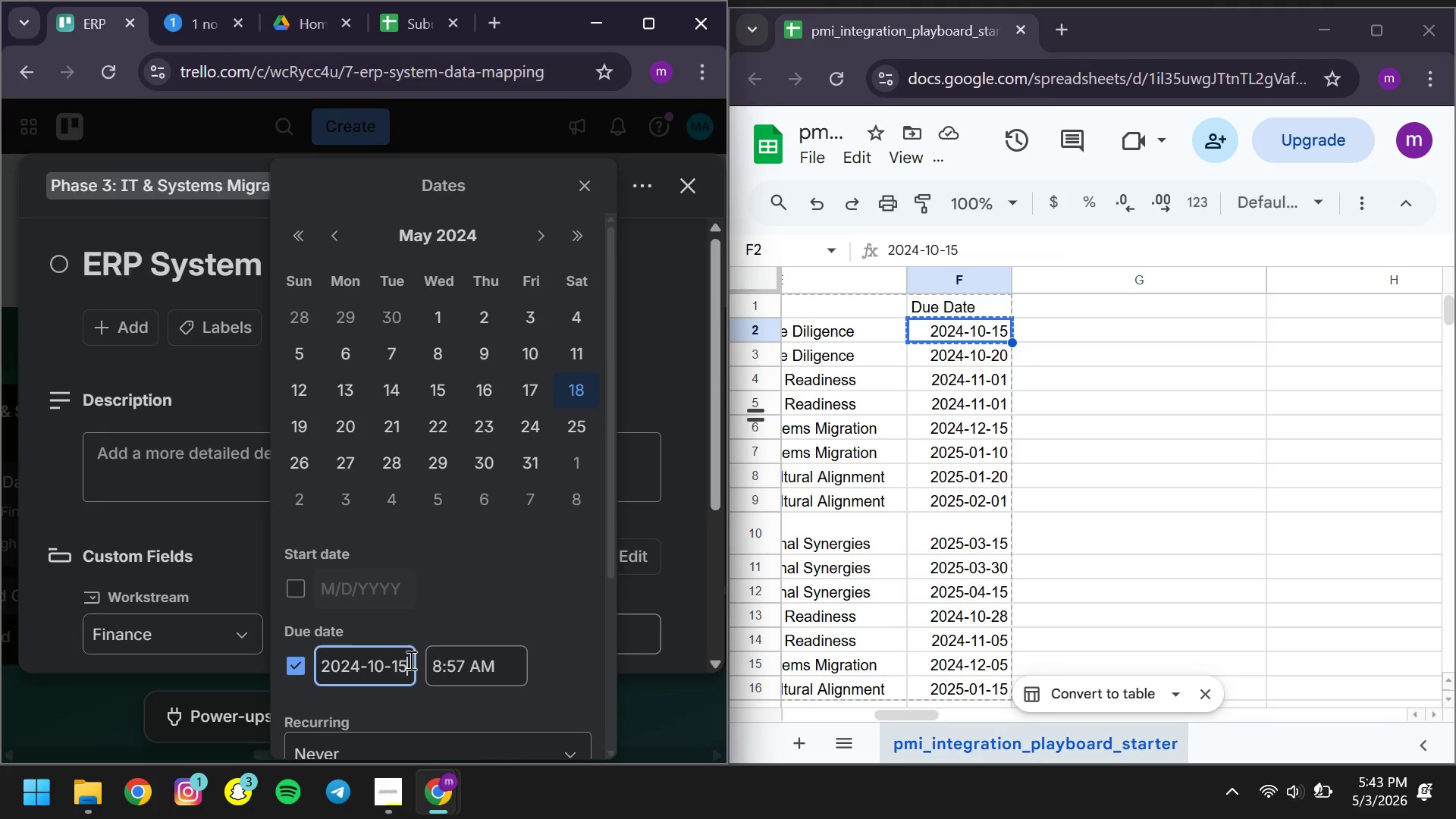 
key(Control+V)
 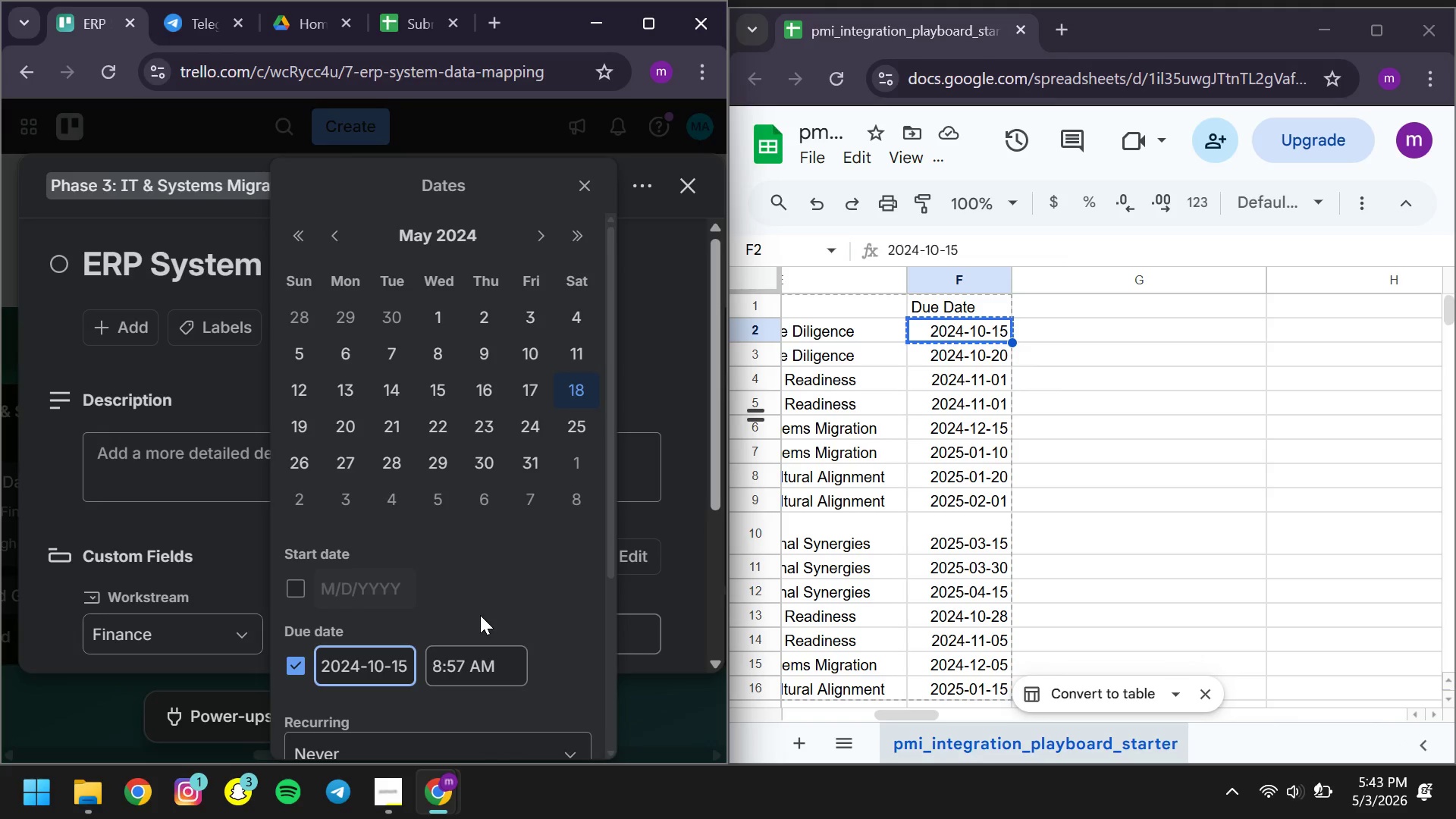 
left_click([480, 615])
 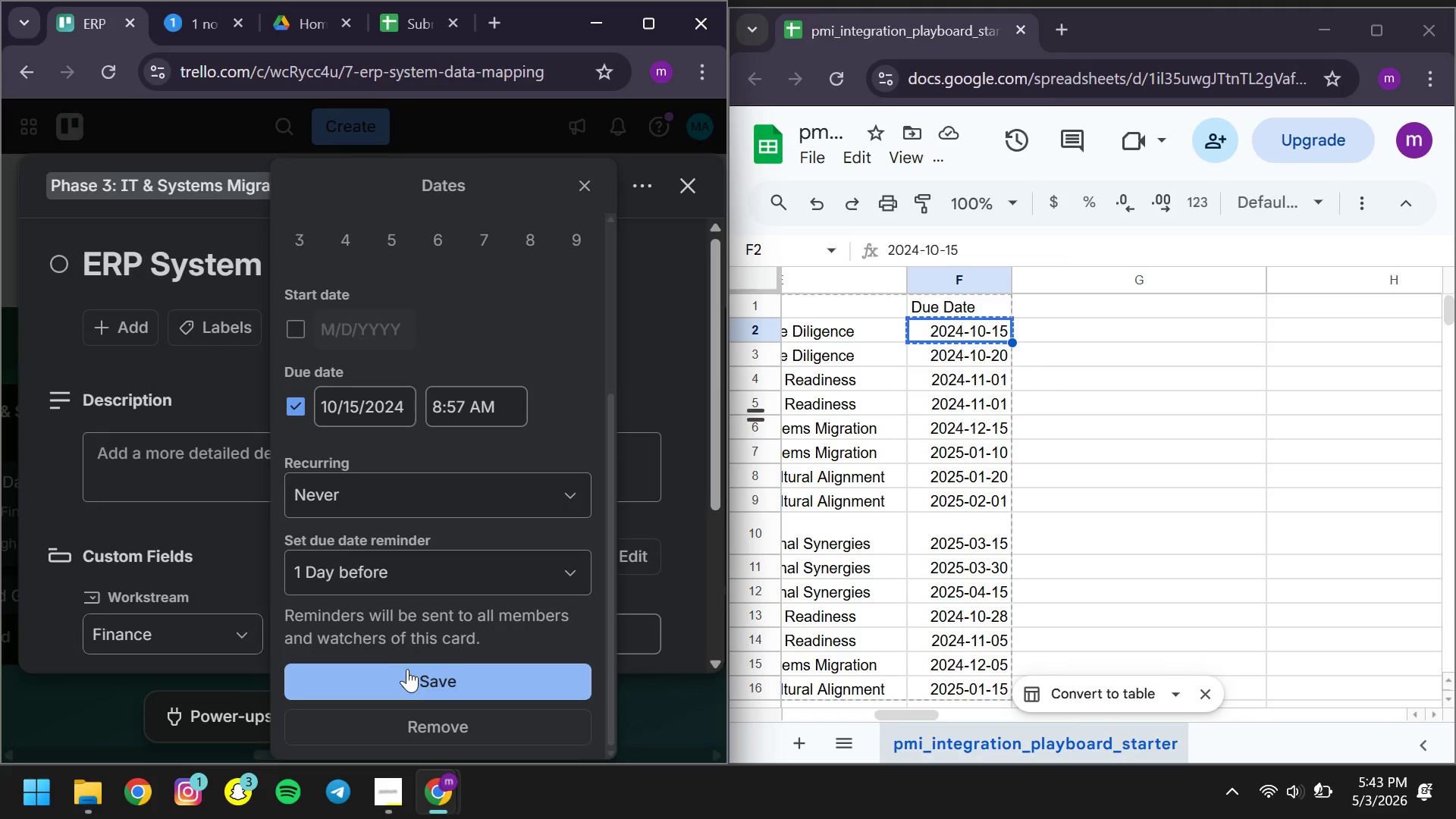 
left_click([400, 673])
 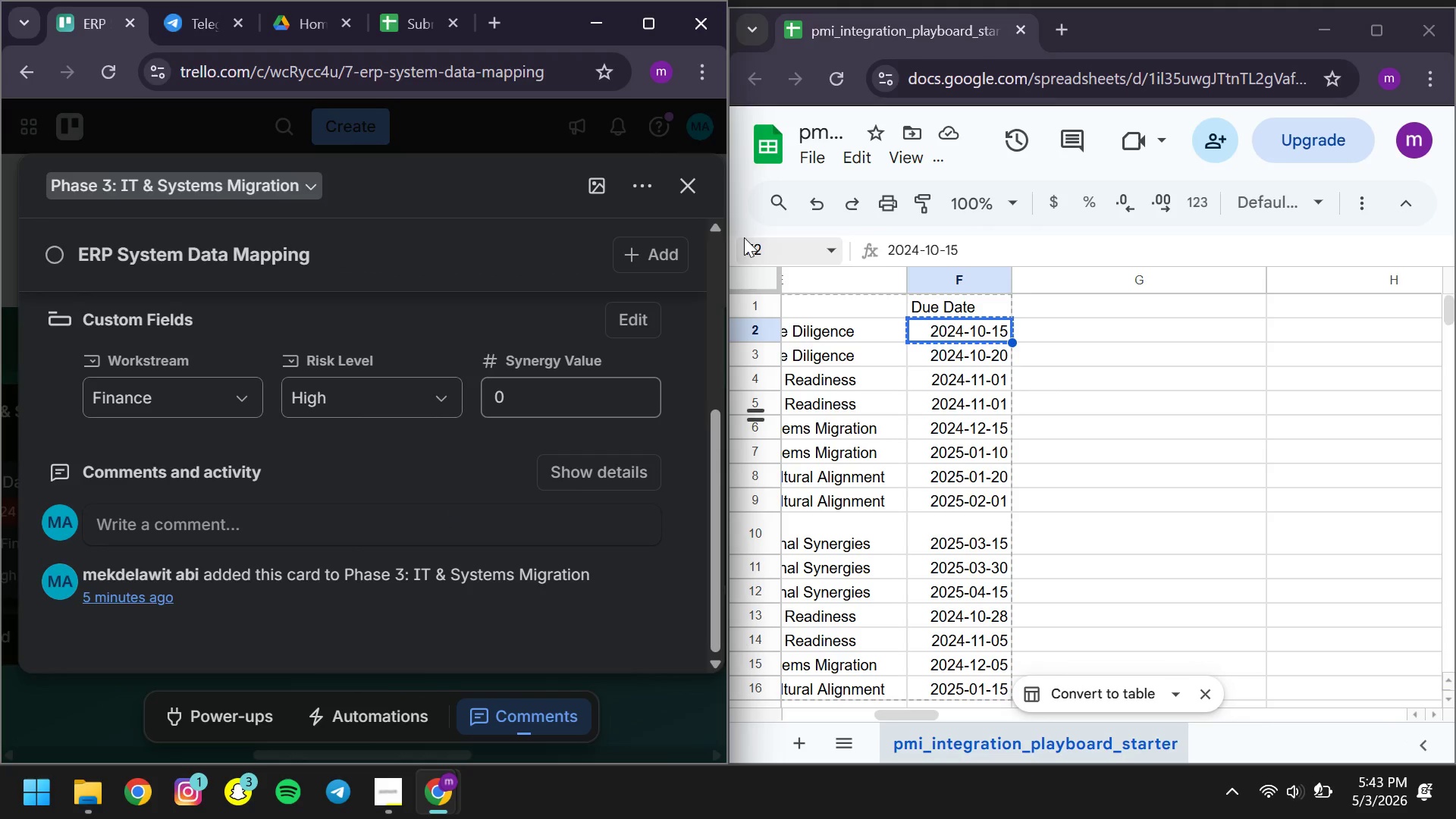 
left_click([692, 187])
 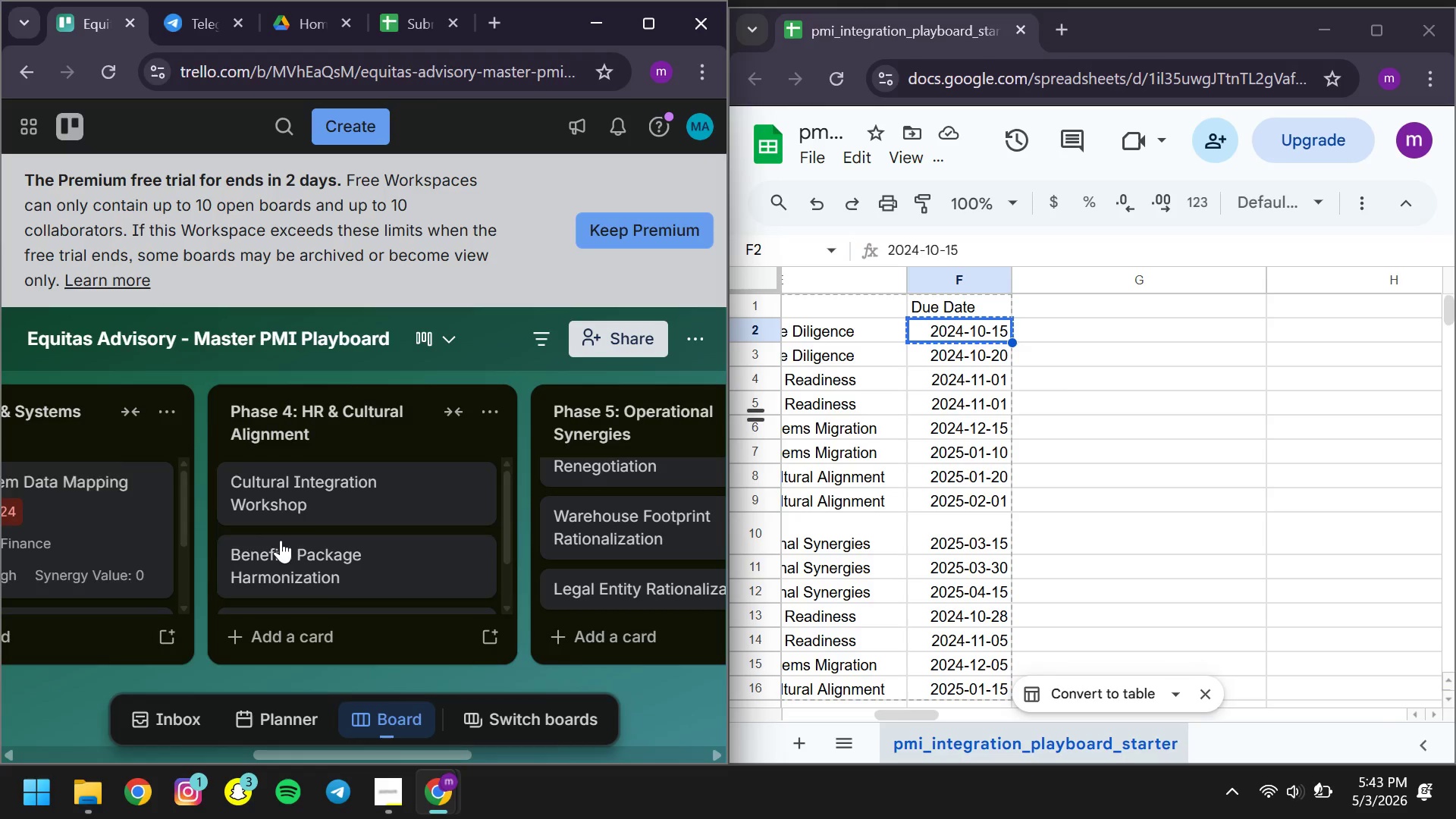 
mouse_move([184, 529])
 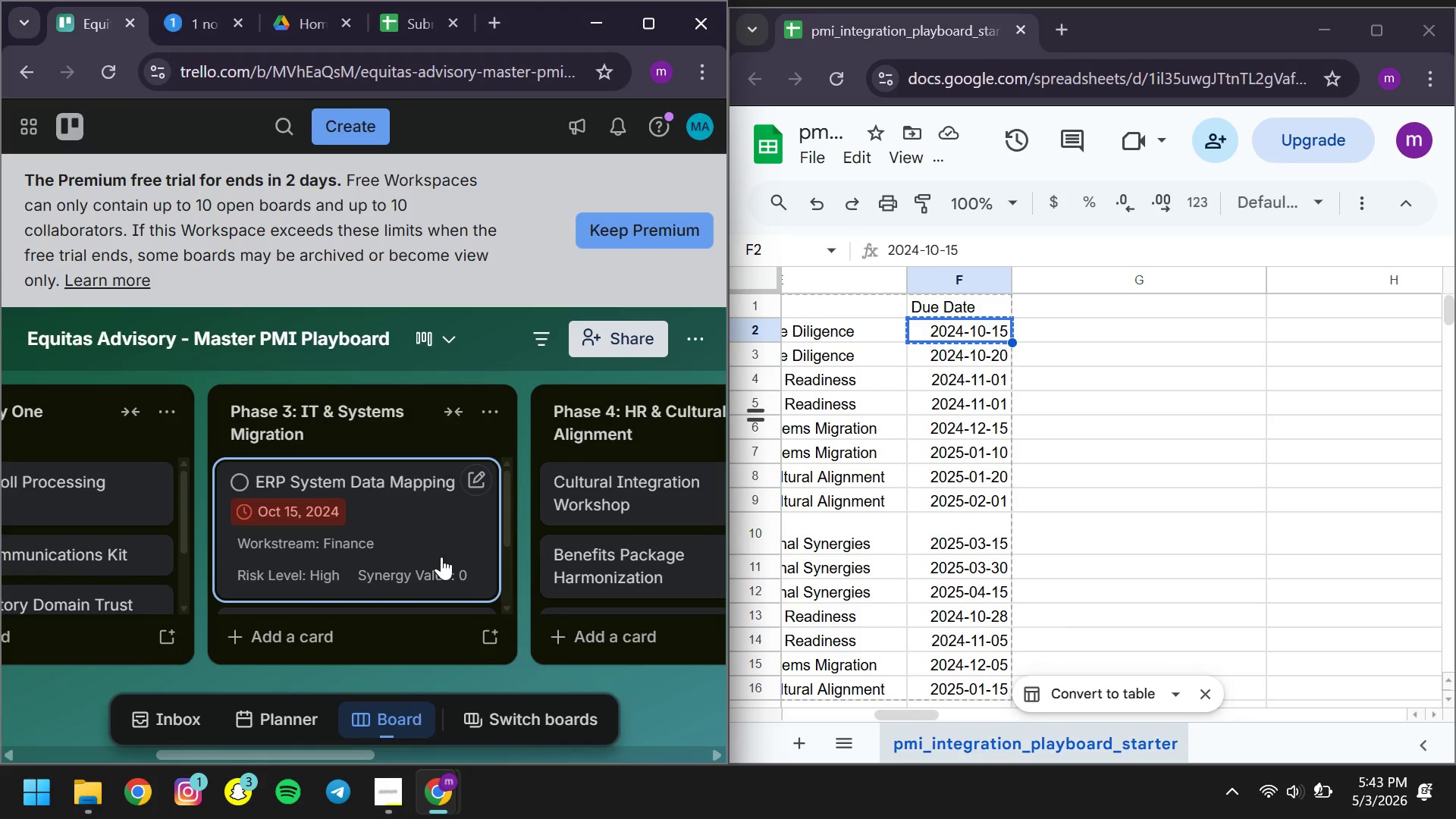 
mouse_move([713, 510])
 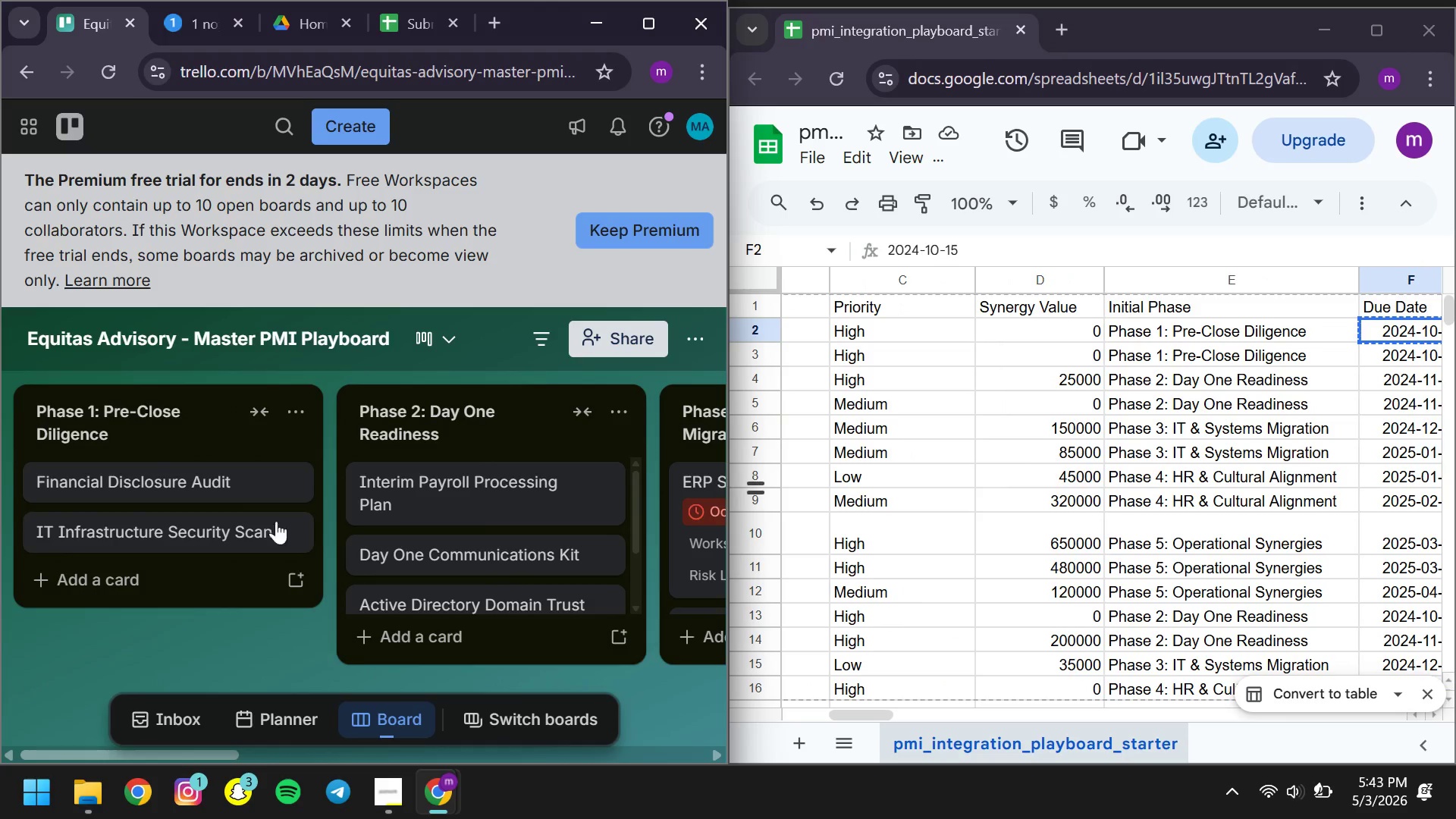 
left_click([143, 488])
 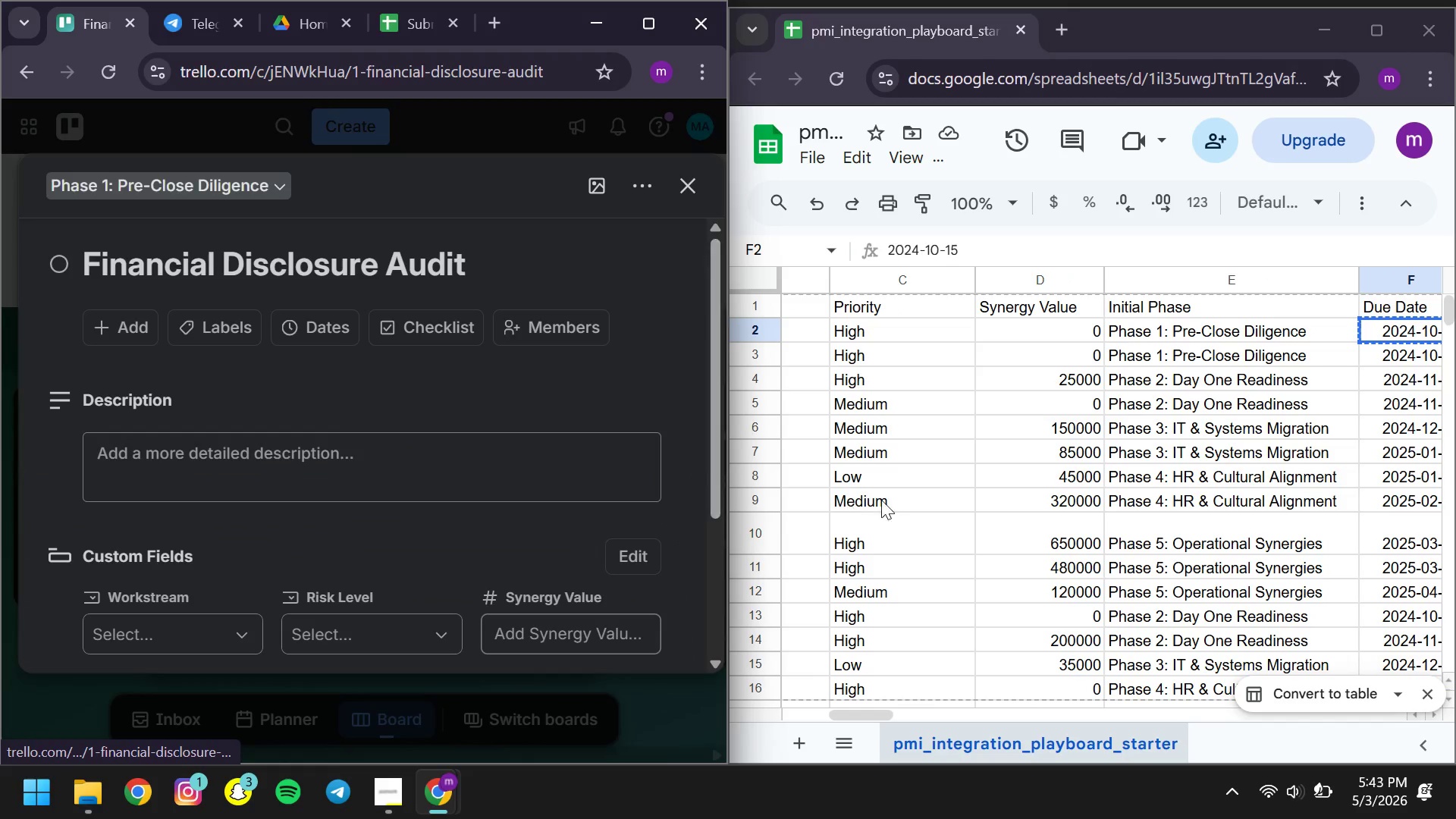 
mouse_move([850, 464])
 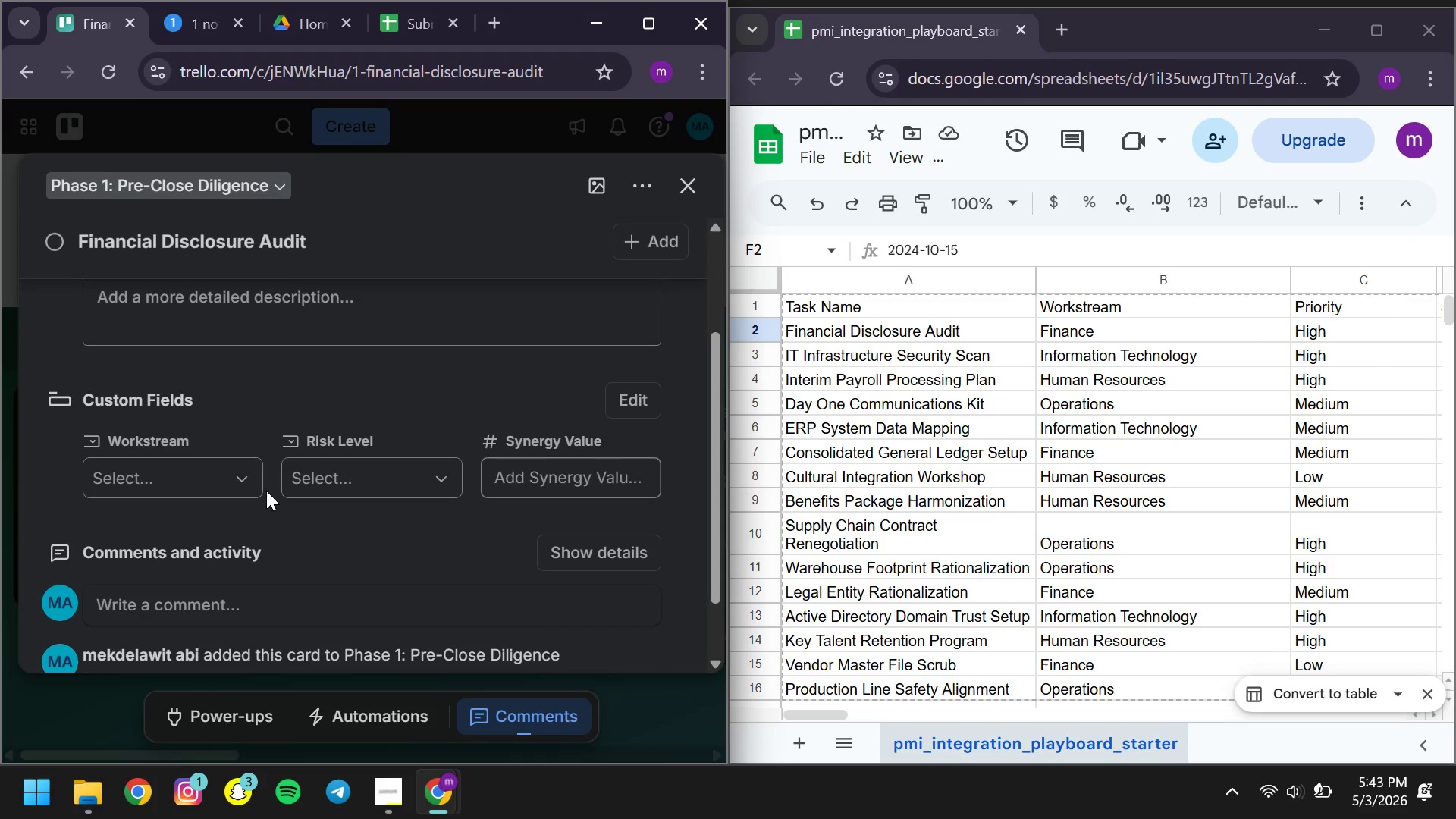 
left_click([177, 470])
 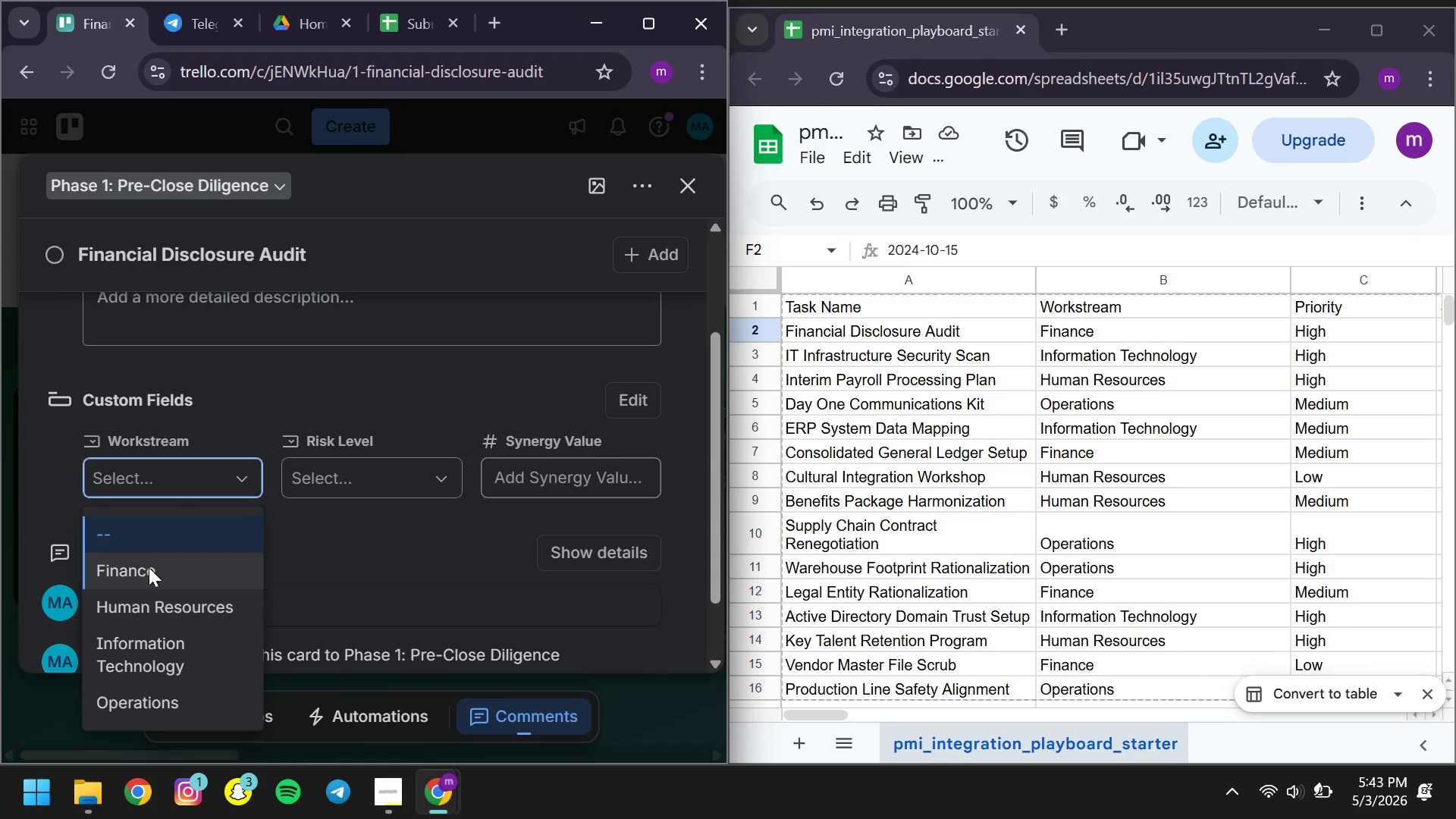 
left_click([148, 567])
 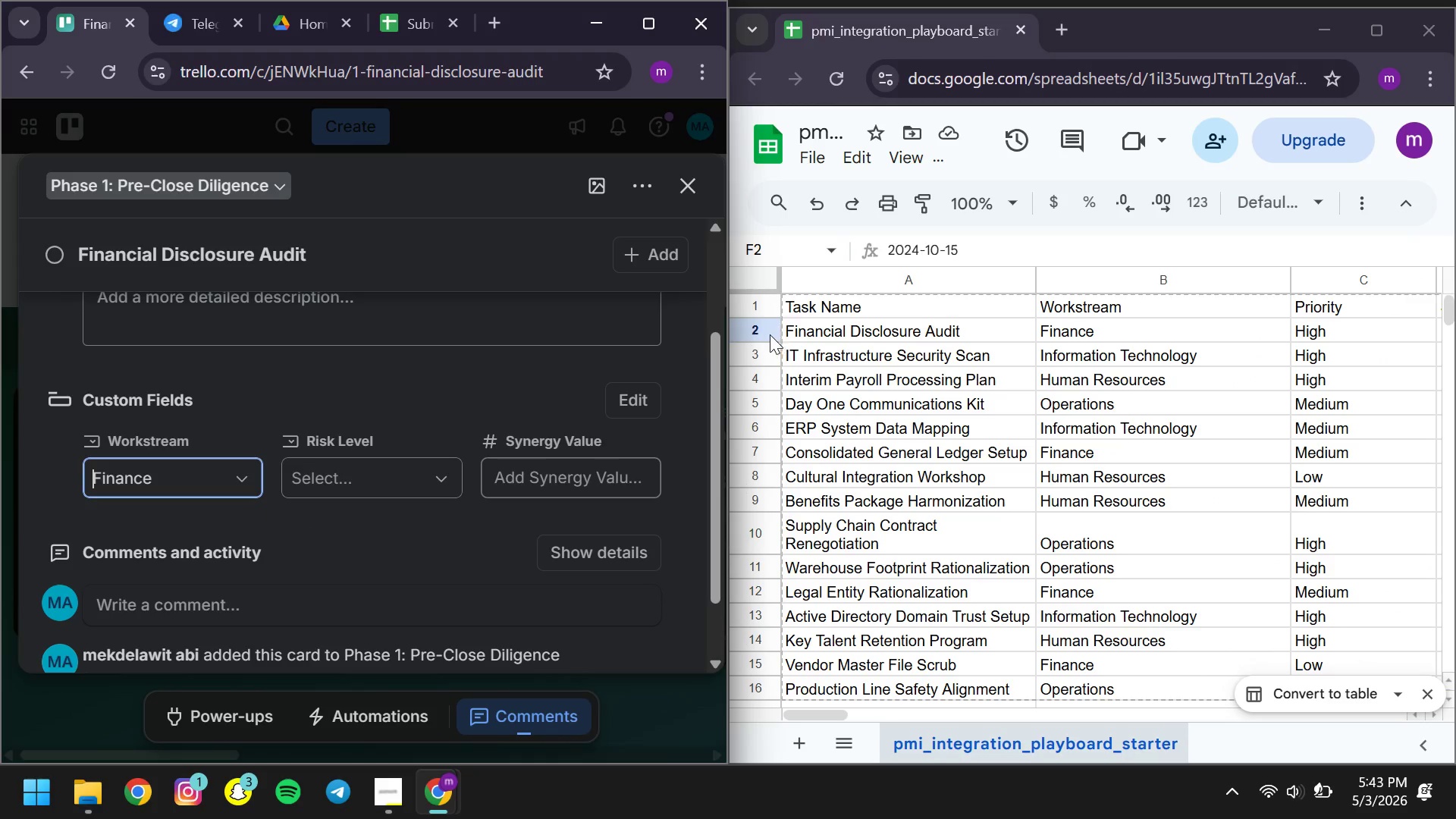 
left_click([767, 333])
 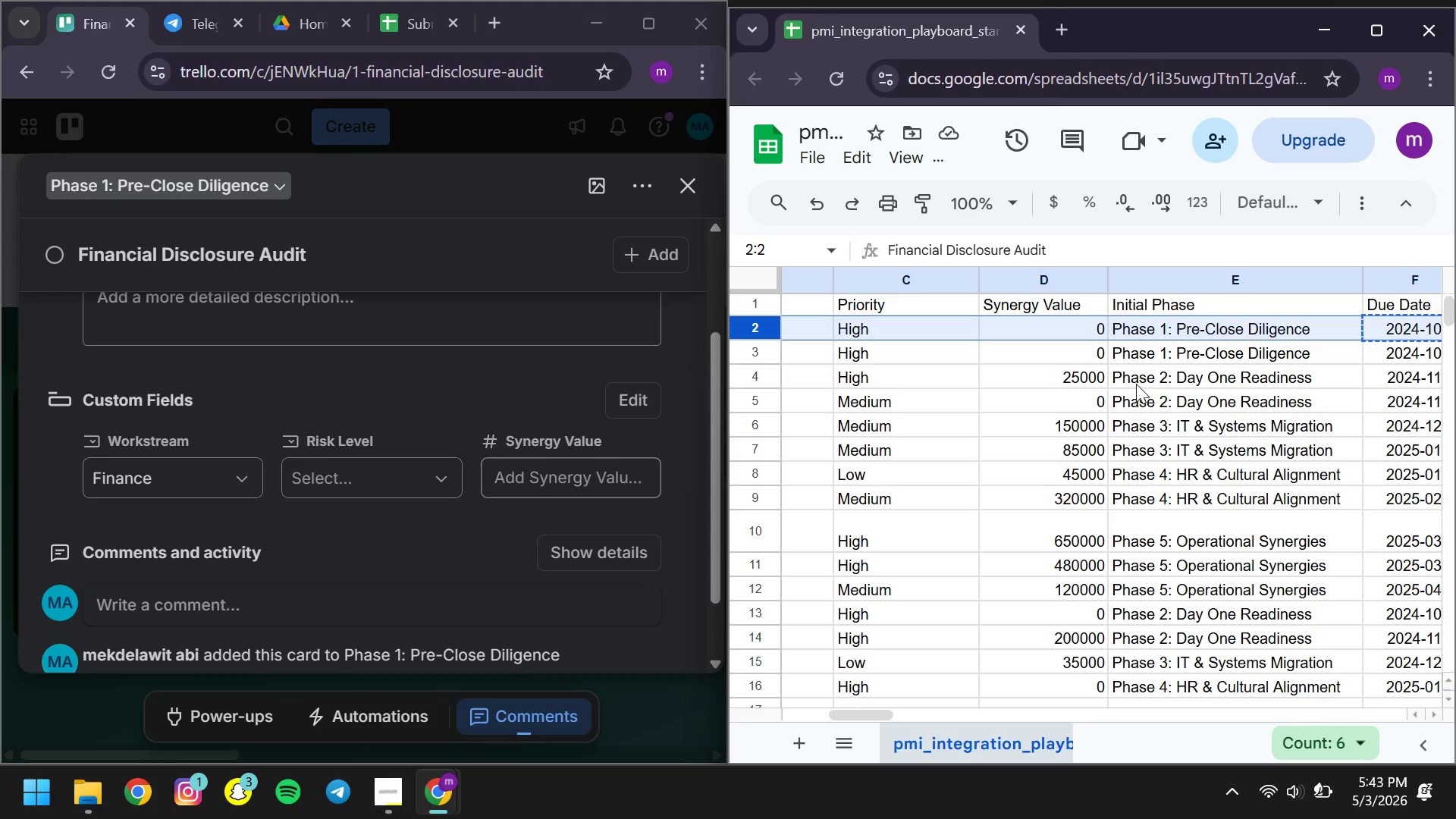 
wait(7.67)
 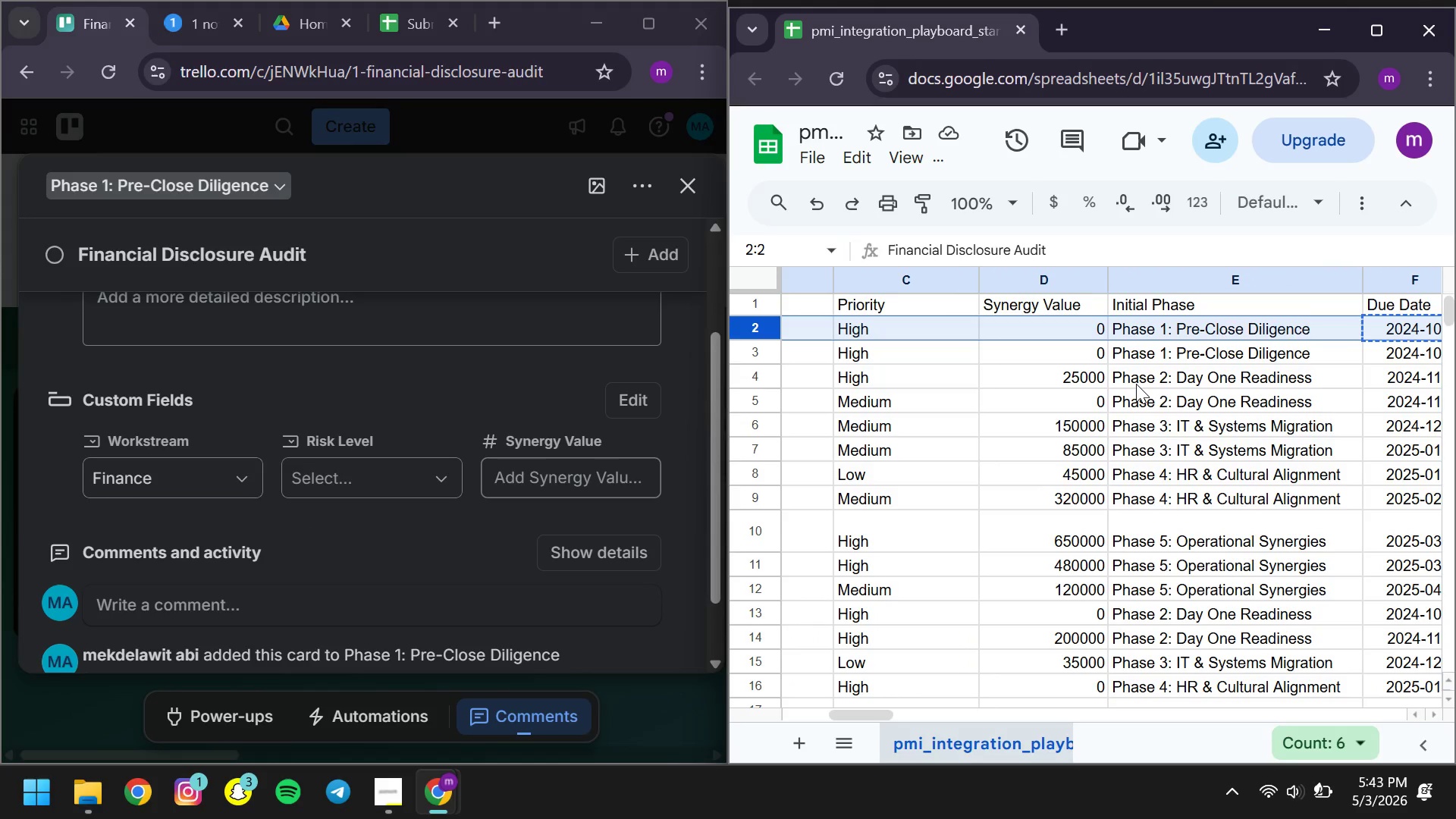 
left_click([361, 468])
 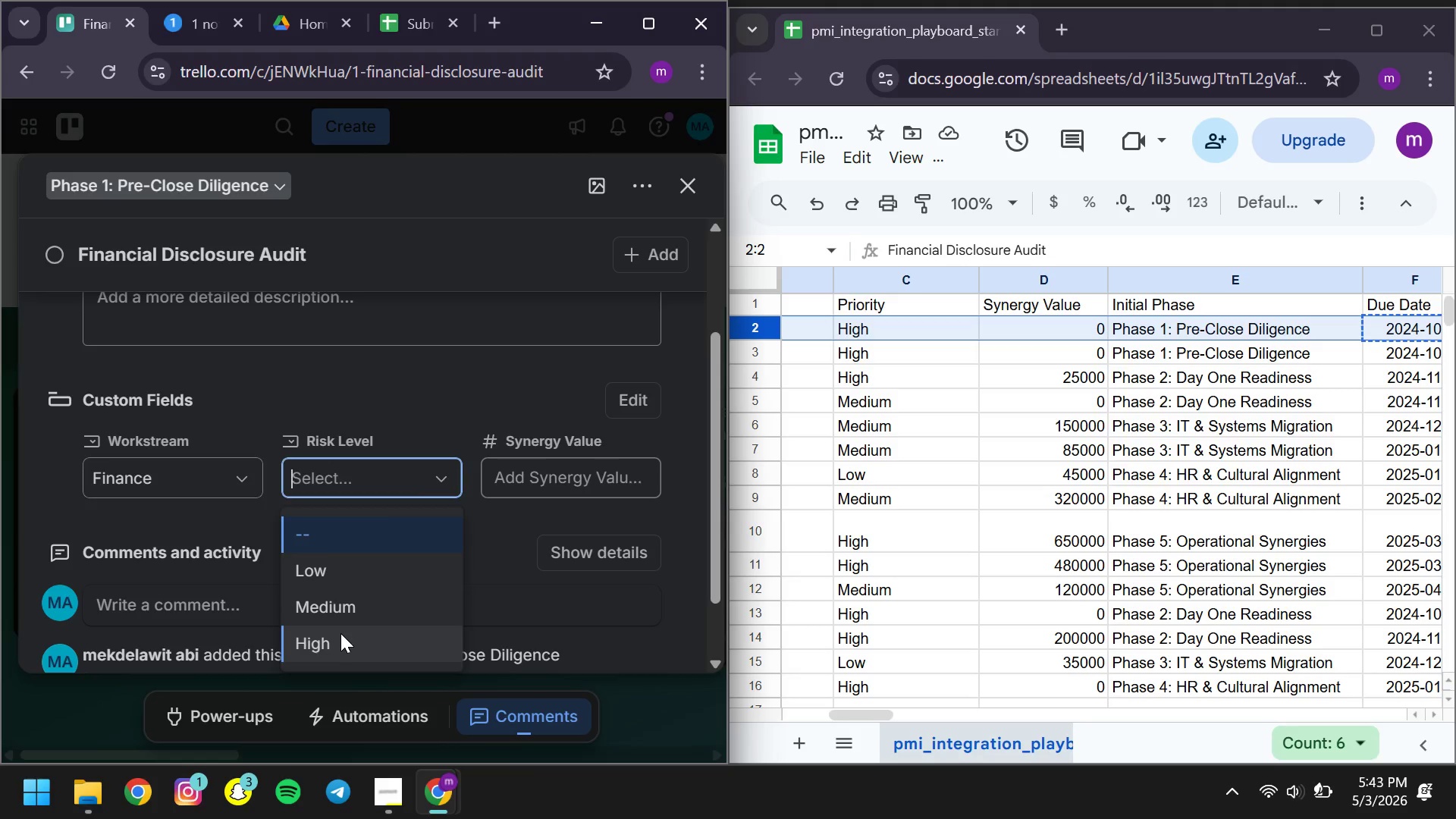 
left_click([333, 633])
 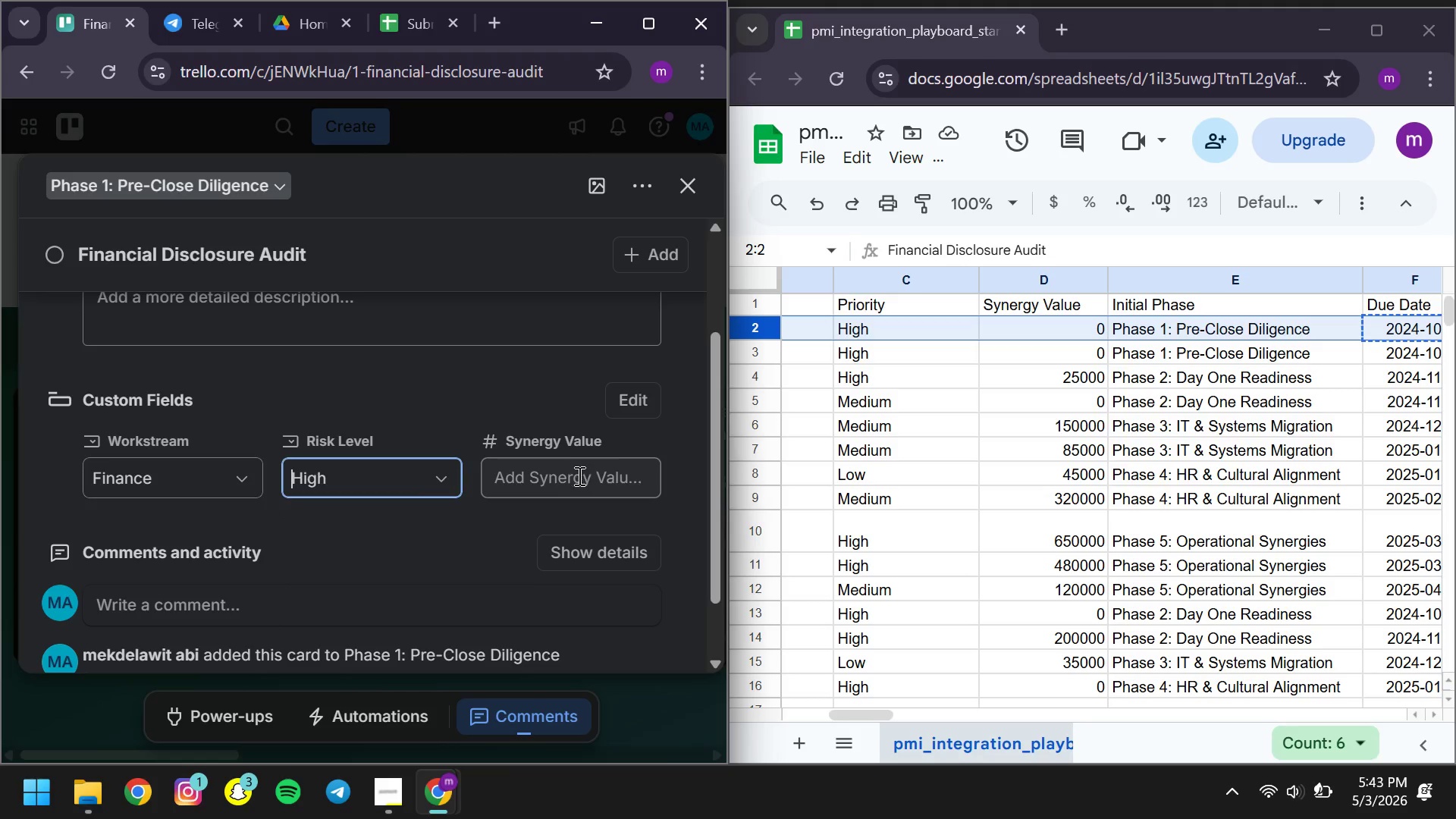 
left_click([578, 475])
 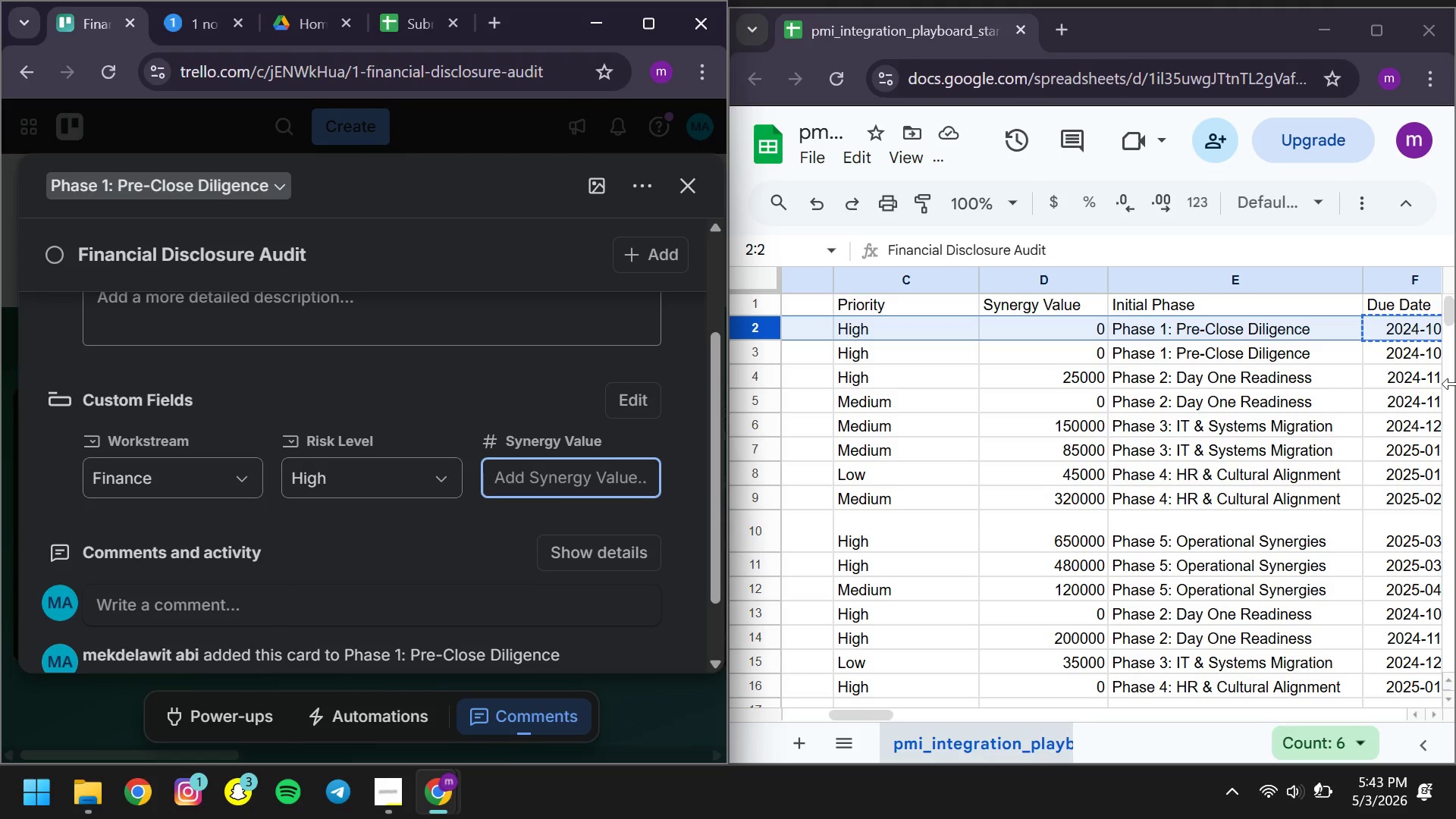 
scroll: coordinate [1455, 384], scroll_direction: down, amount: 6.0
 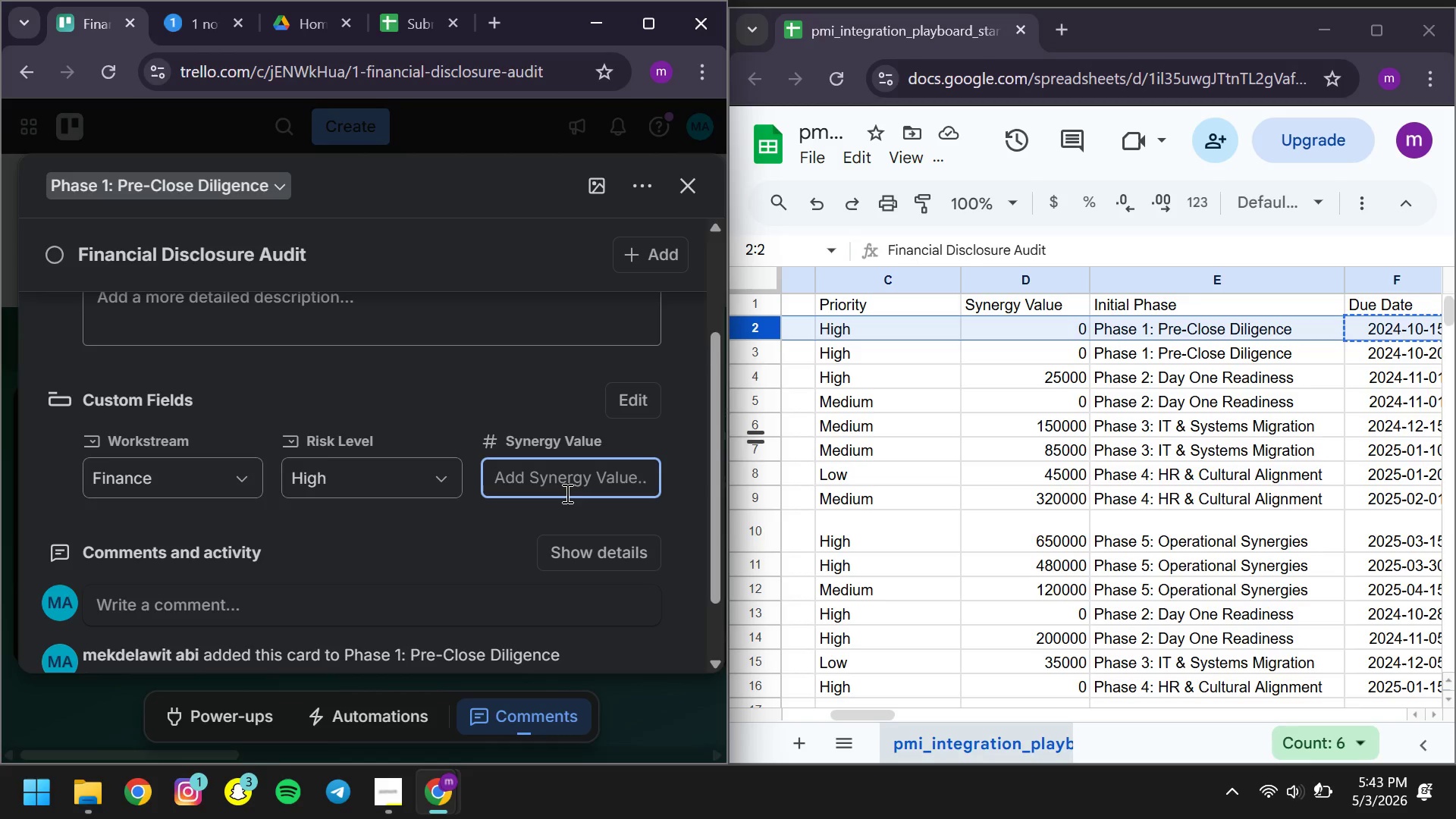 
key(0)
 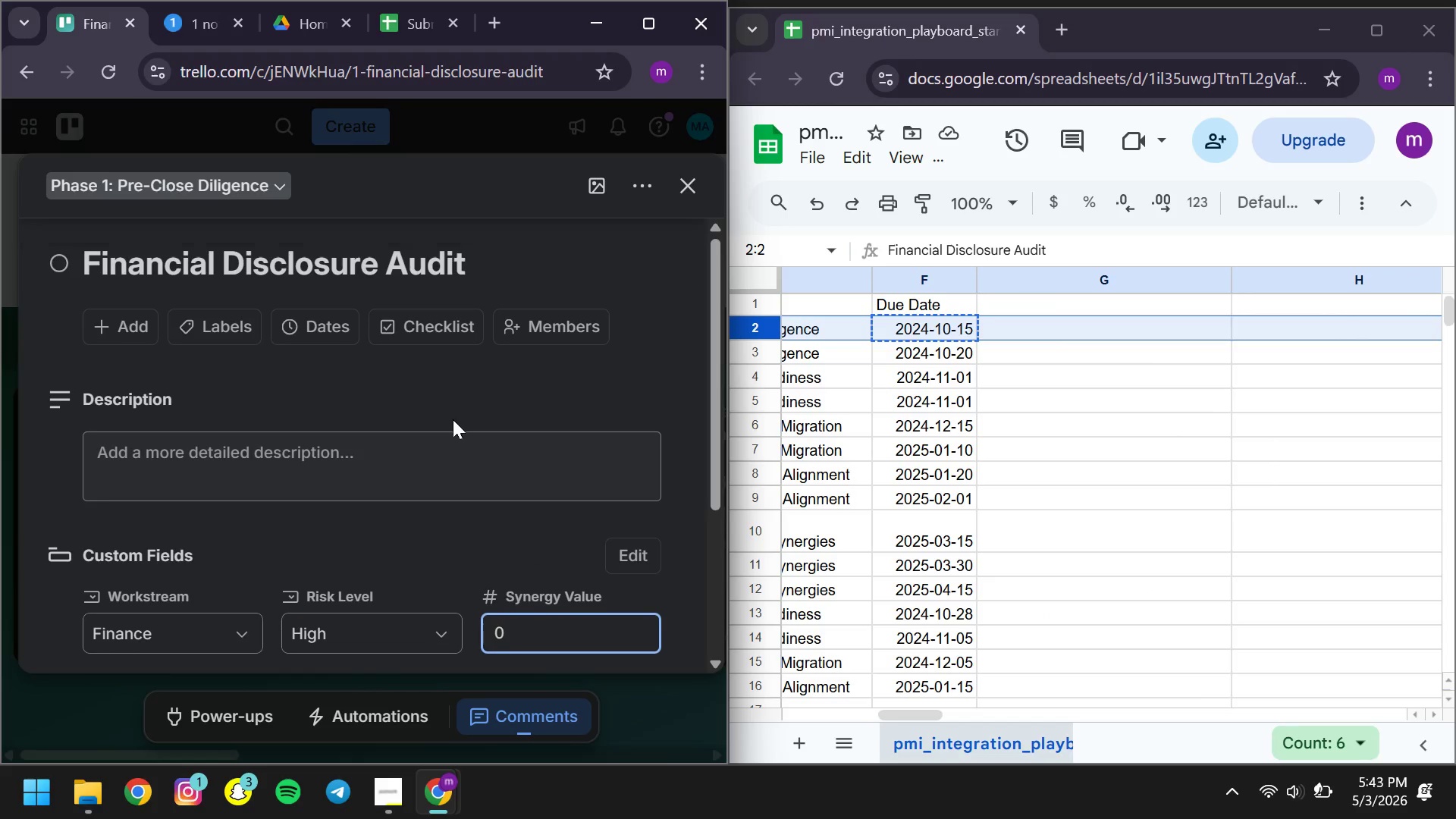 
left_click([316, 336])
 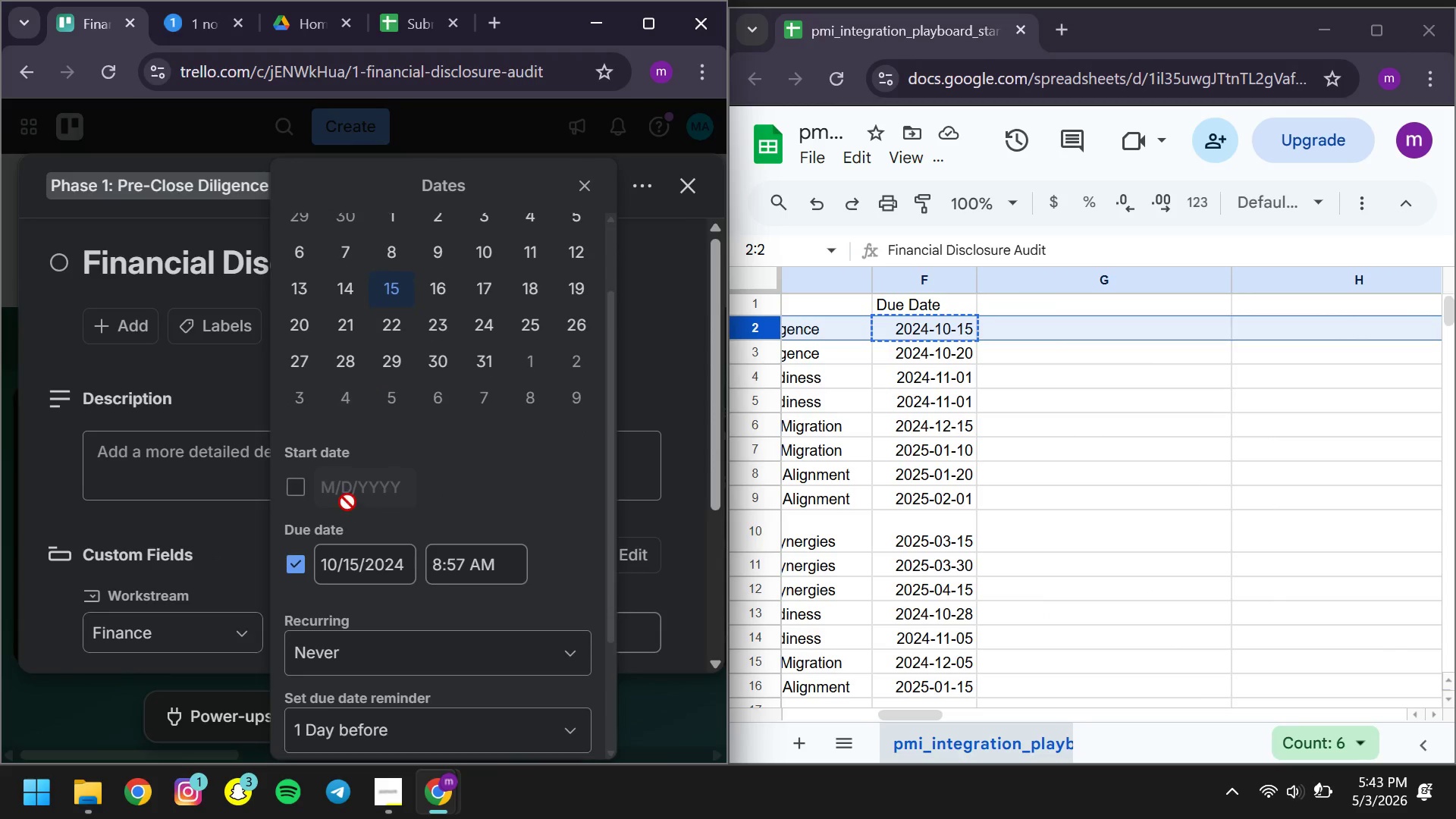 
mouse_move([459, 527])
 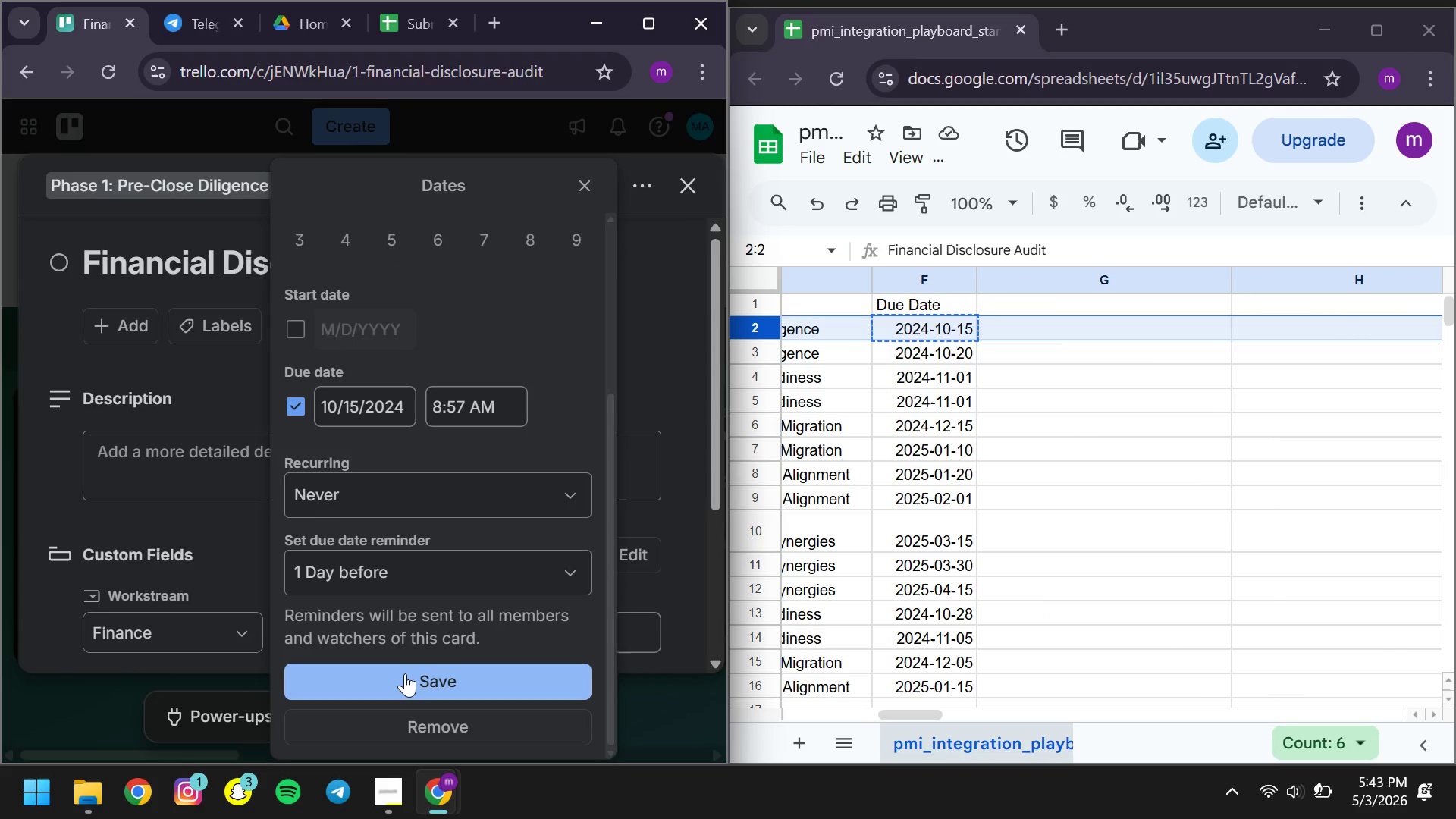 
left_click([405, 673])
 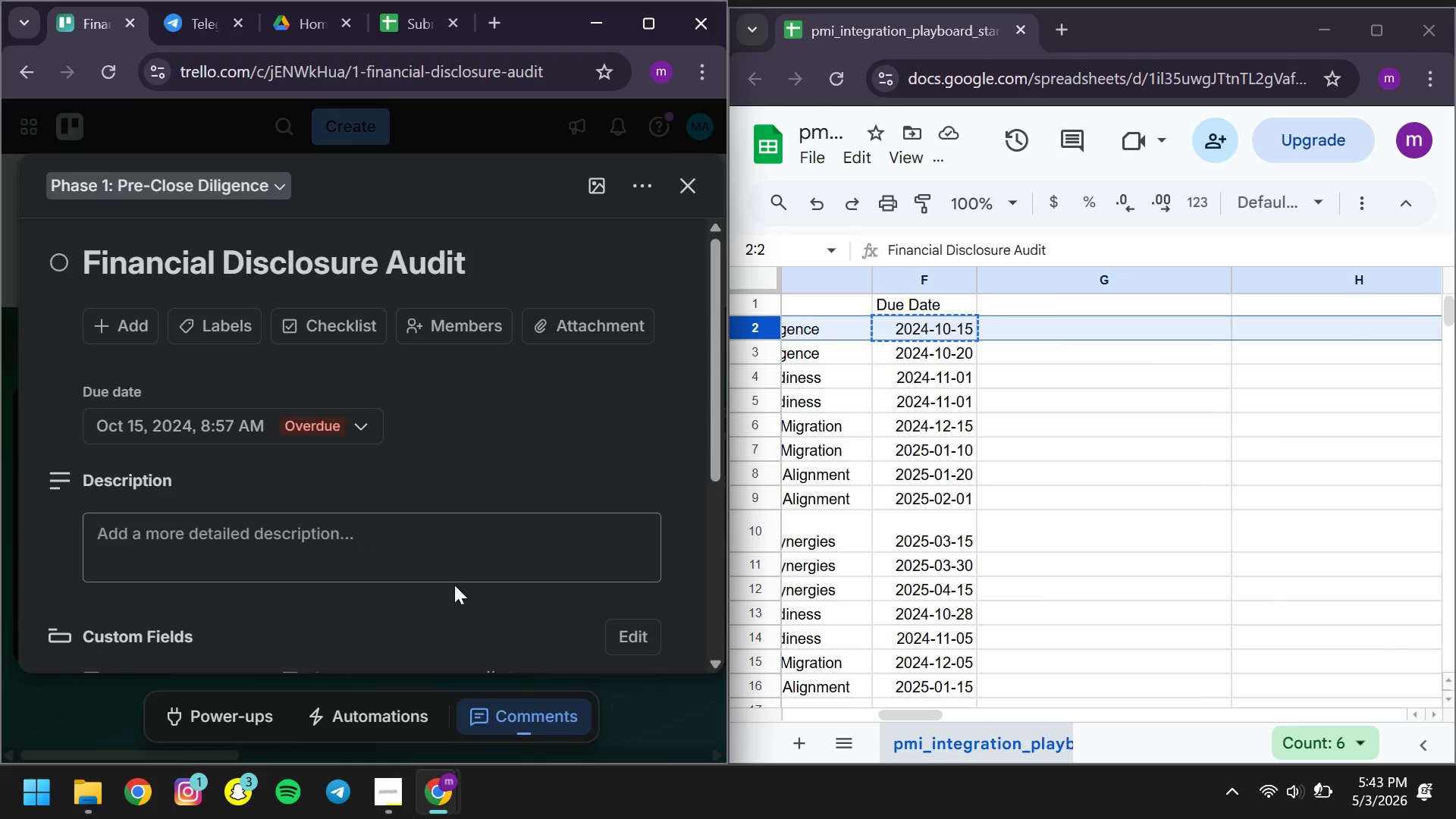 
mouse_move([476, 542])
 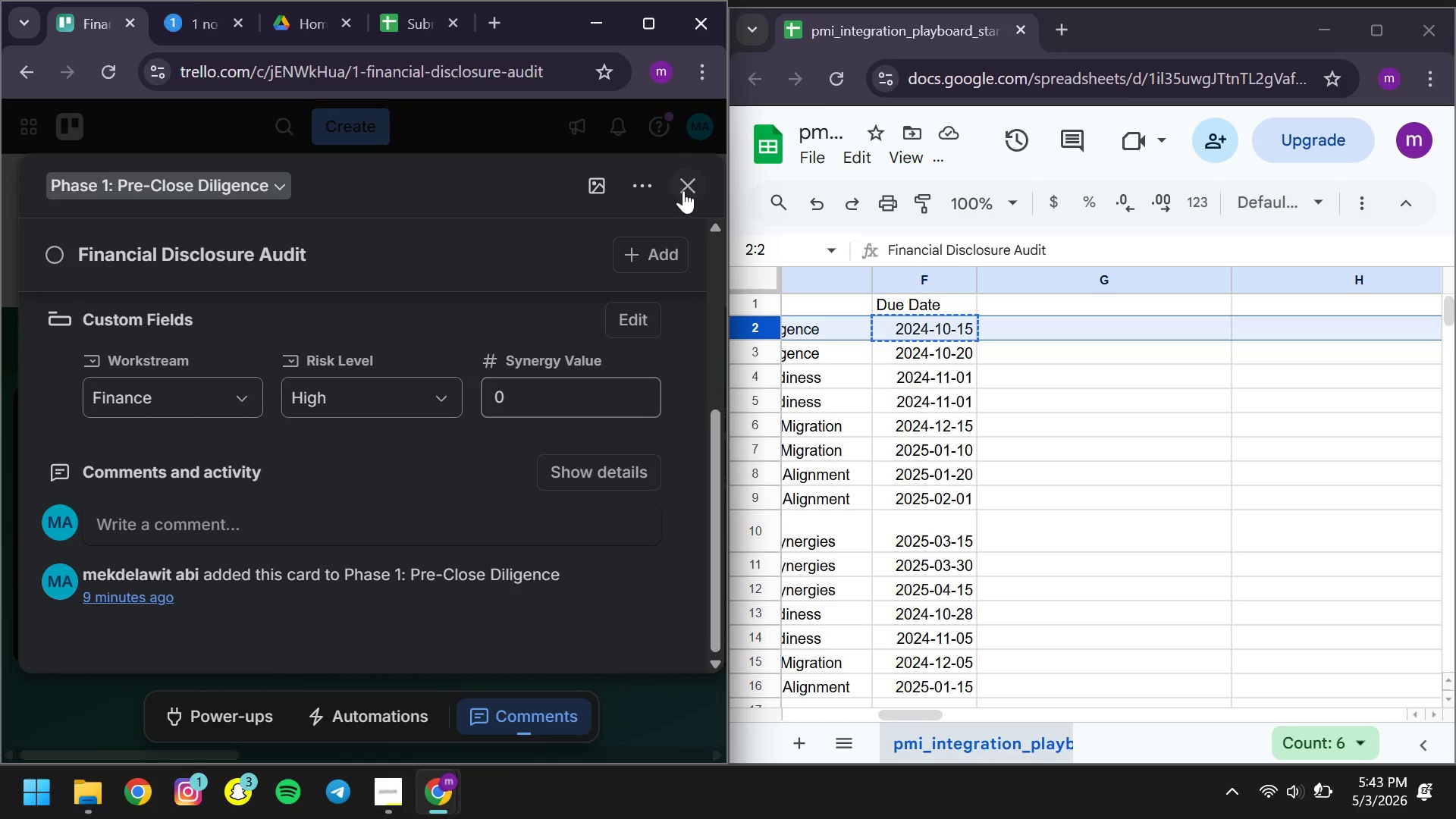 
left_click([683, 190])
 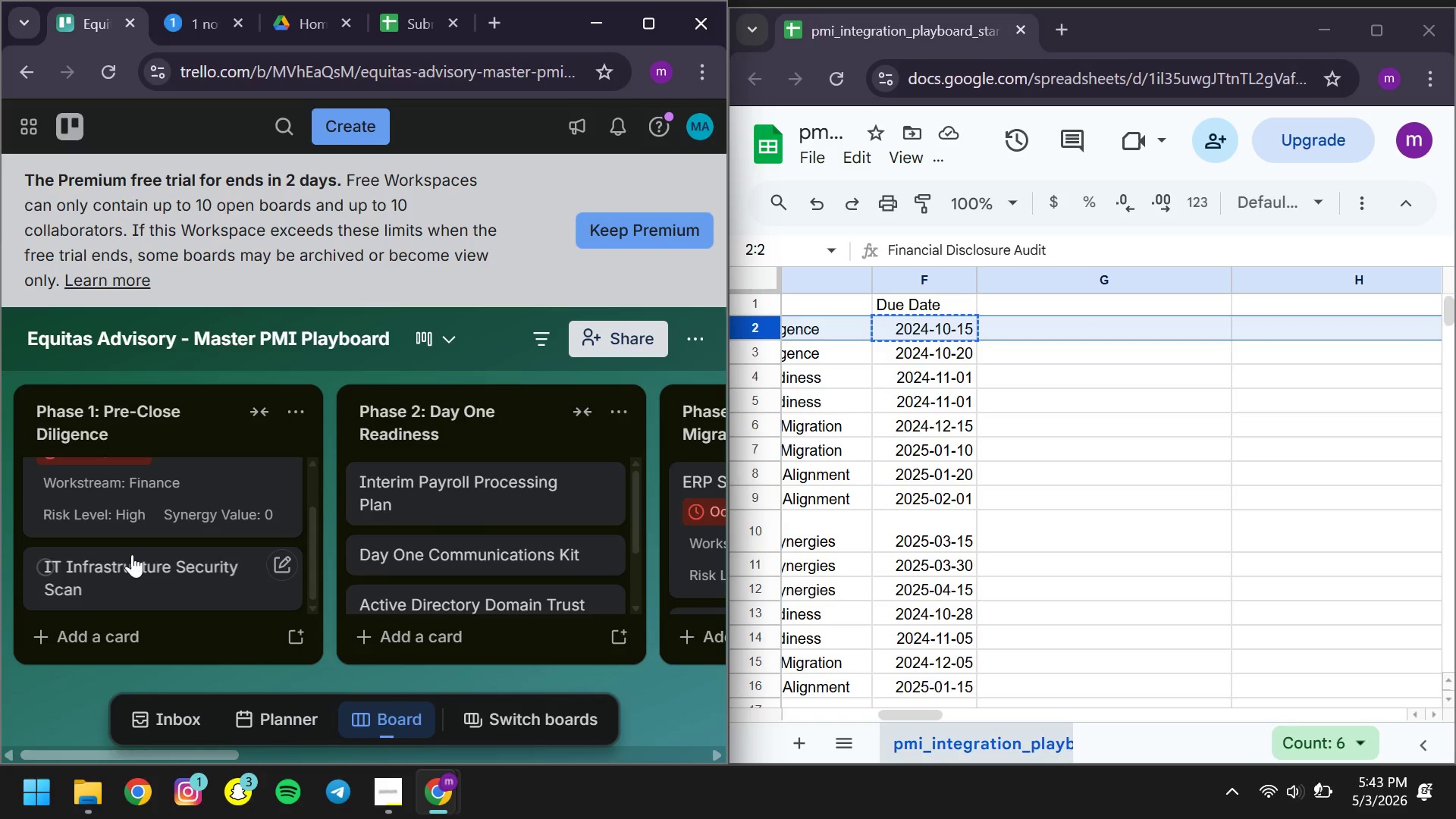 
left_click([147, 579])
 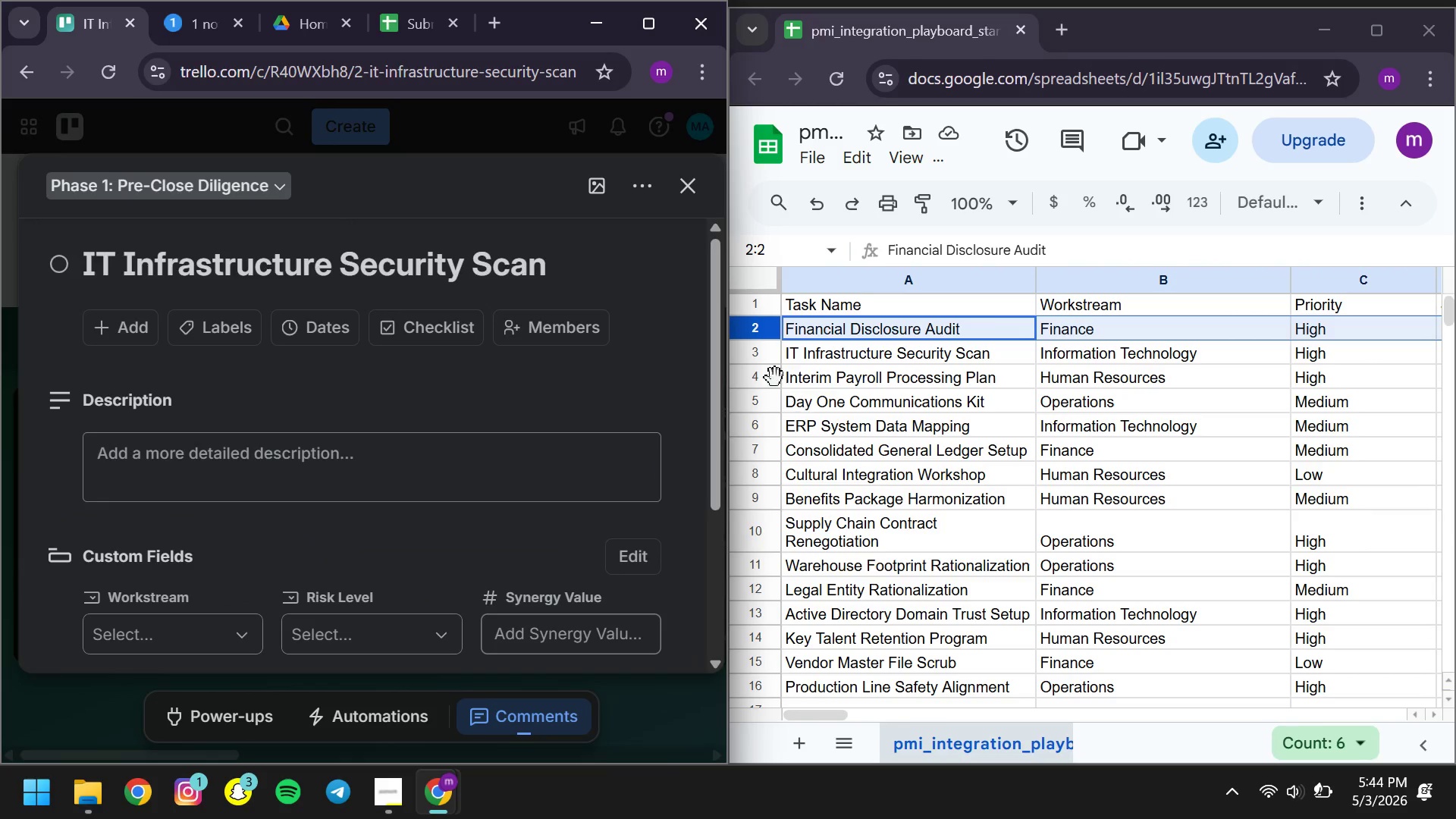 
wait(5.48)
 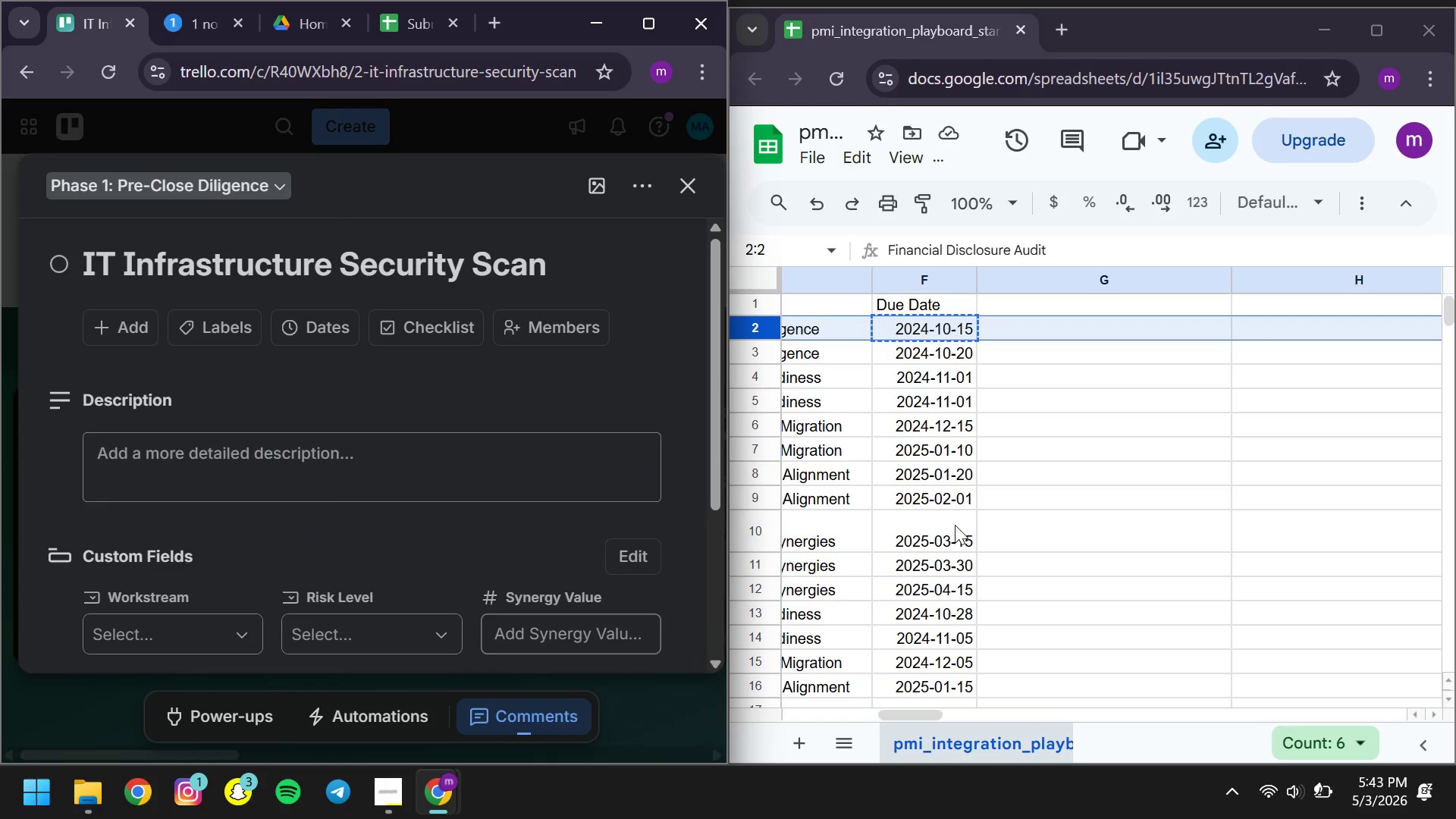 
left_click([758, 358])
 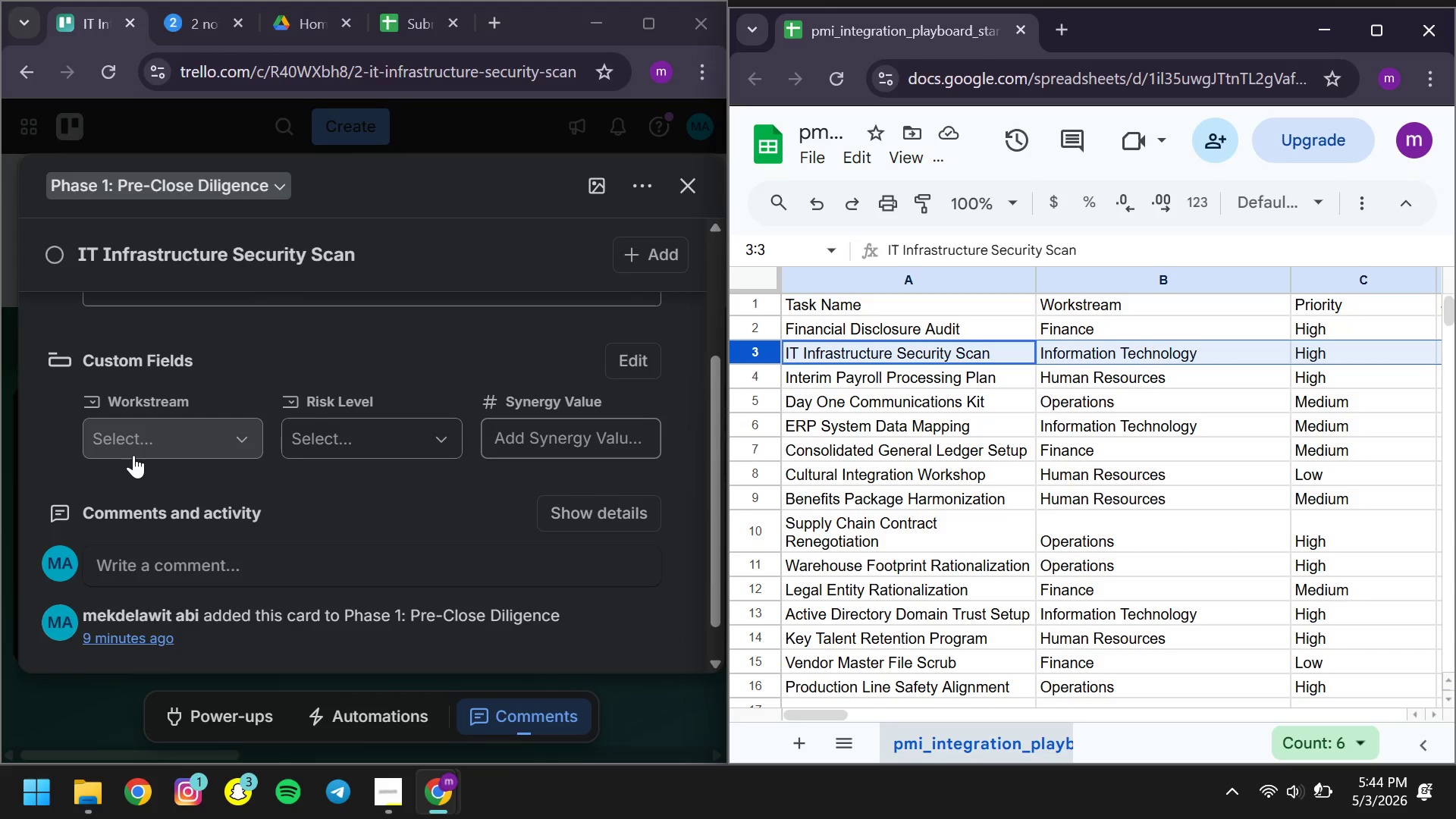 
left_click([133, 455])
 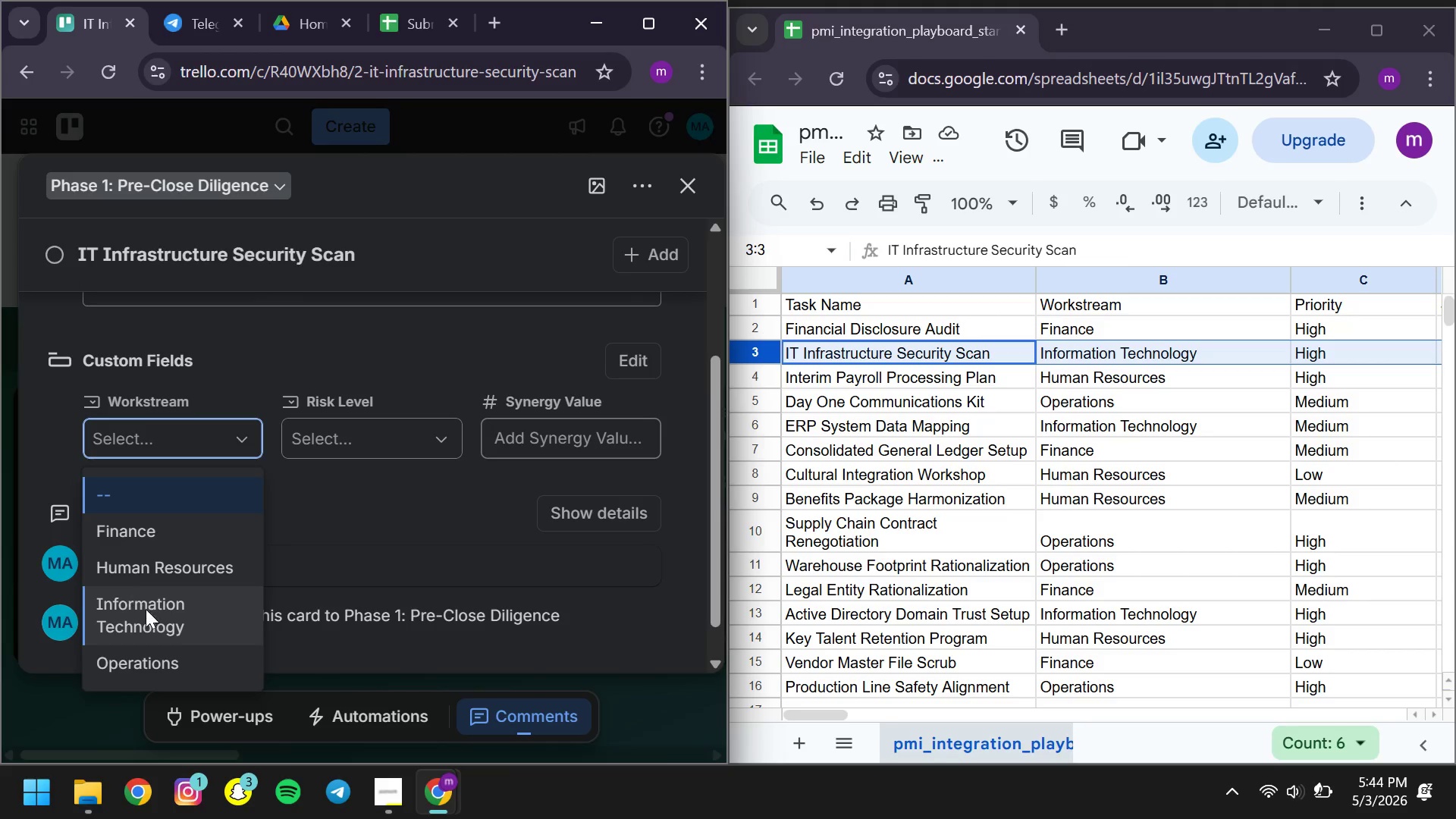 
left_click([146, 609])
 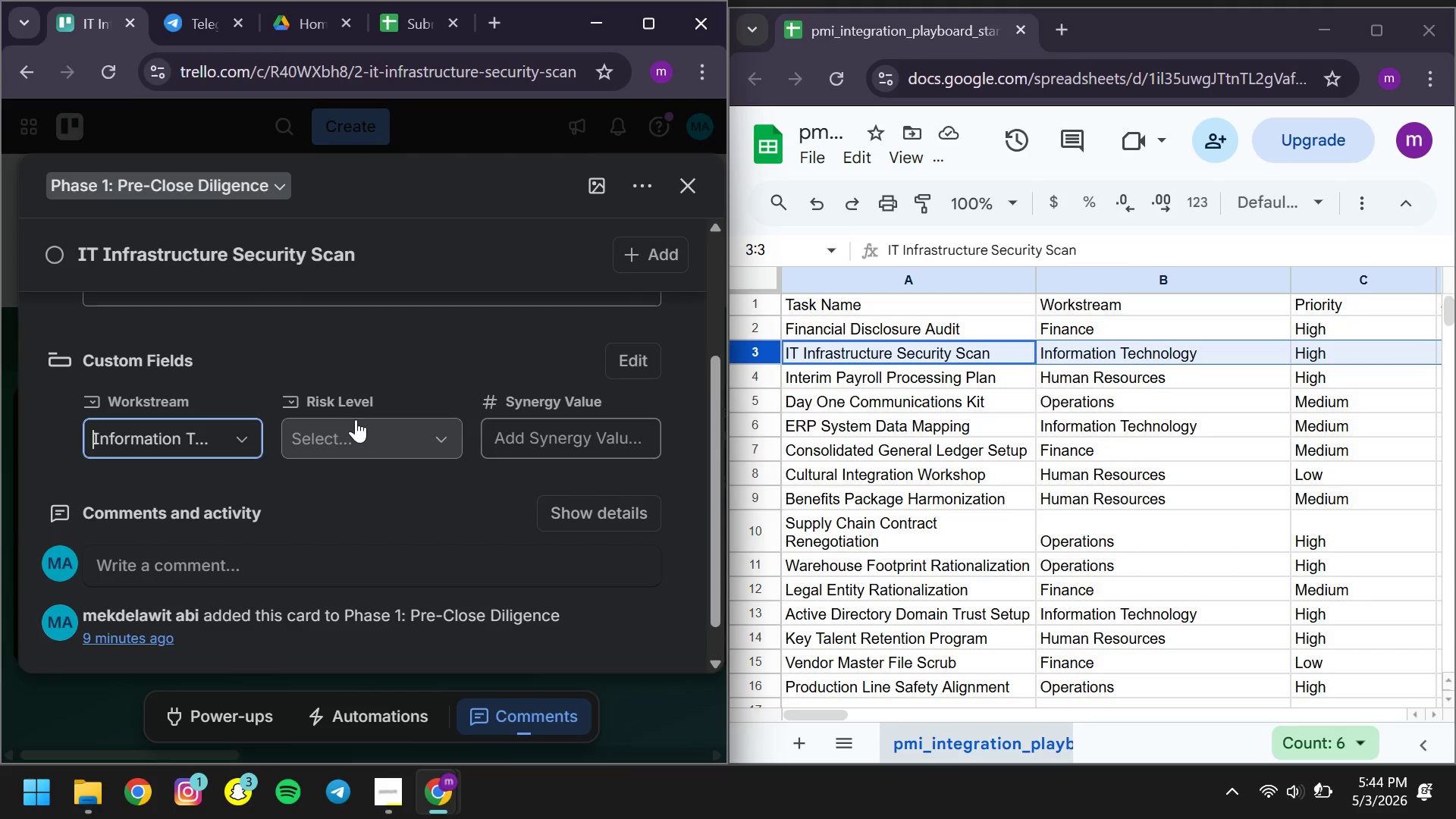 
left_click([357, 422])
 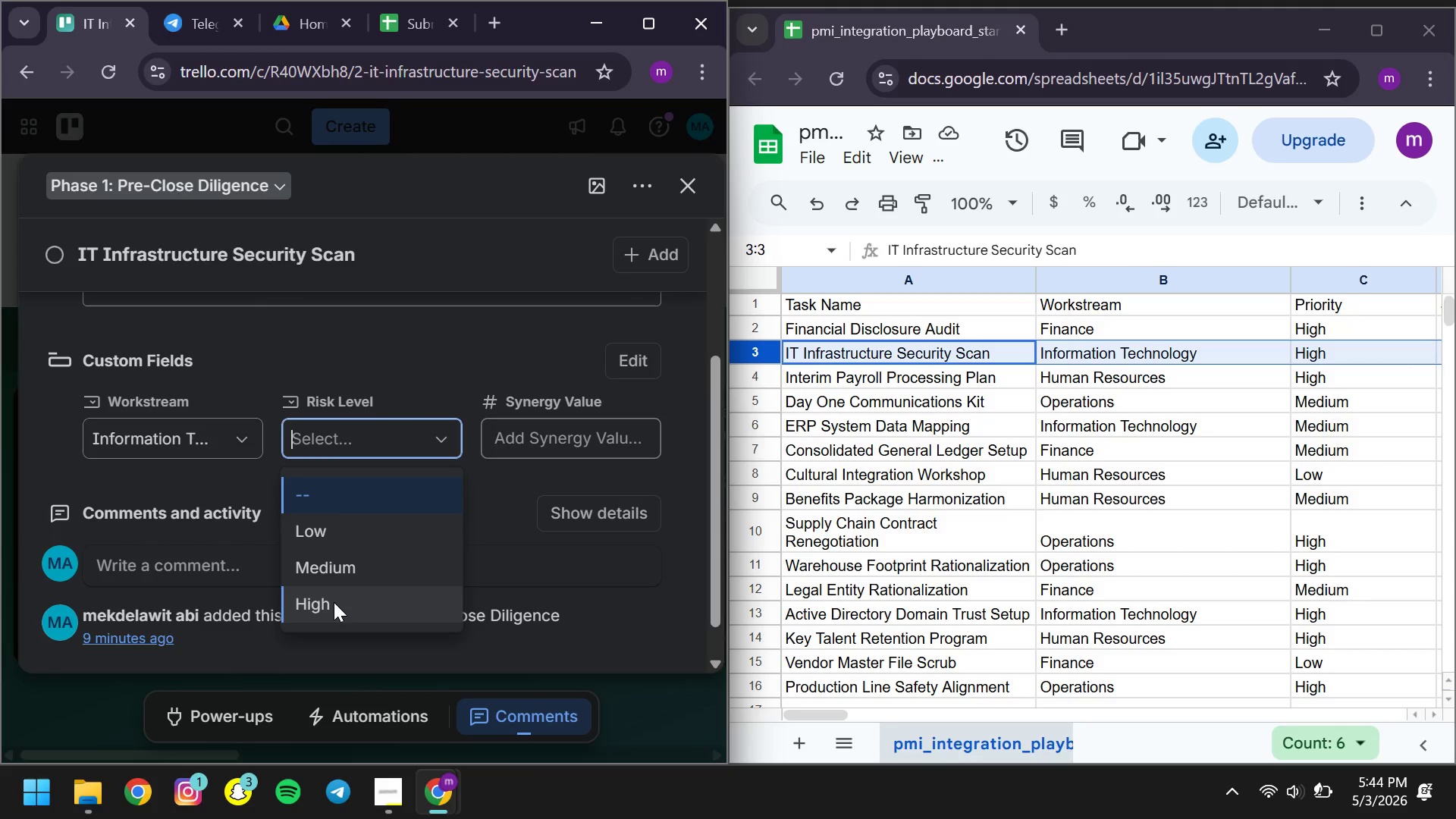 
left_click([332, 602])
 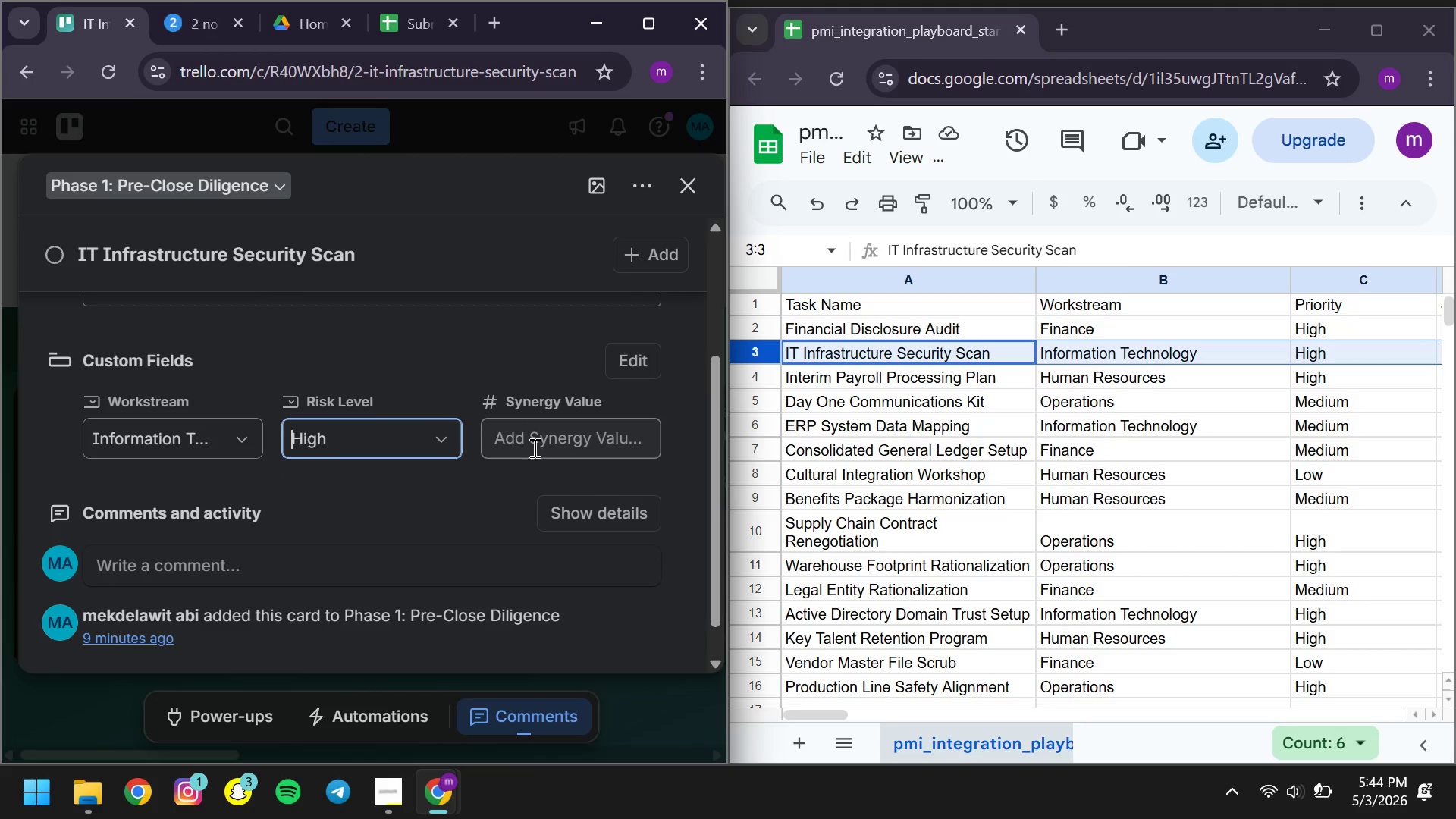 
left_click([533, 447])
 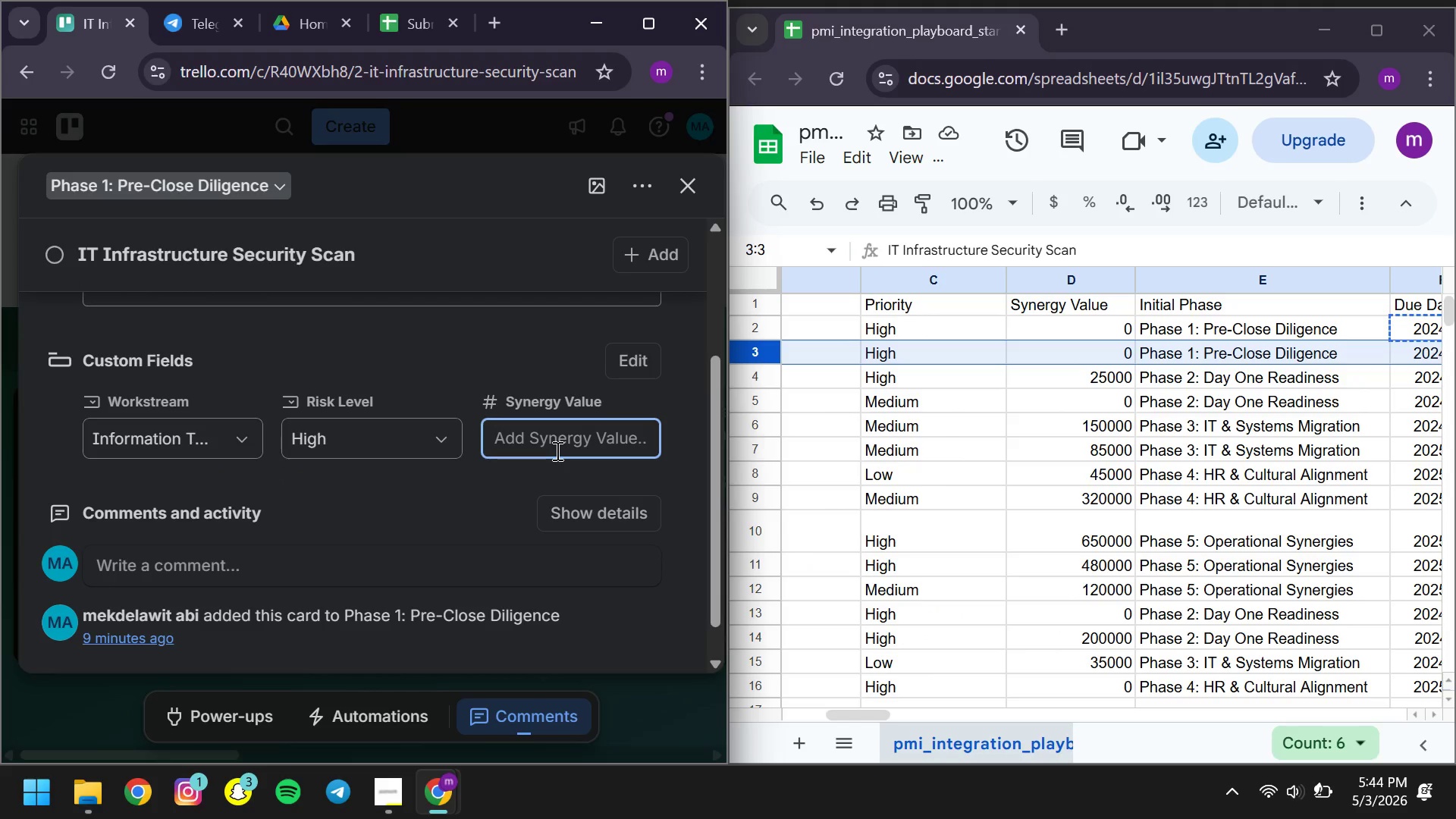 
key(0)
 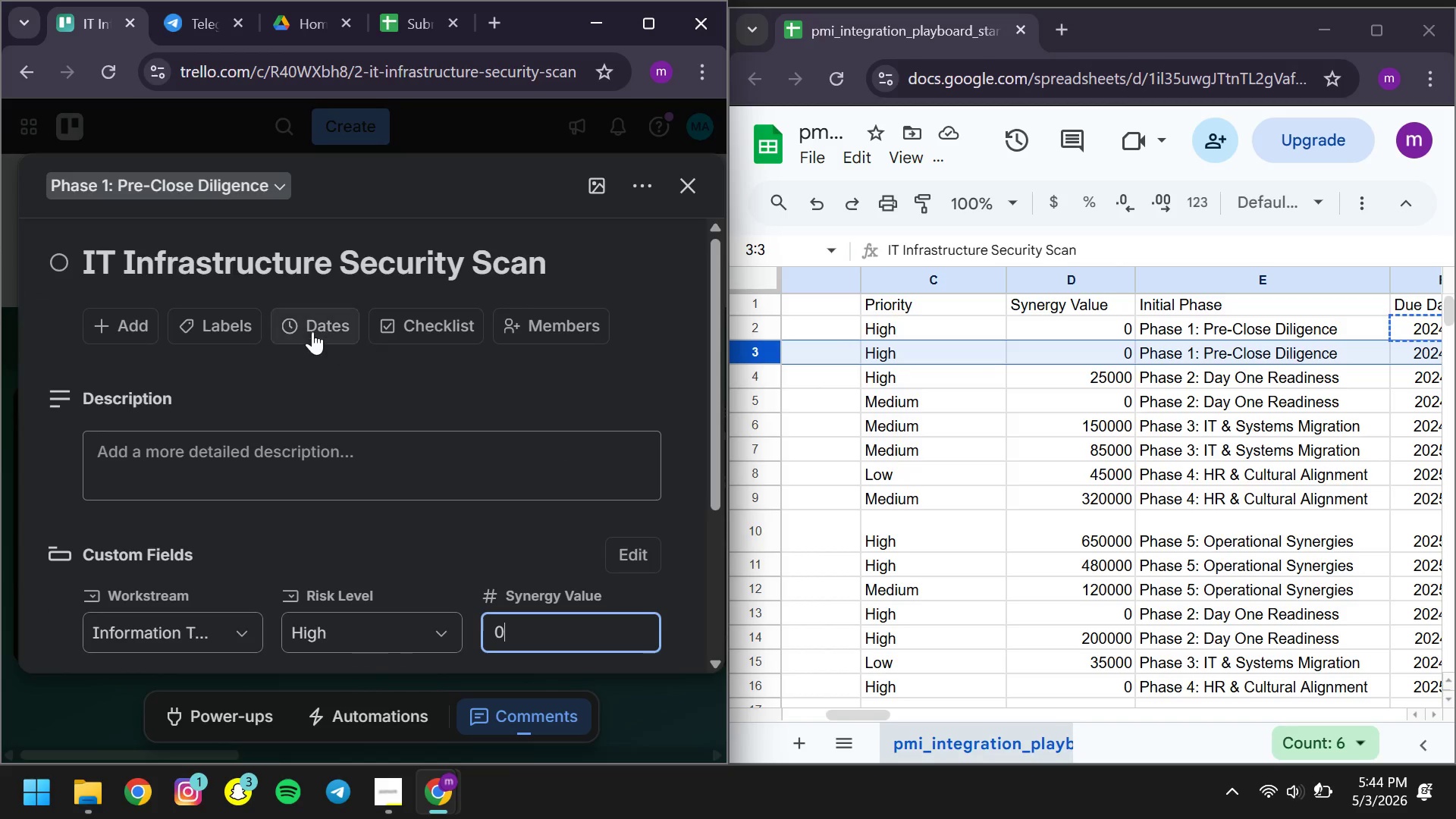 
left_click([311, 324])
 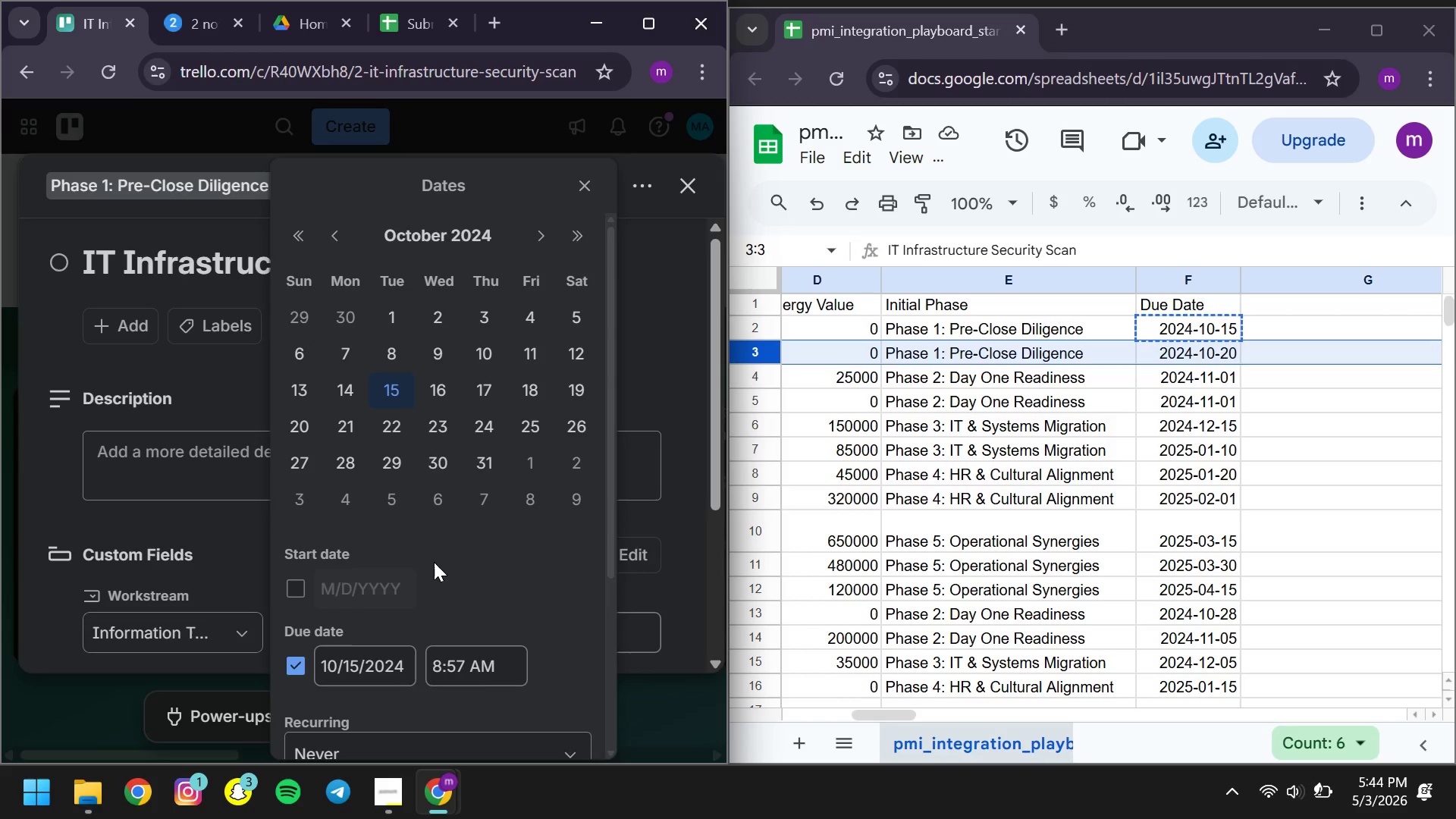 
wait(17.03)
 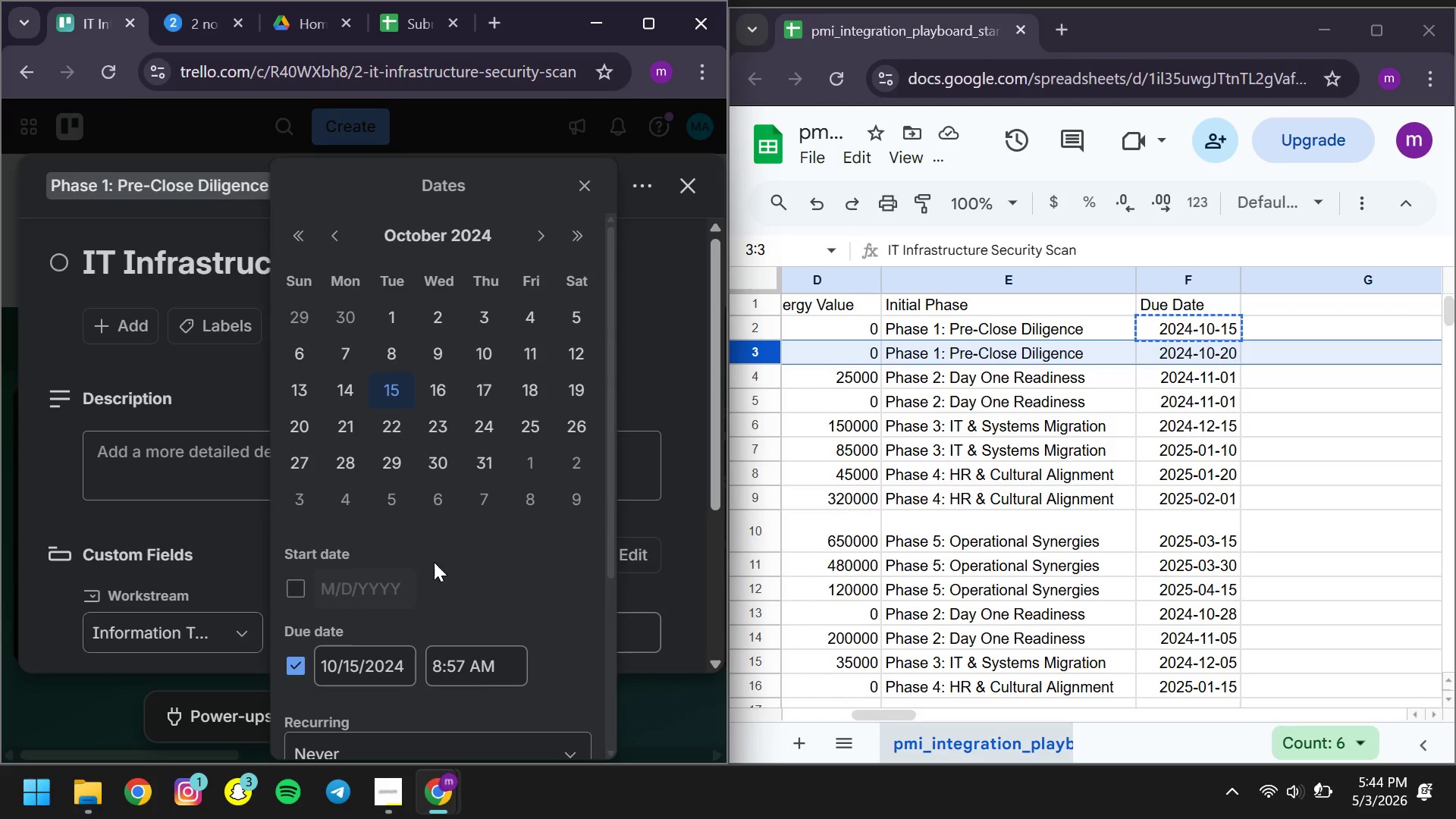 
left_click([1192, 359])
 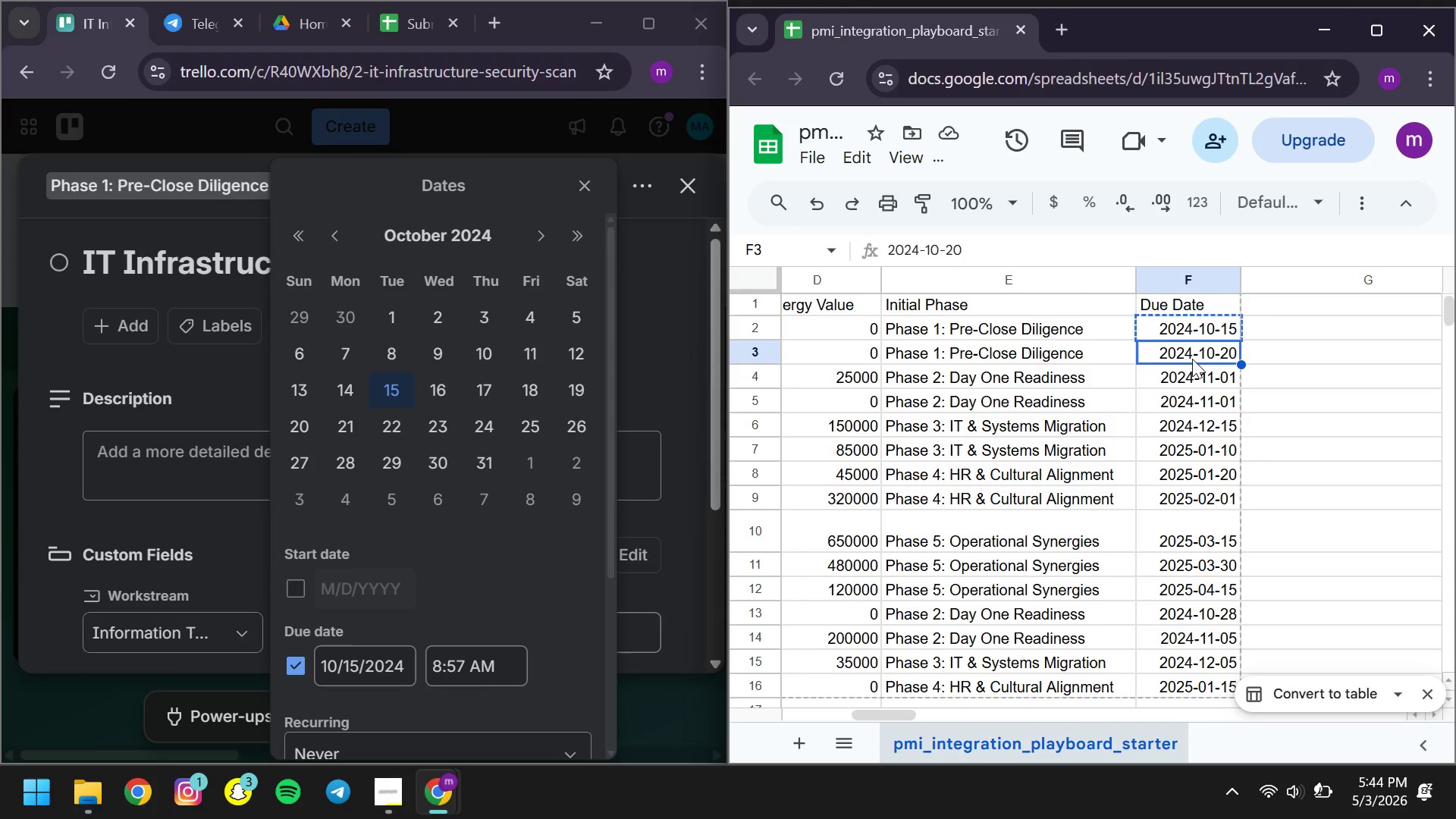 
key(Control+ControlLeft)
 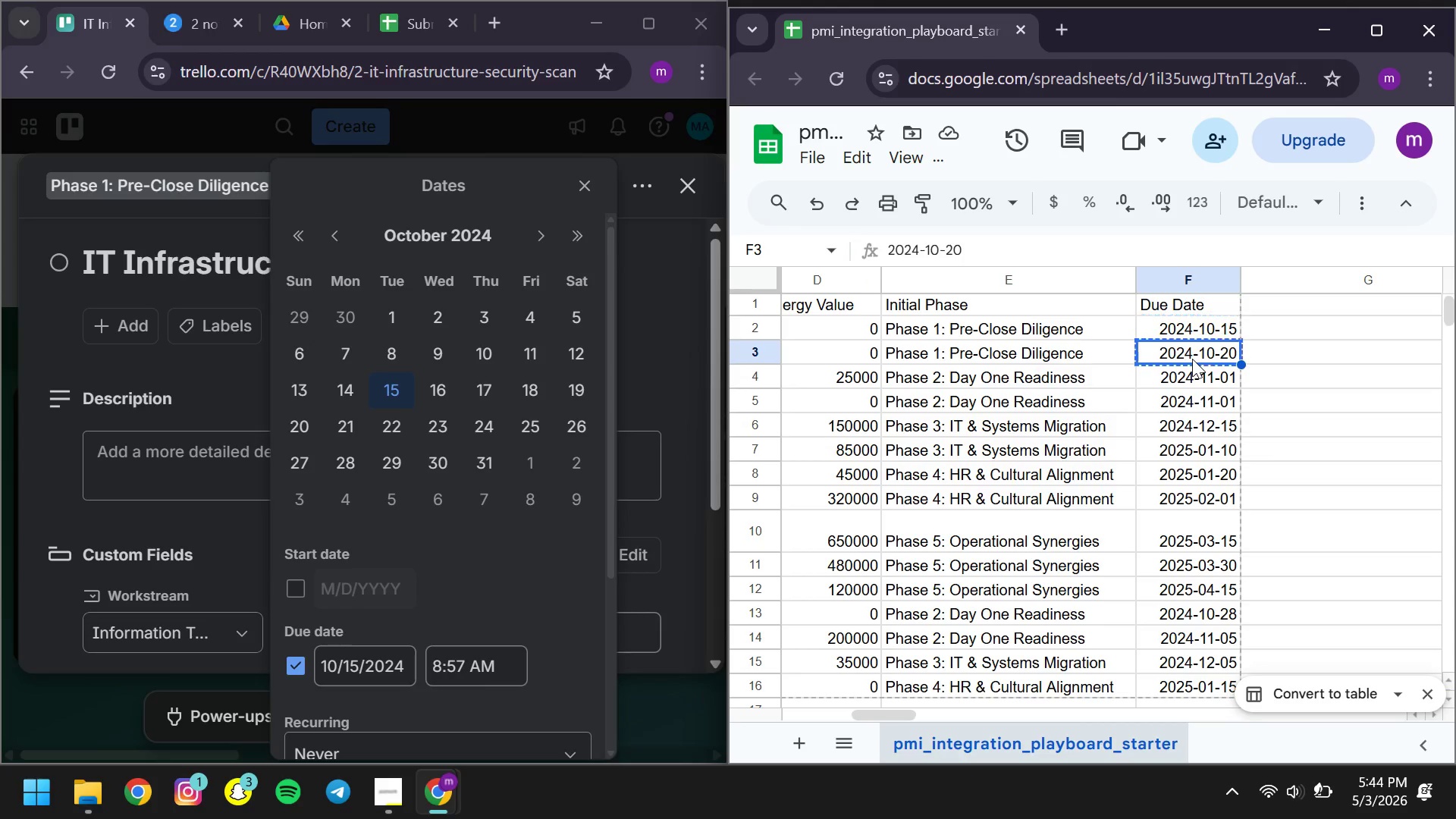 
key(Control+C)
 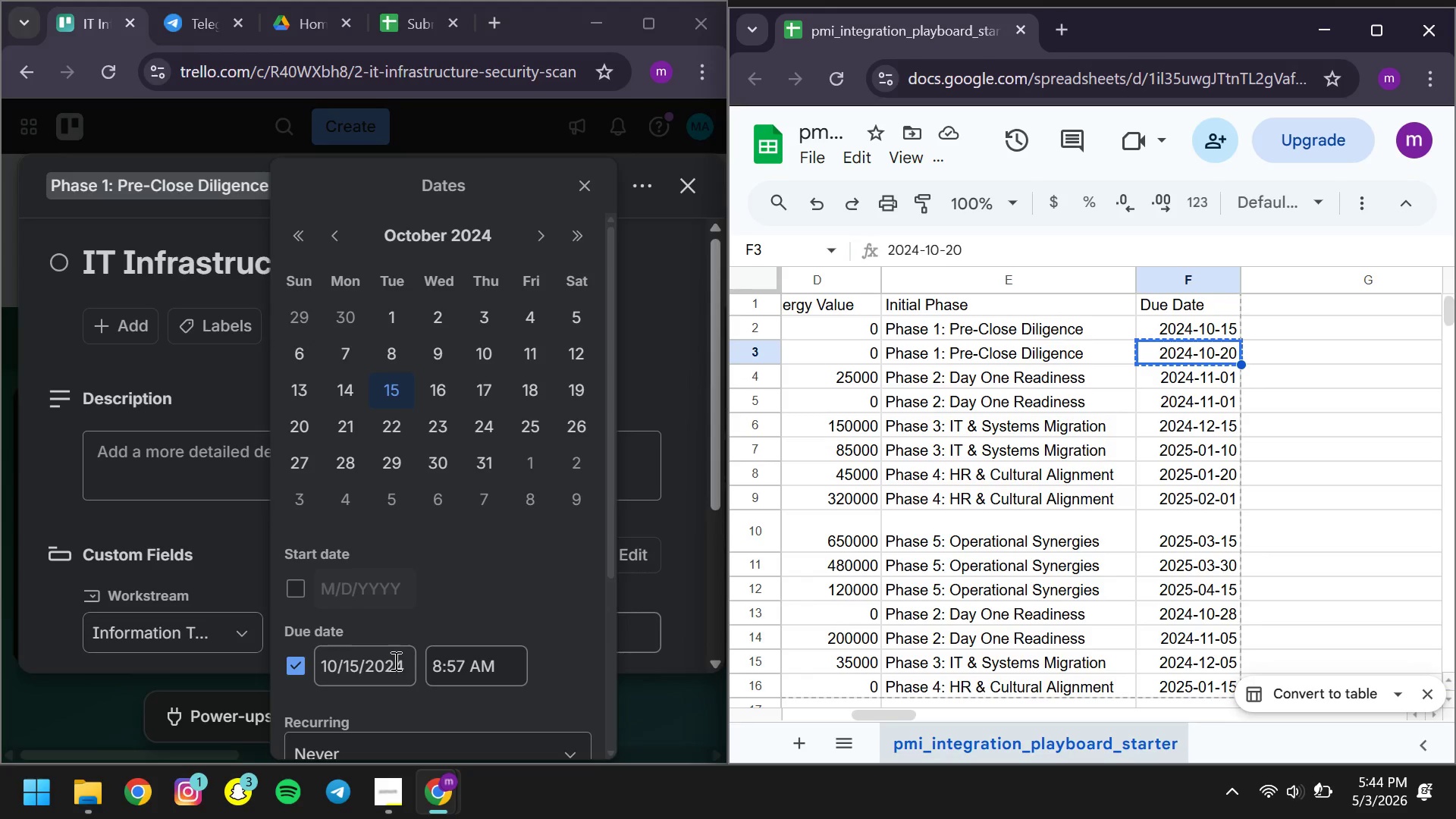 
left_click([397, 664])
 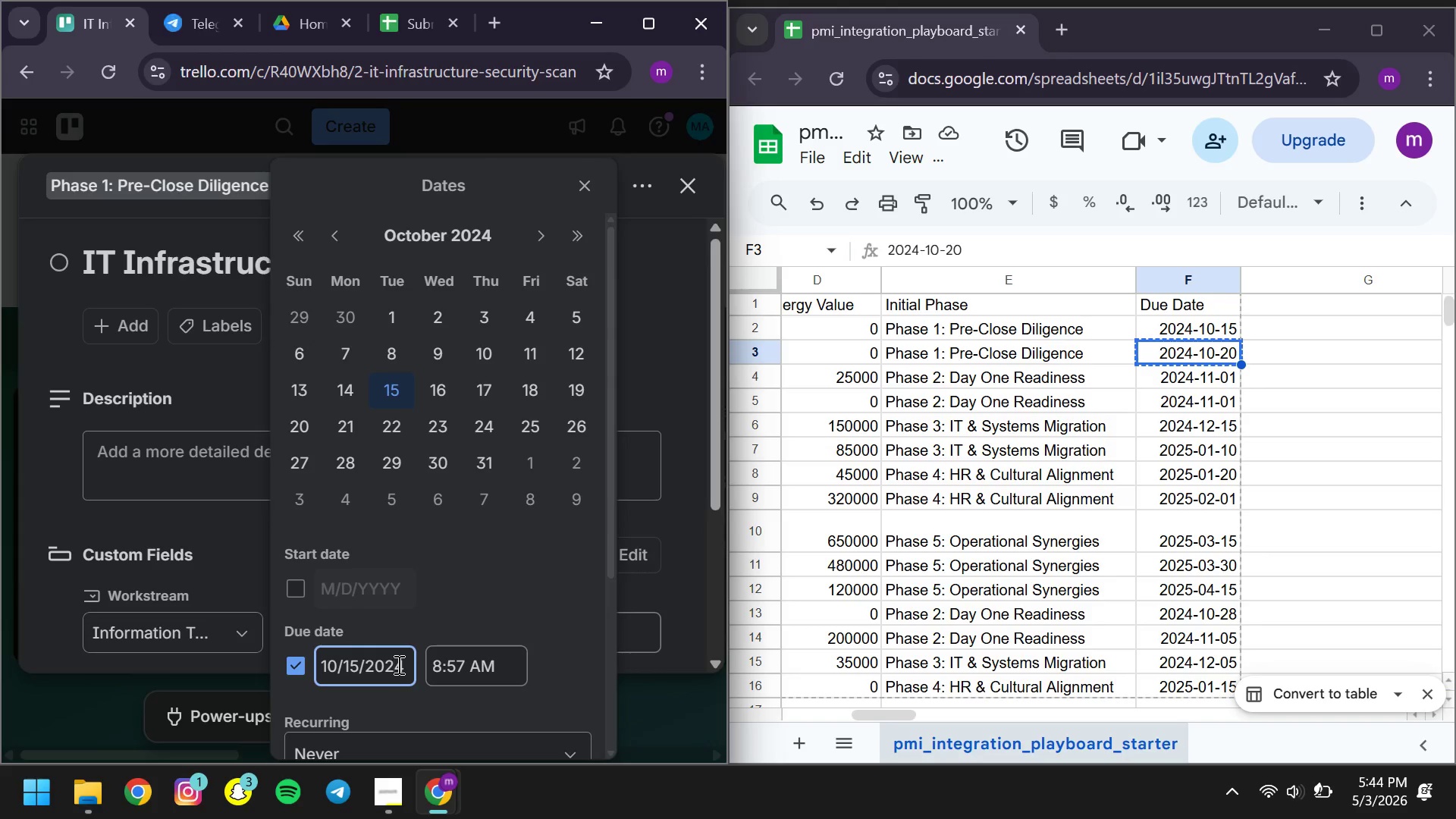 
key(Control+ControlLeft)
 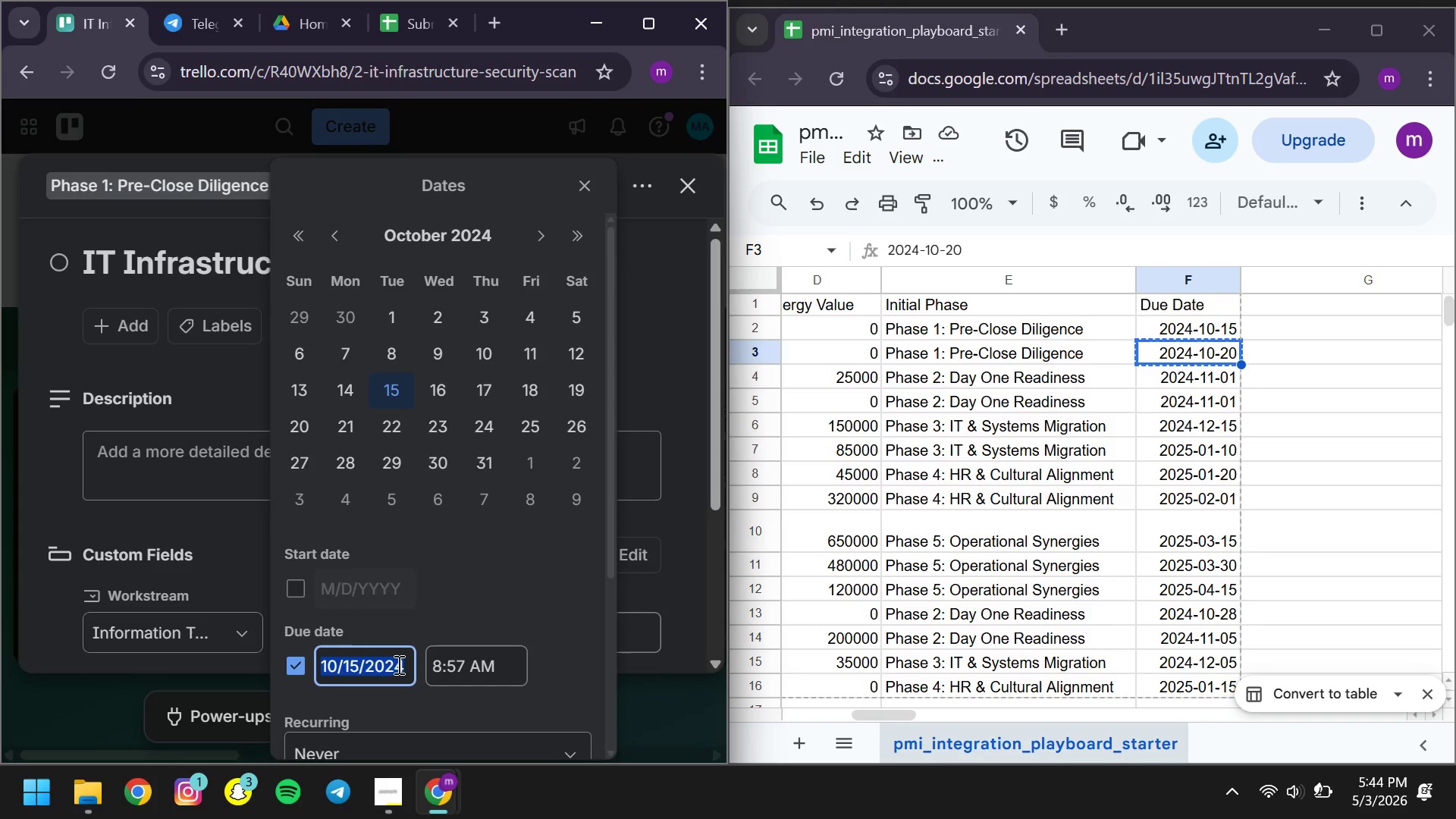 
key(Control+A)
 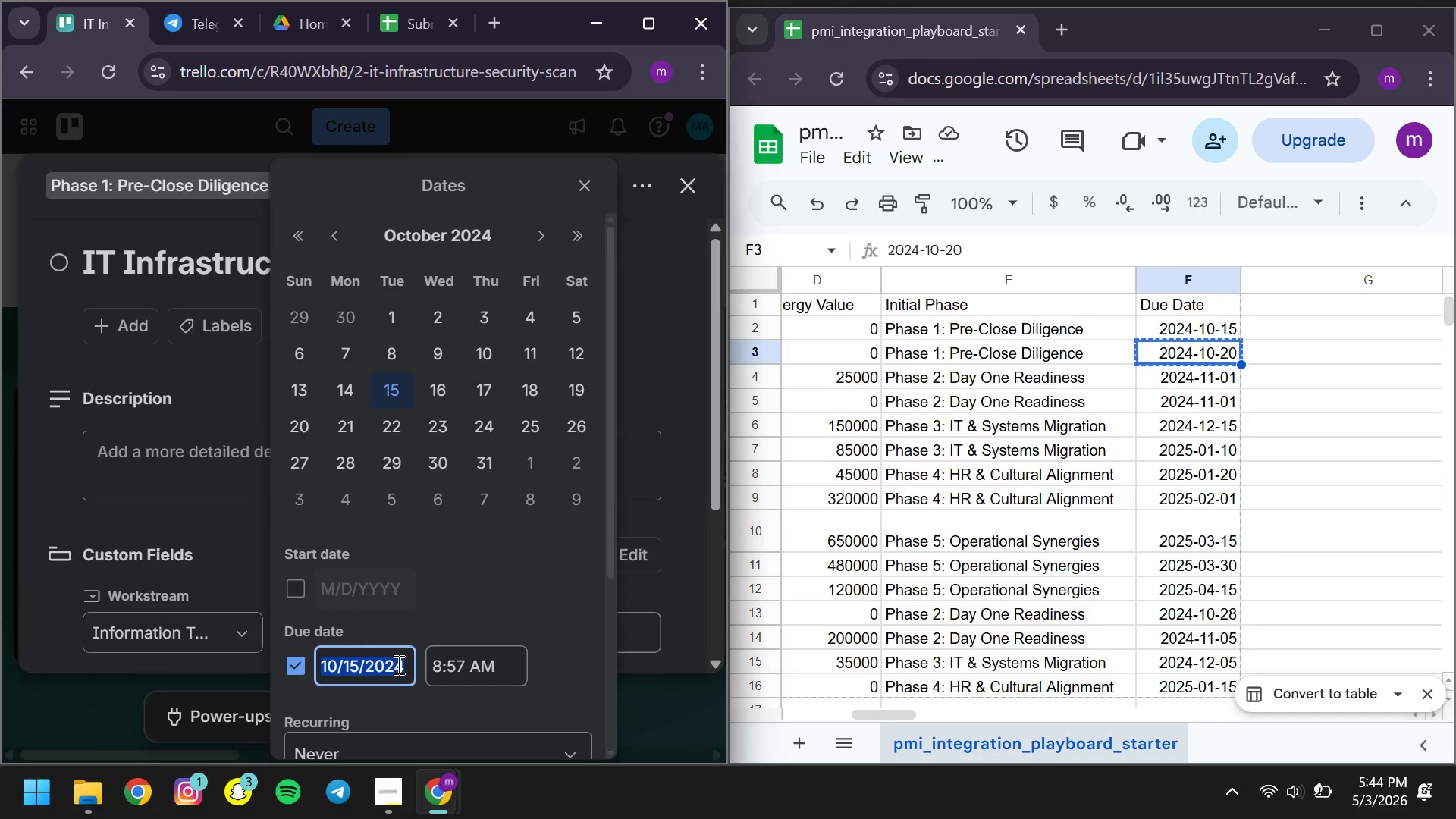 
key(Control+V)
 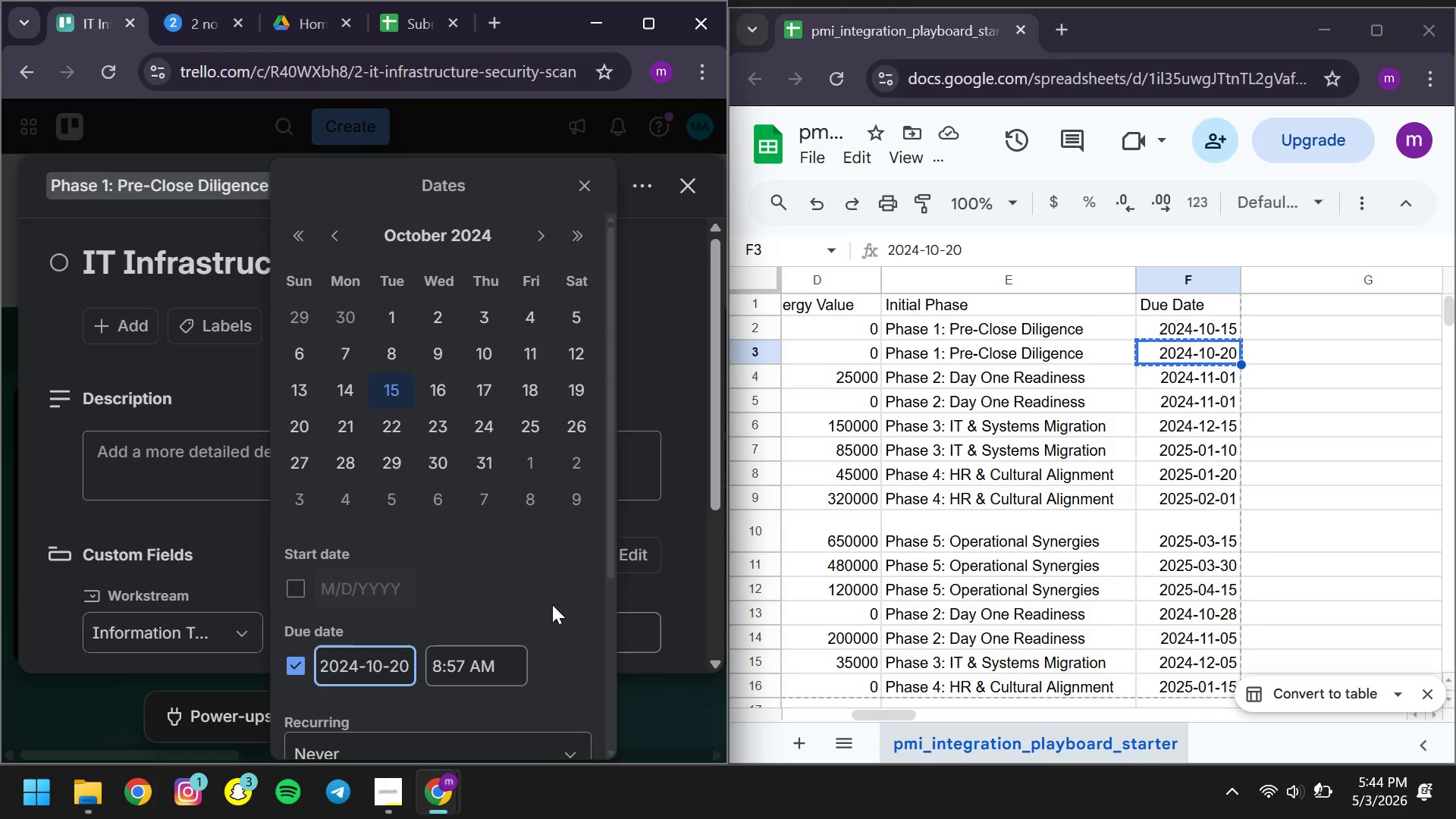 
left_click([552, 604])
 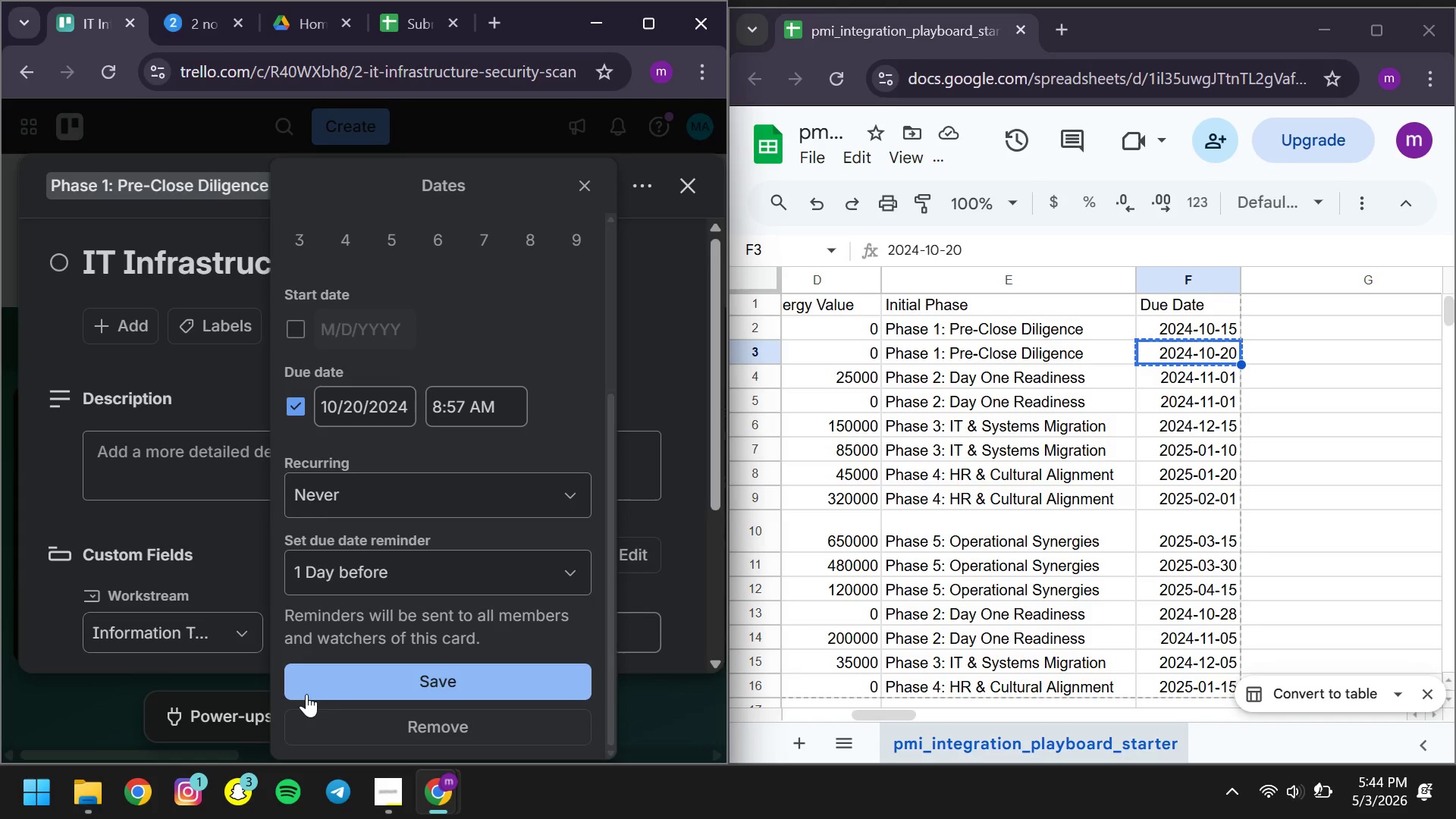 
left_click([306, 693])
 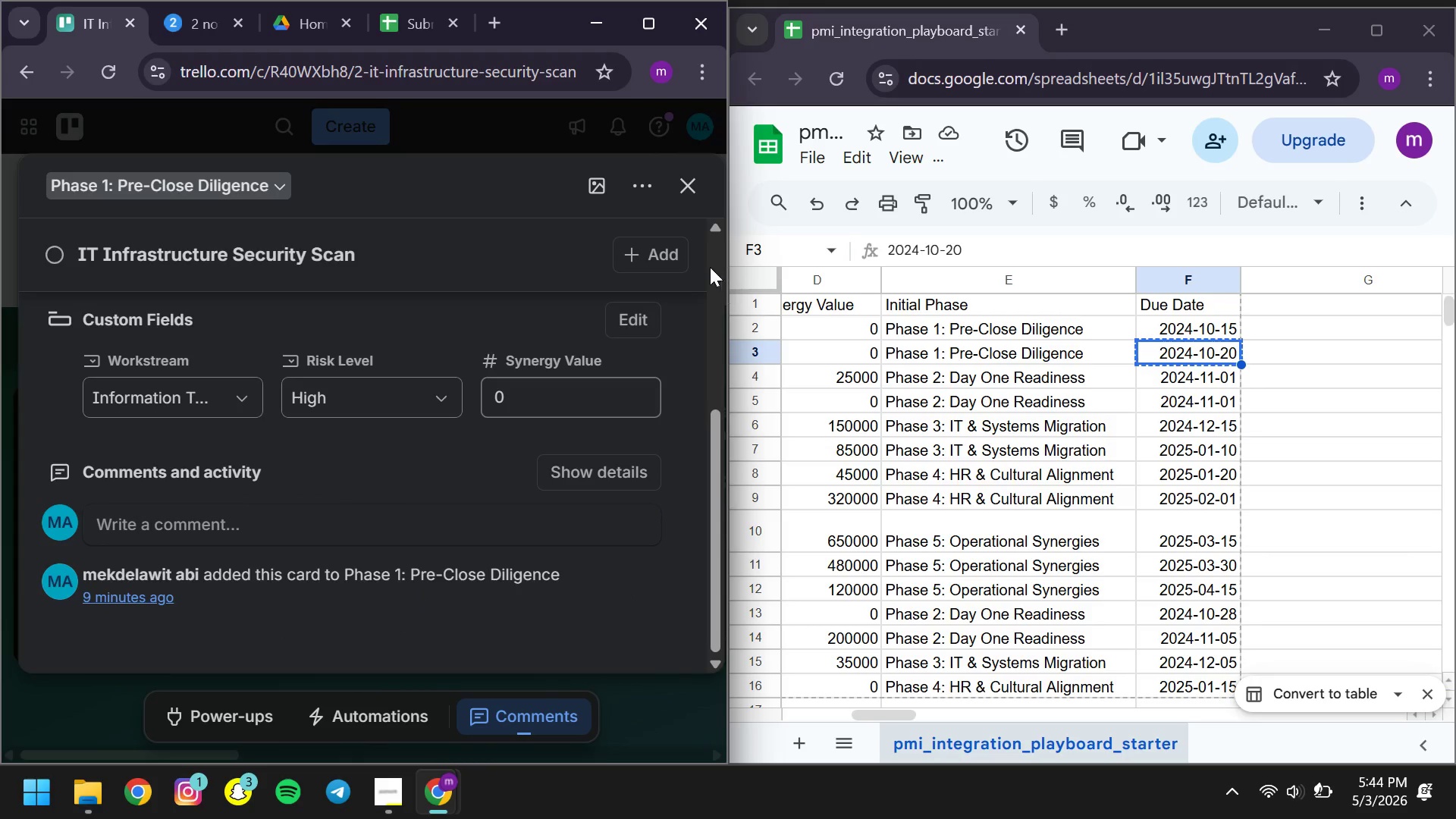 
left_click([700, 183])
 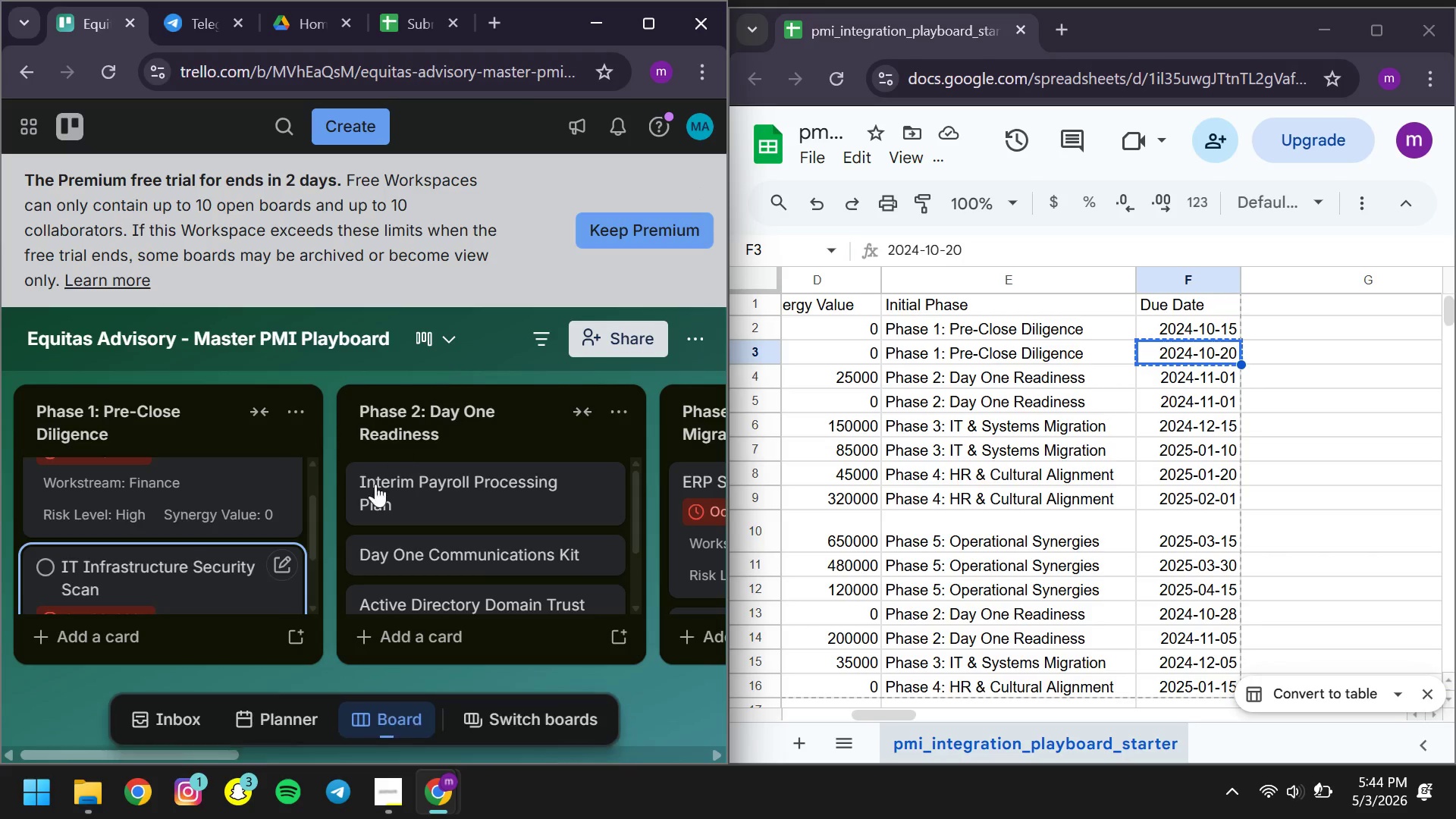 
mouse_move([253, 560])
 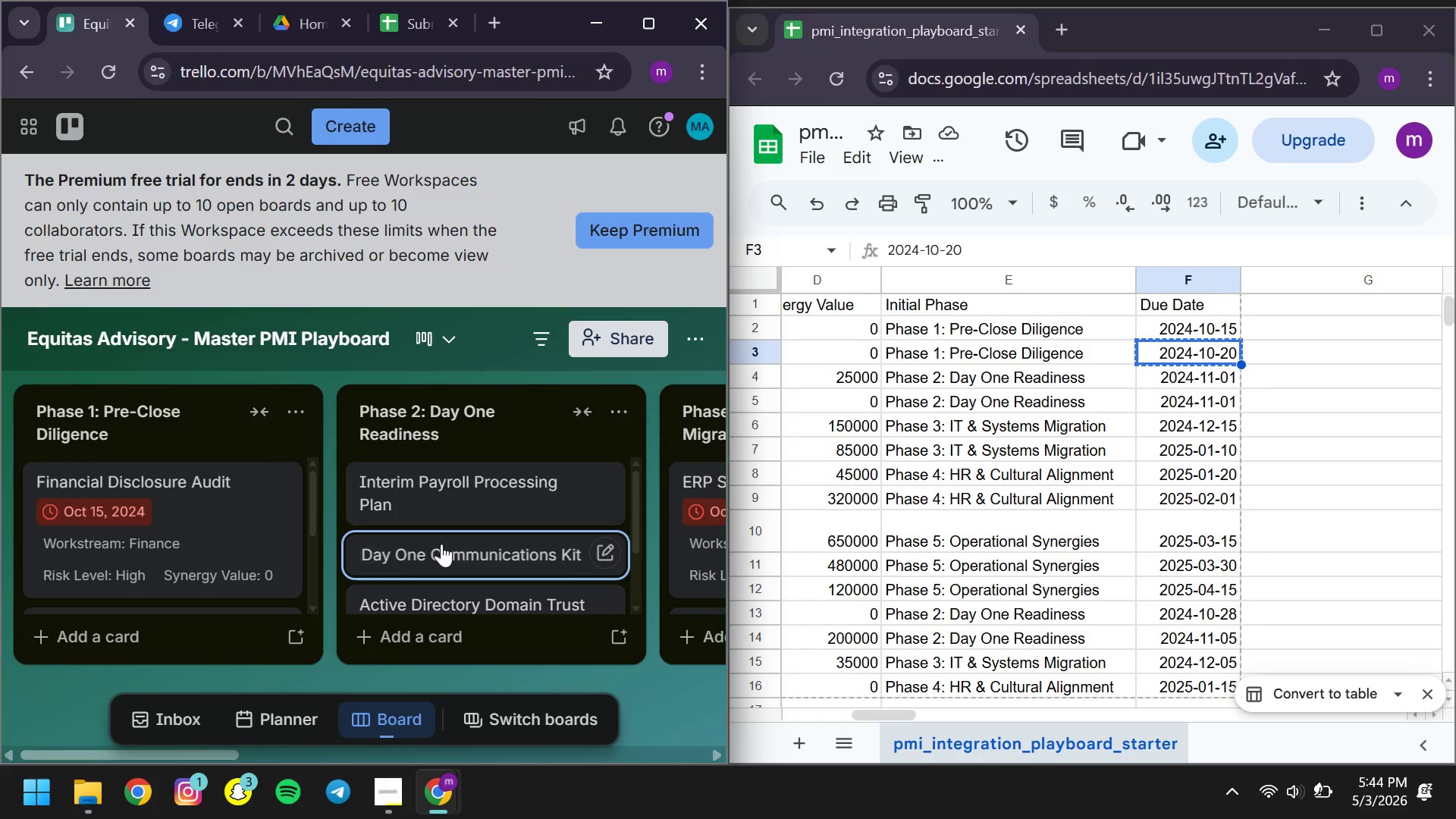 
mouse_move([443, 528])
 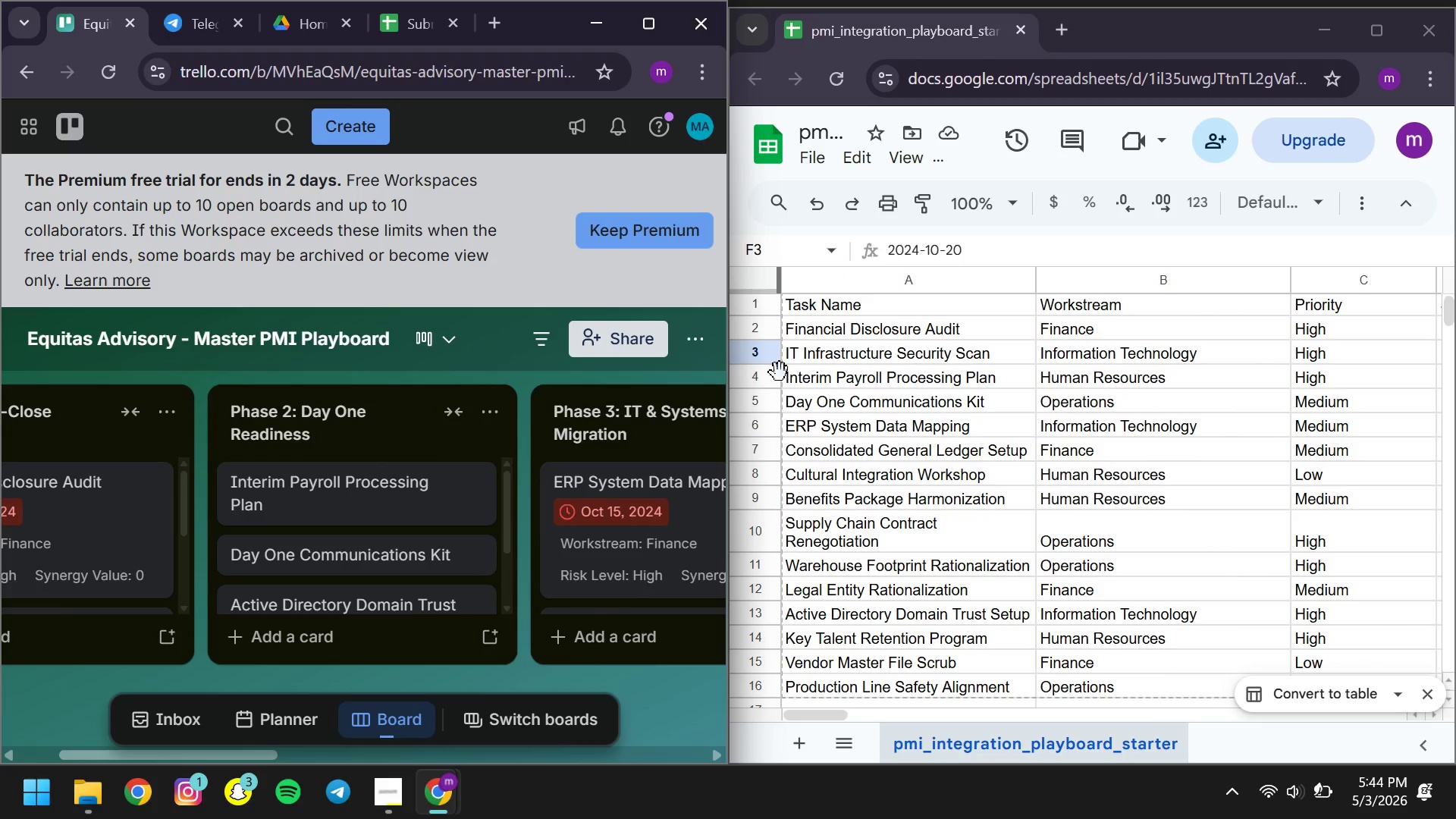 
left_click([768, 377])
 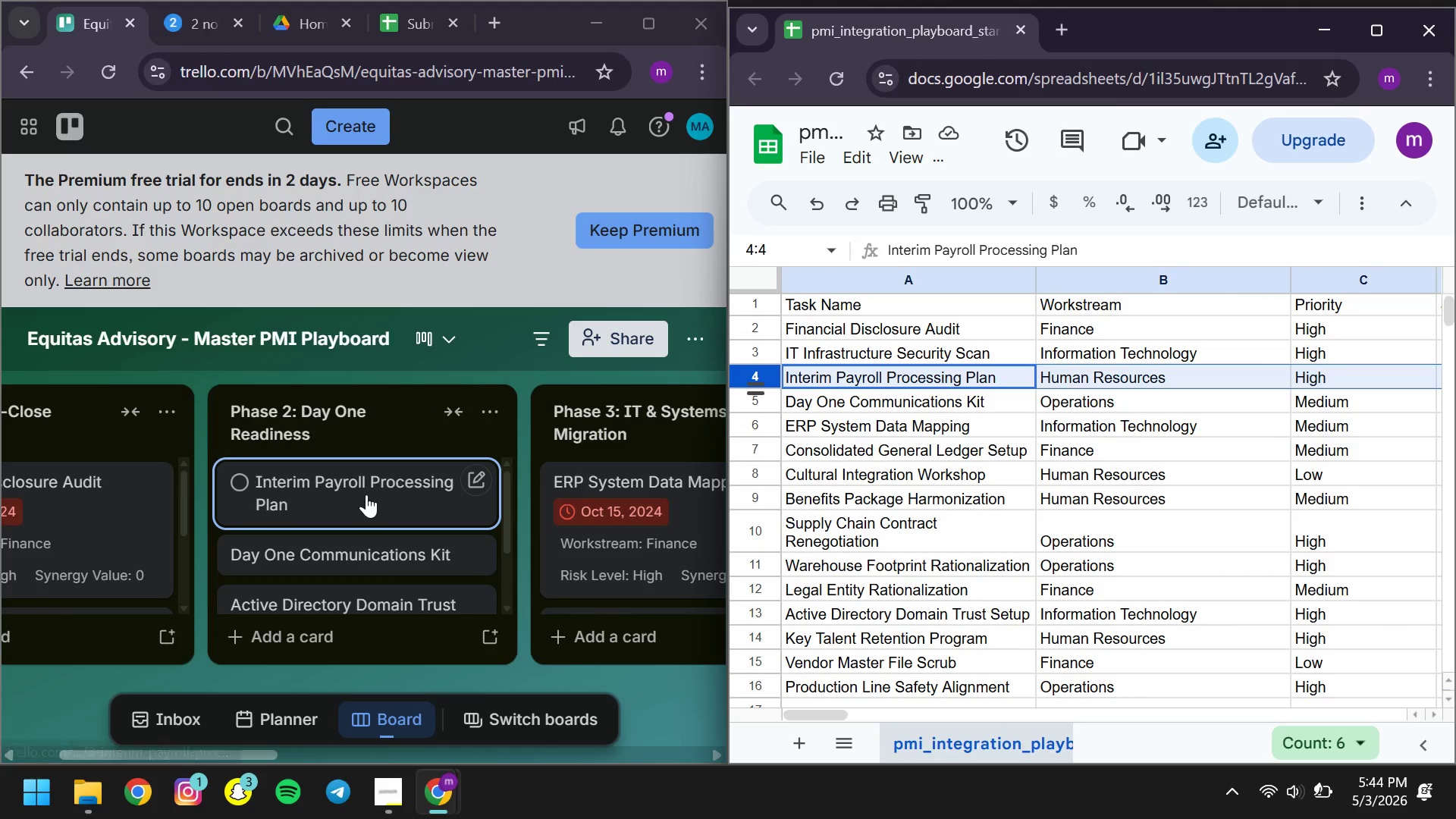 
left_click([366, 494])
 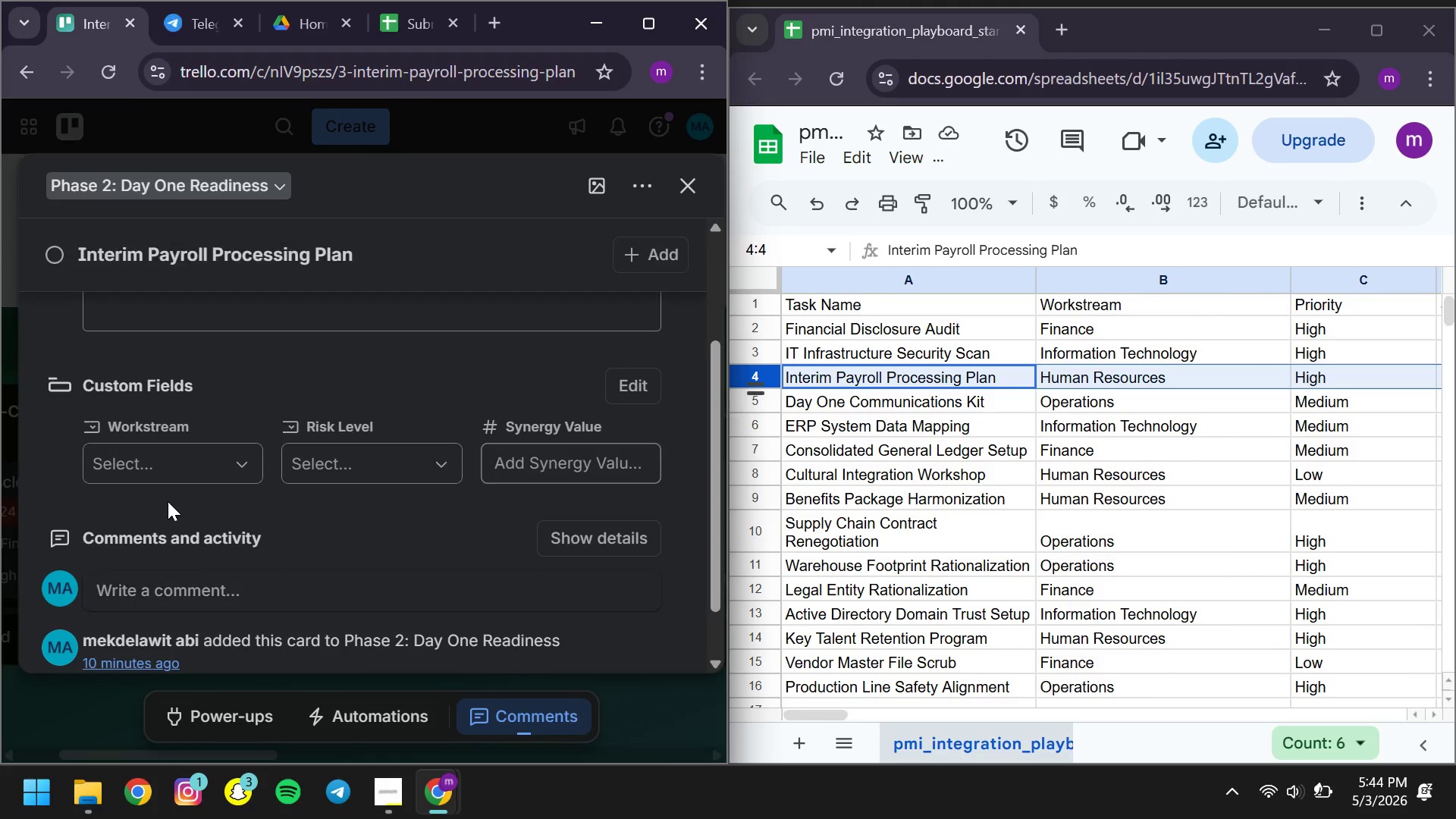 
left_click([140, 469])
 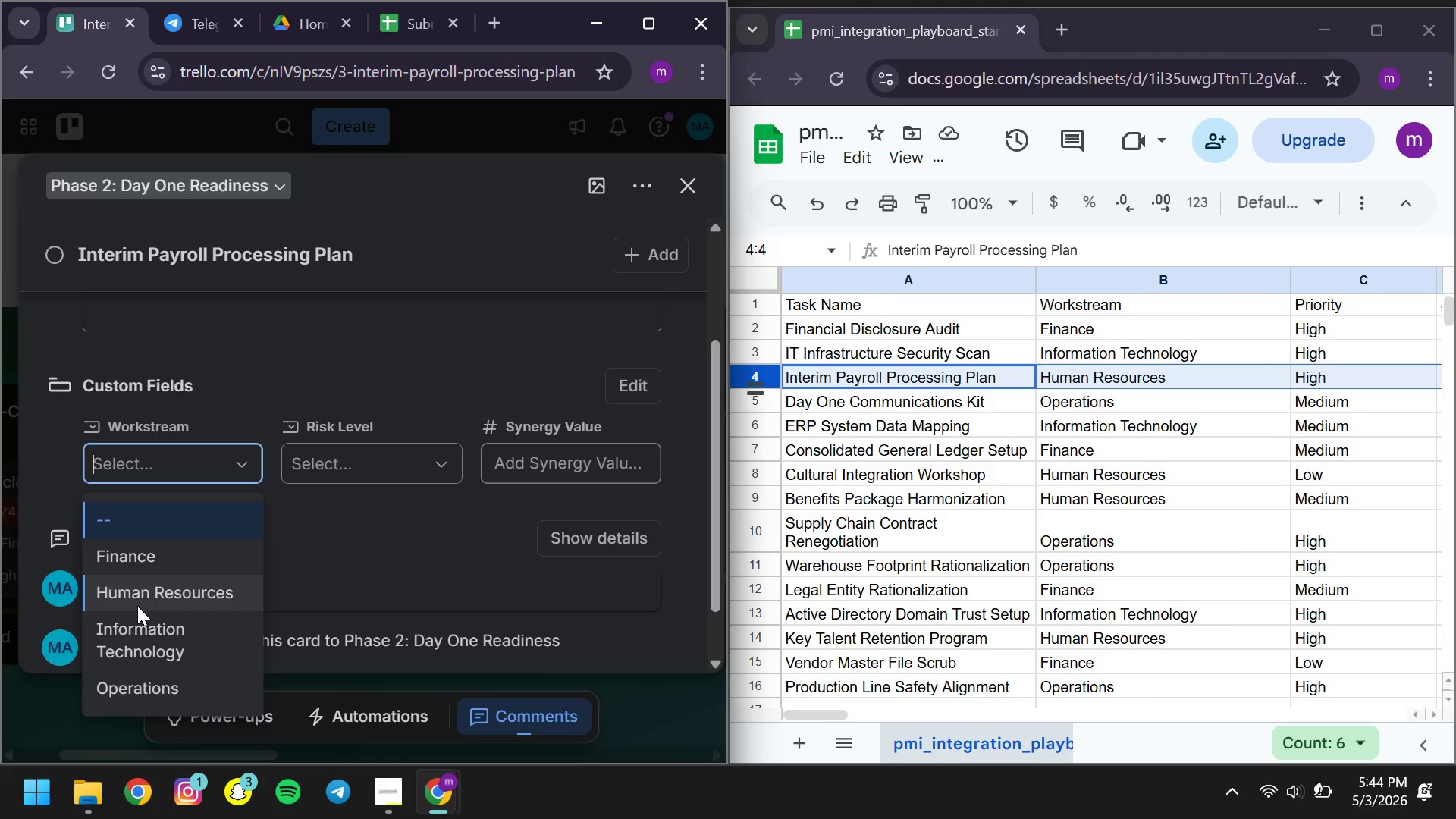 
left_click([137, 606])
 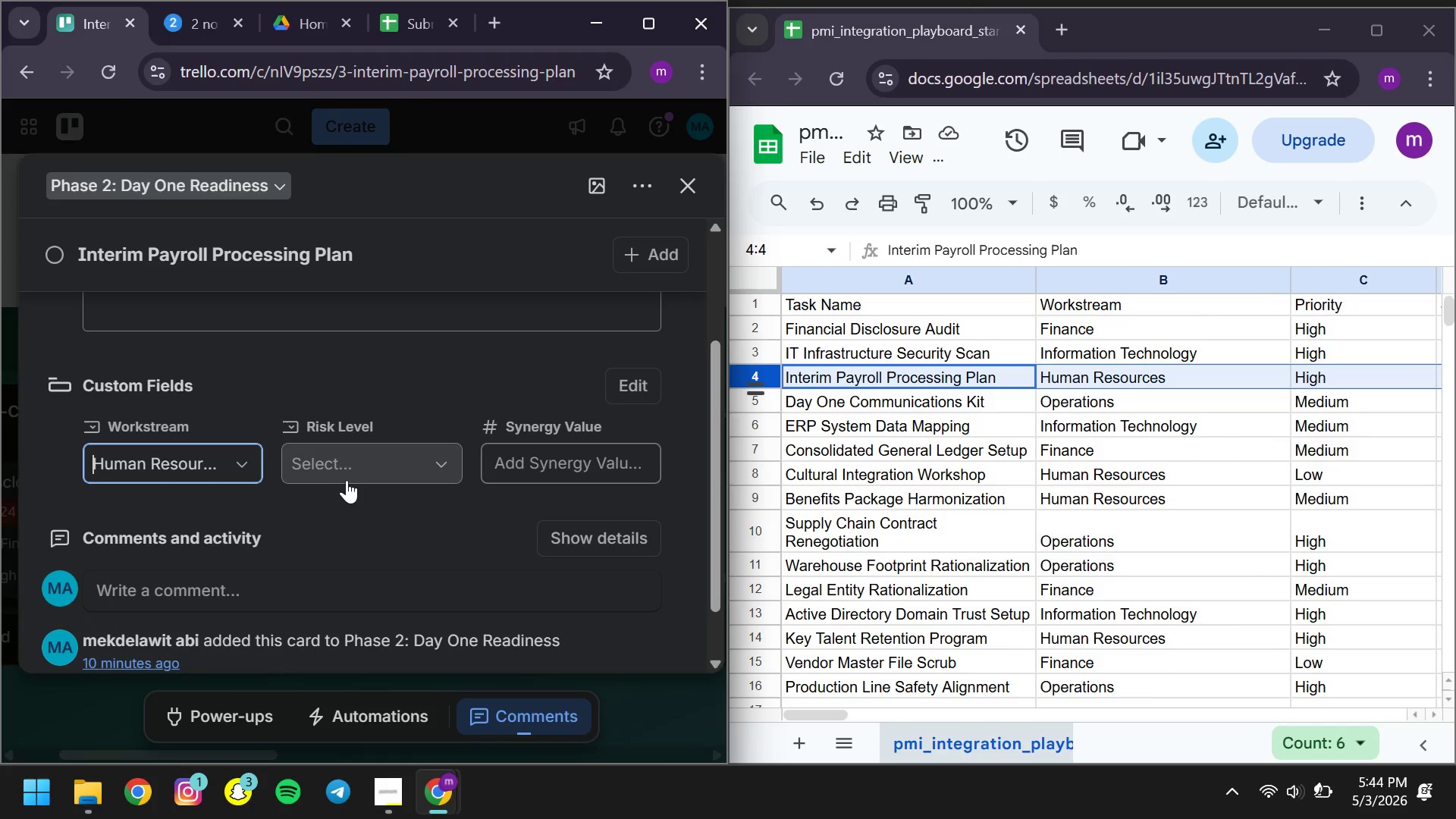 
left_click([347, 480])
 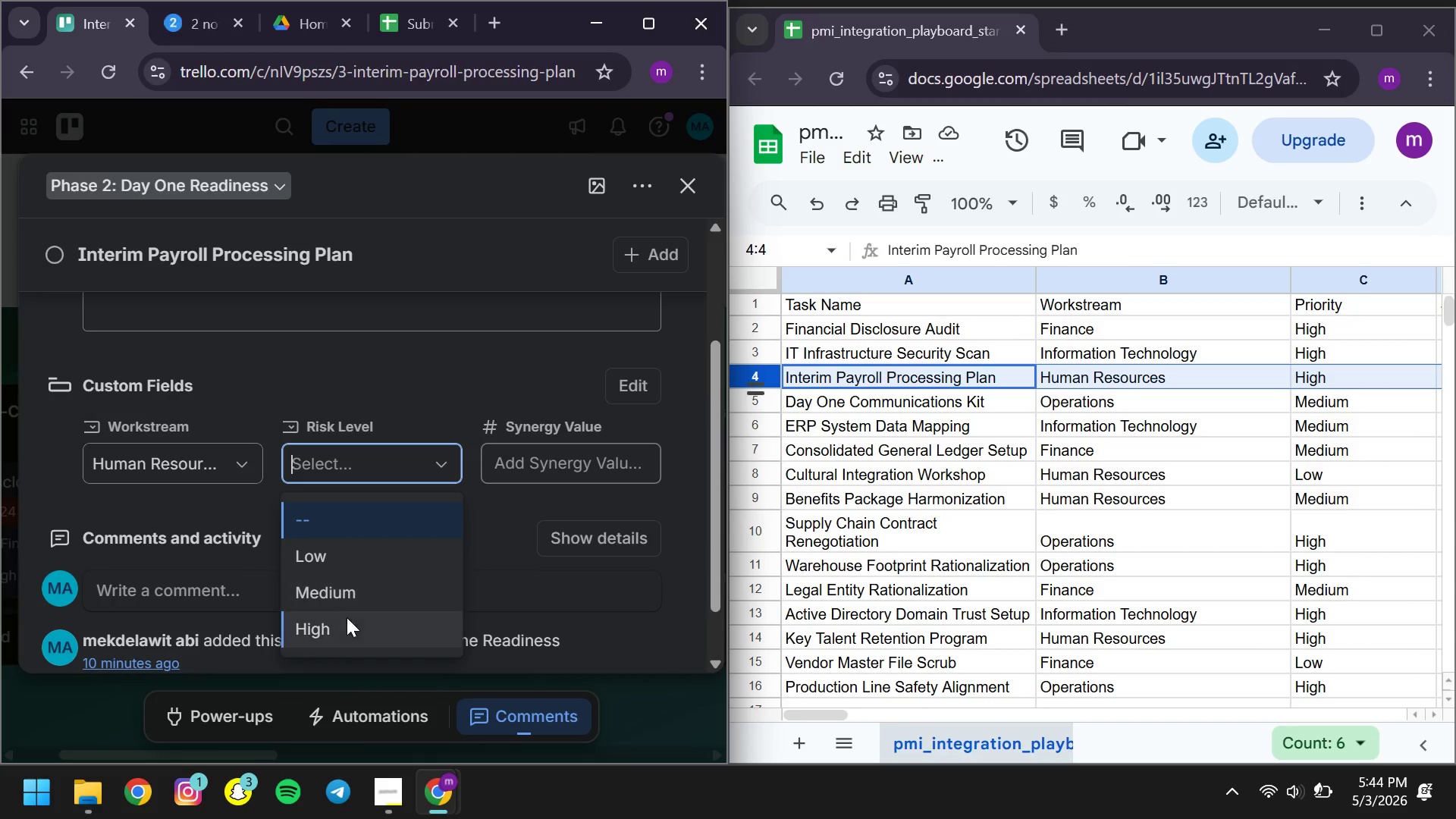 
left_click([325, 630])
 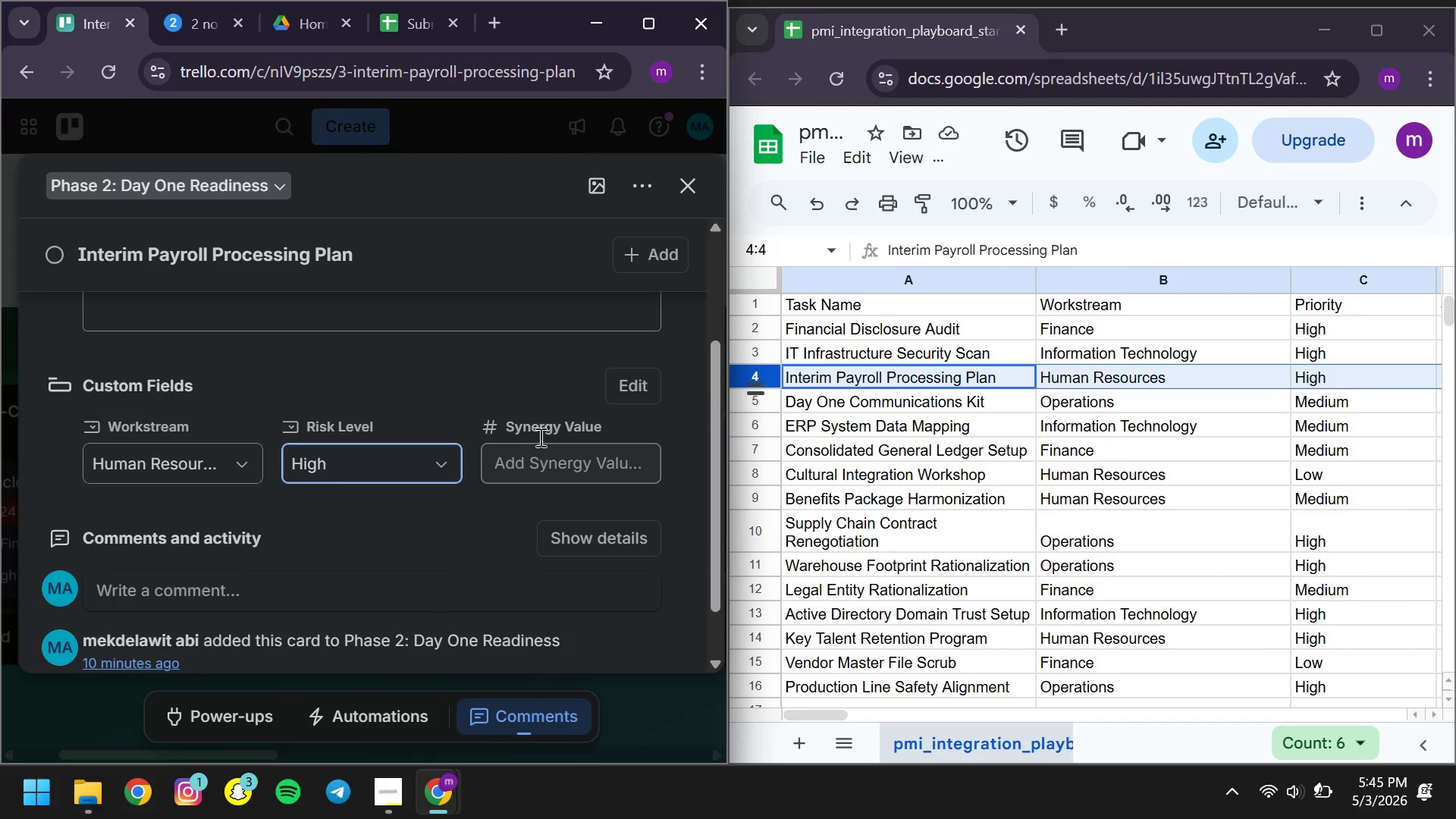 
left_click([545, 450])
 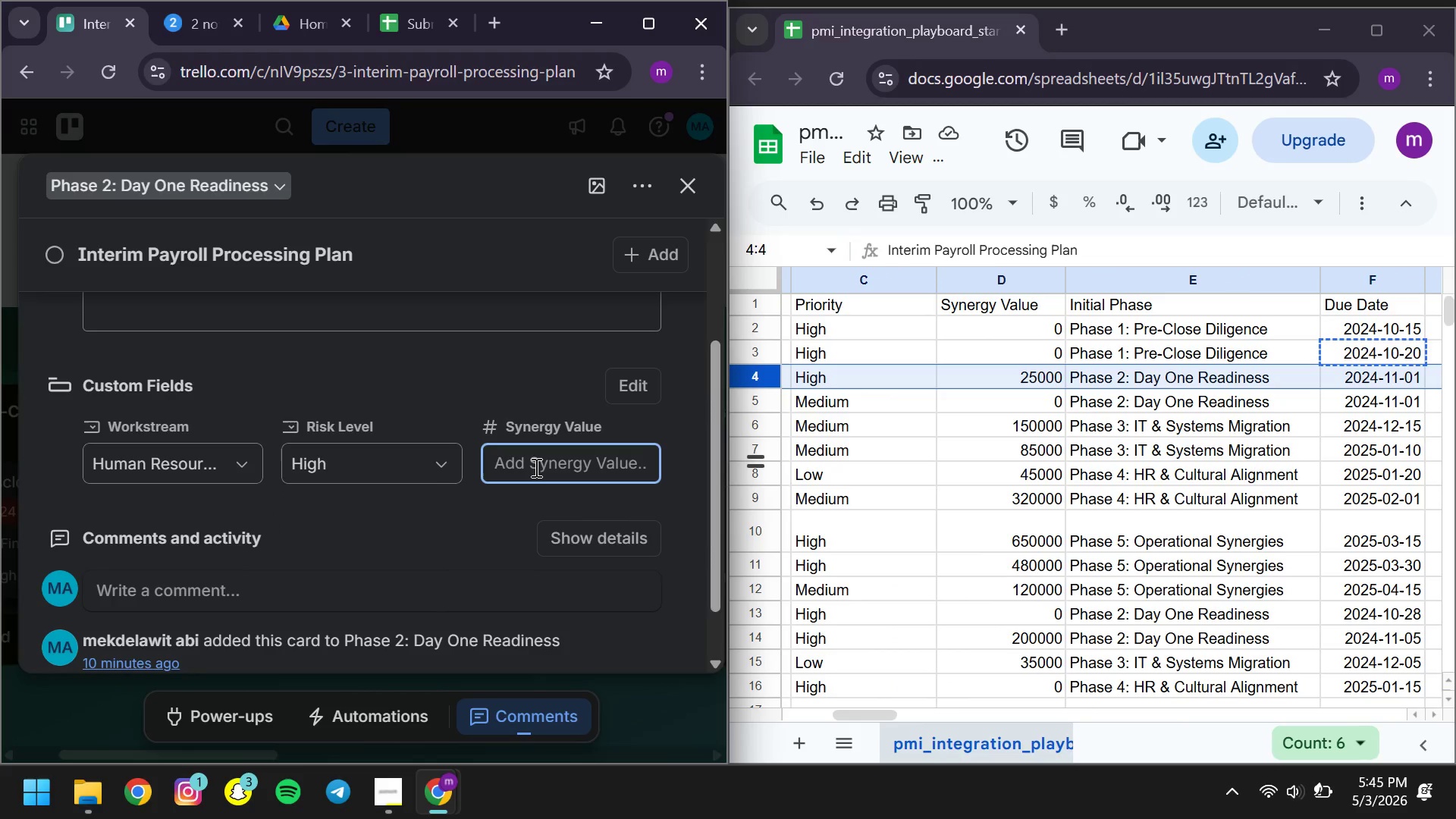 
type(25000)
 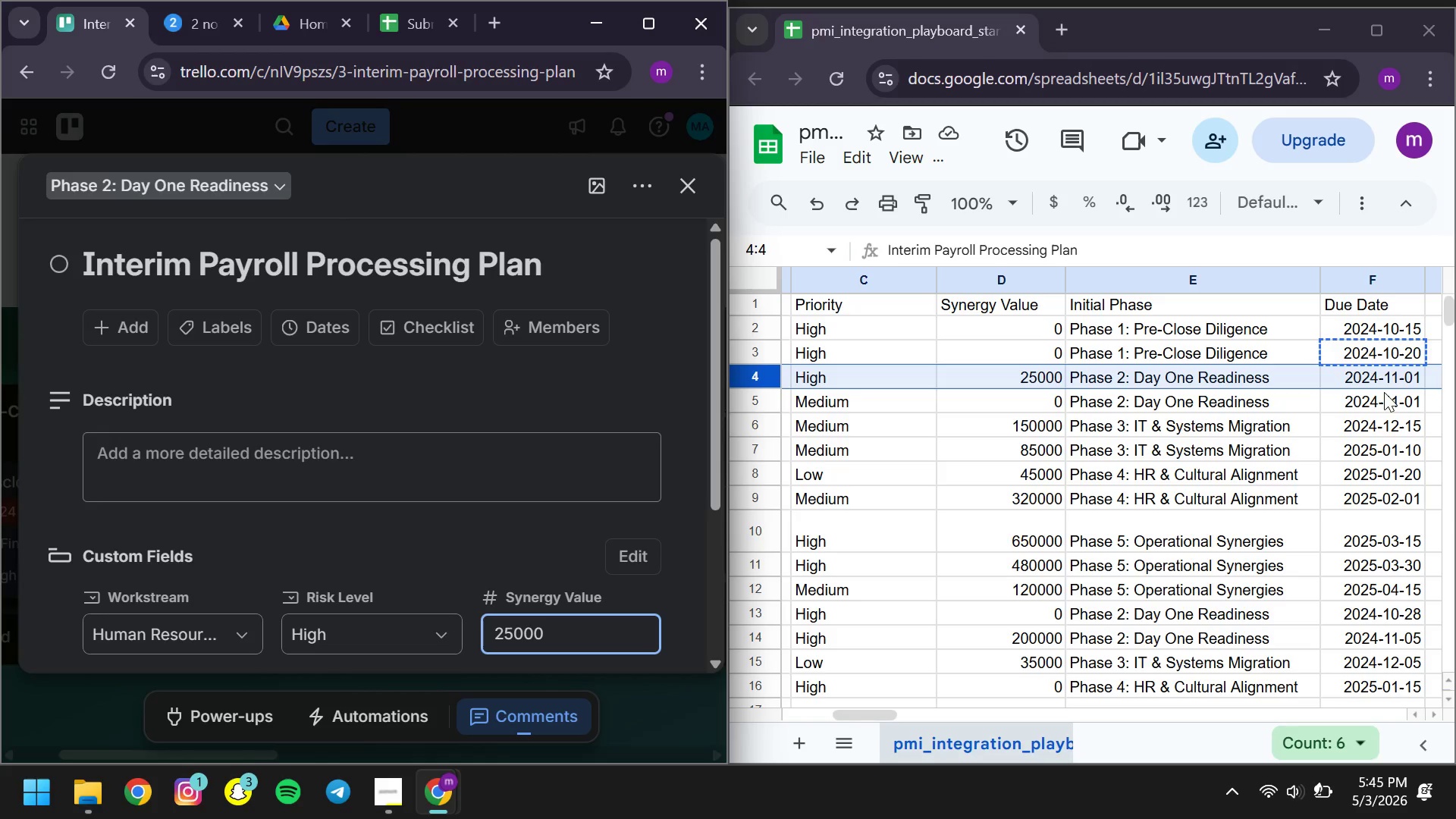 
left_click([1366, 376])
 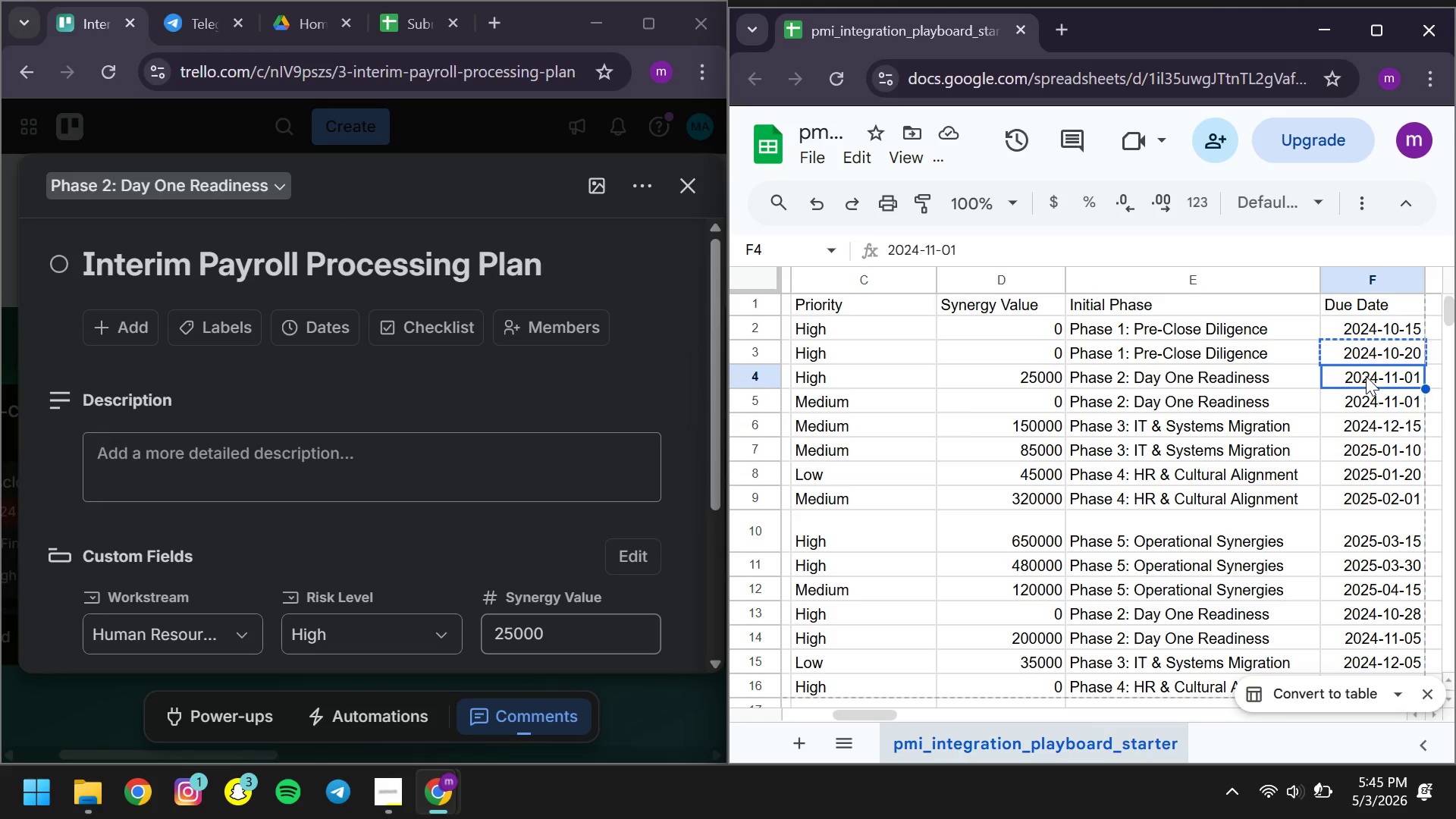 
key(Control+ControlLeft)
 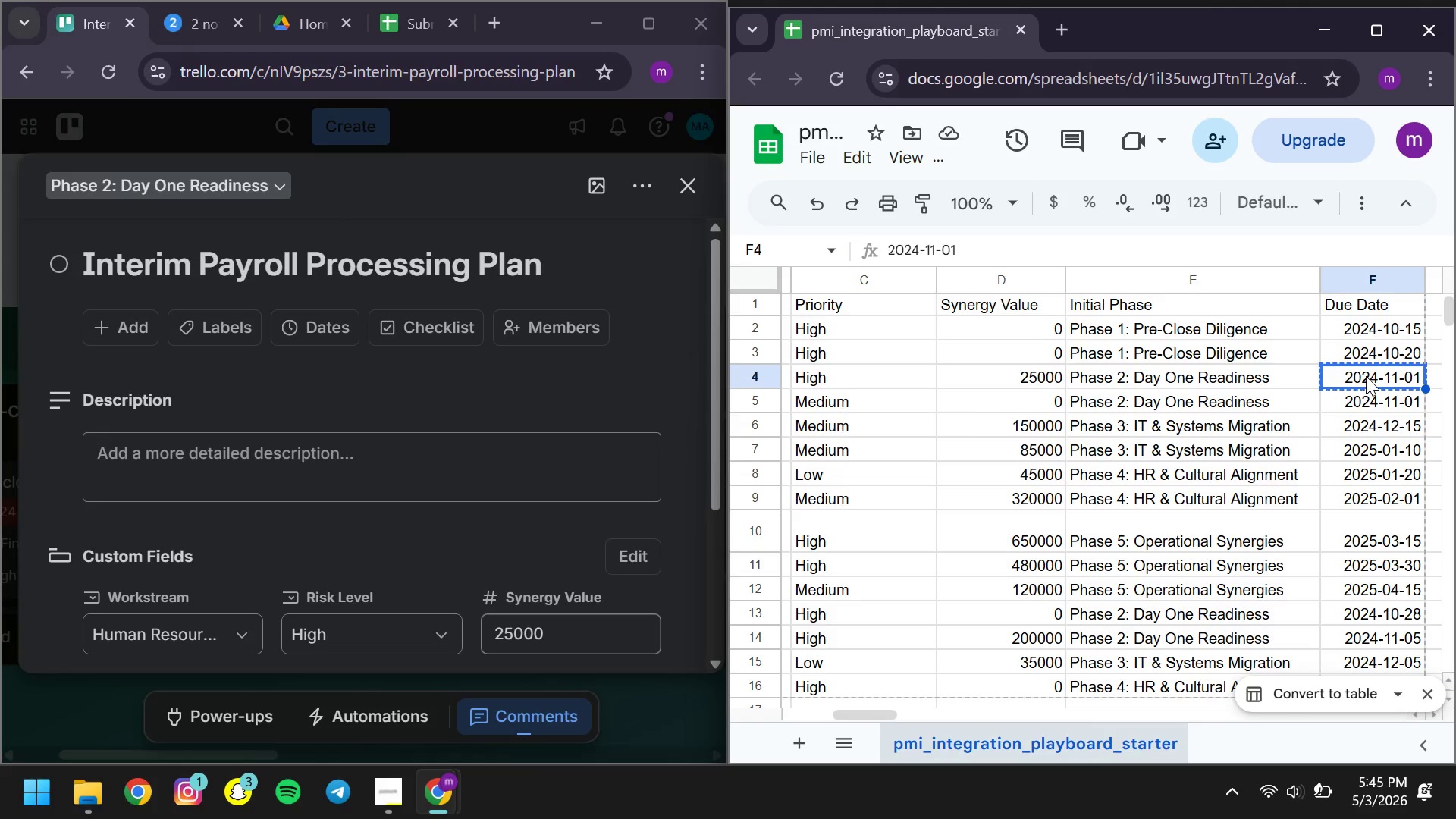 
key(Control+C)
 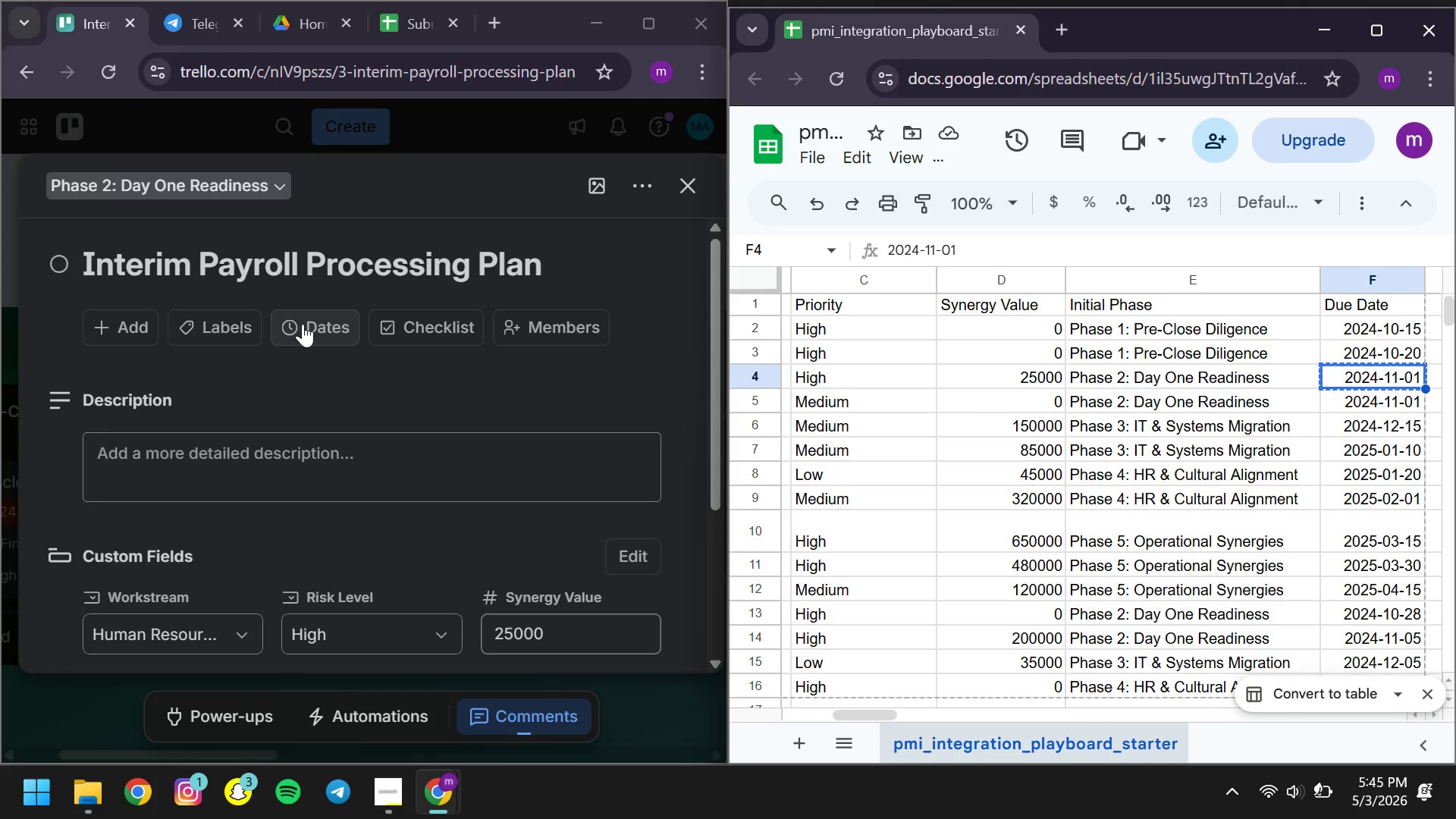 
left_click([307, 324])
 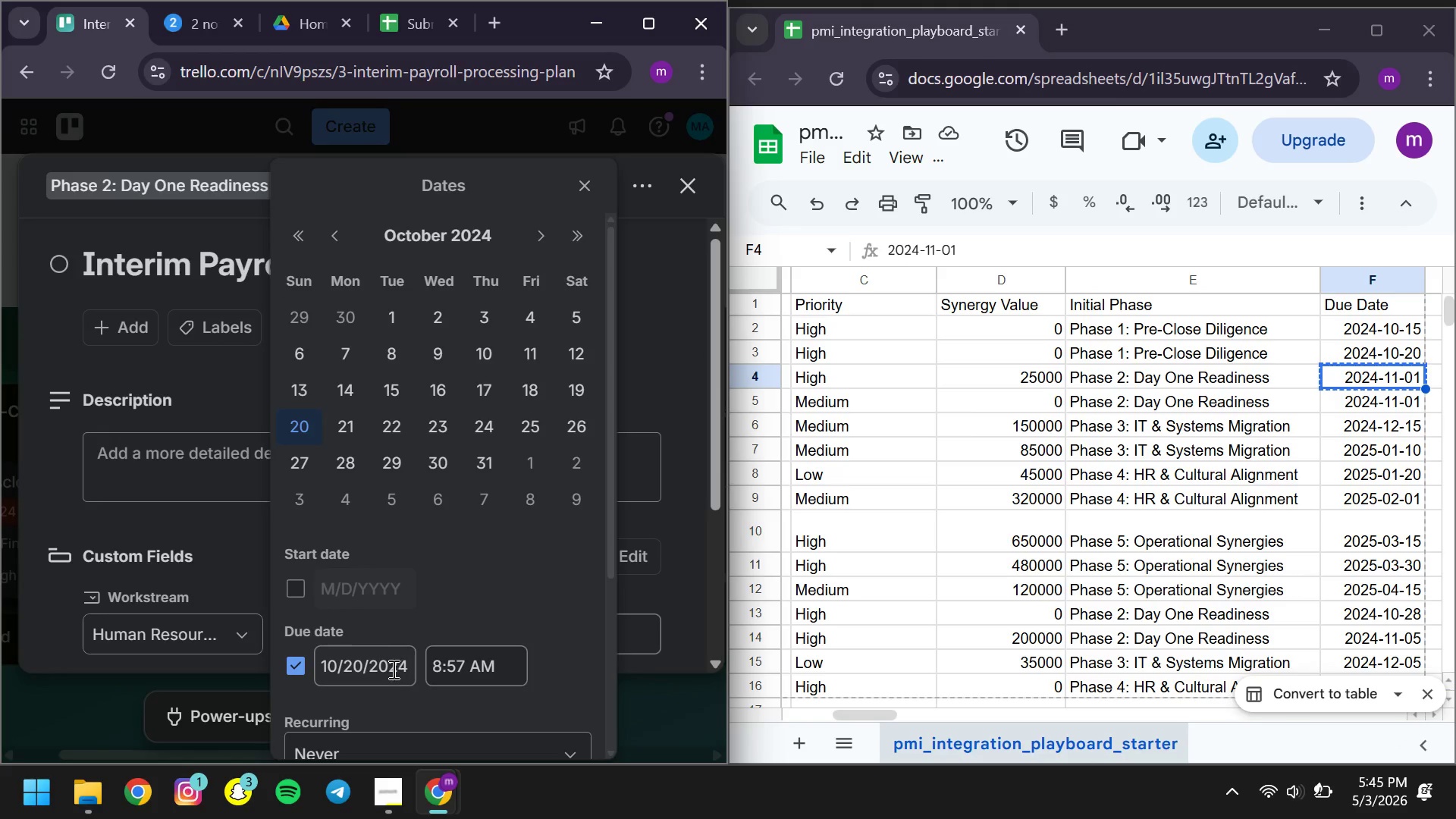 
left_click([392, 669])
 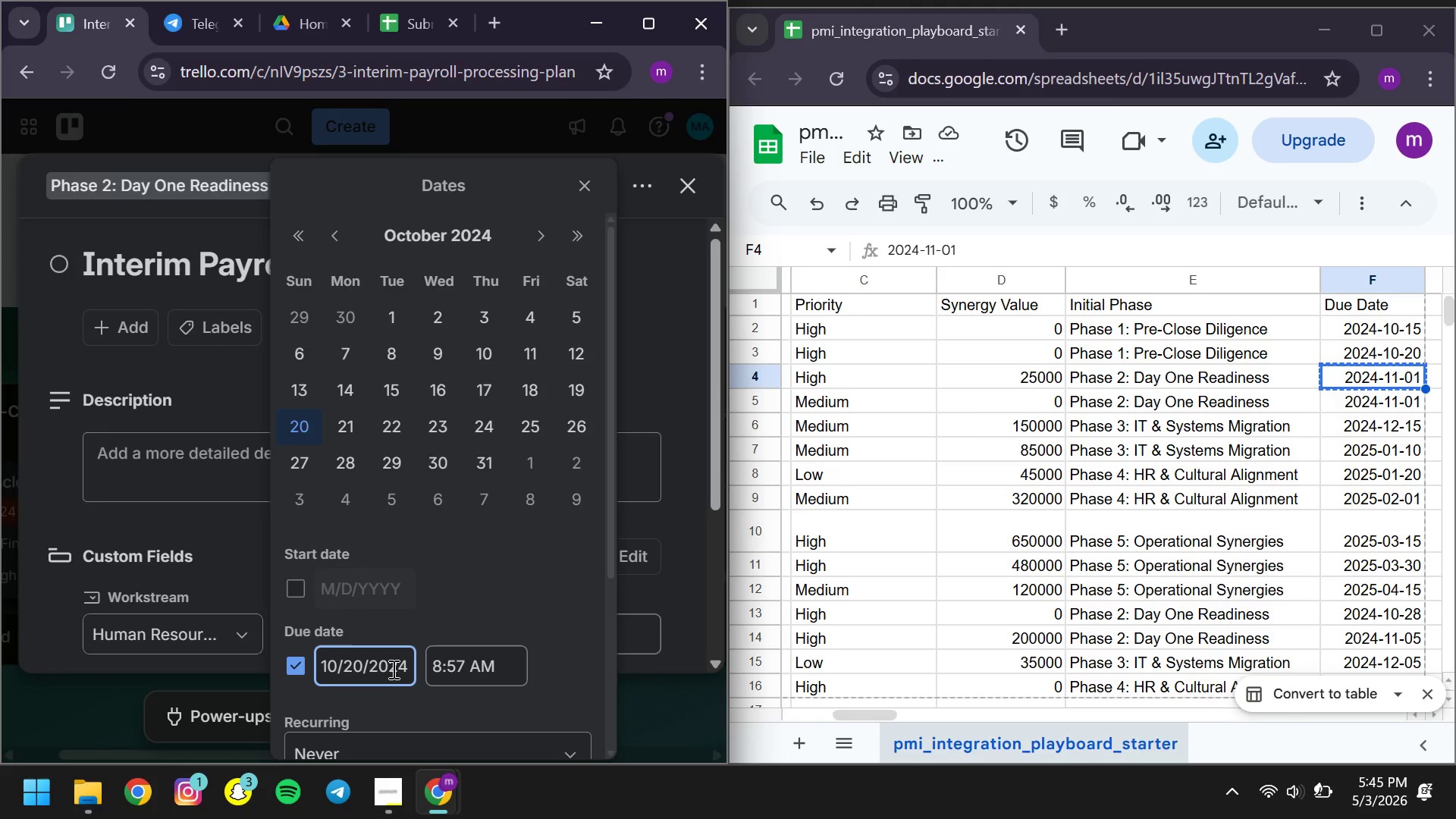 
key(Control+ControlLeft)
 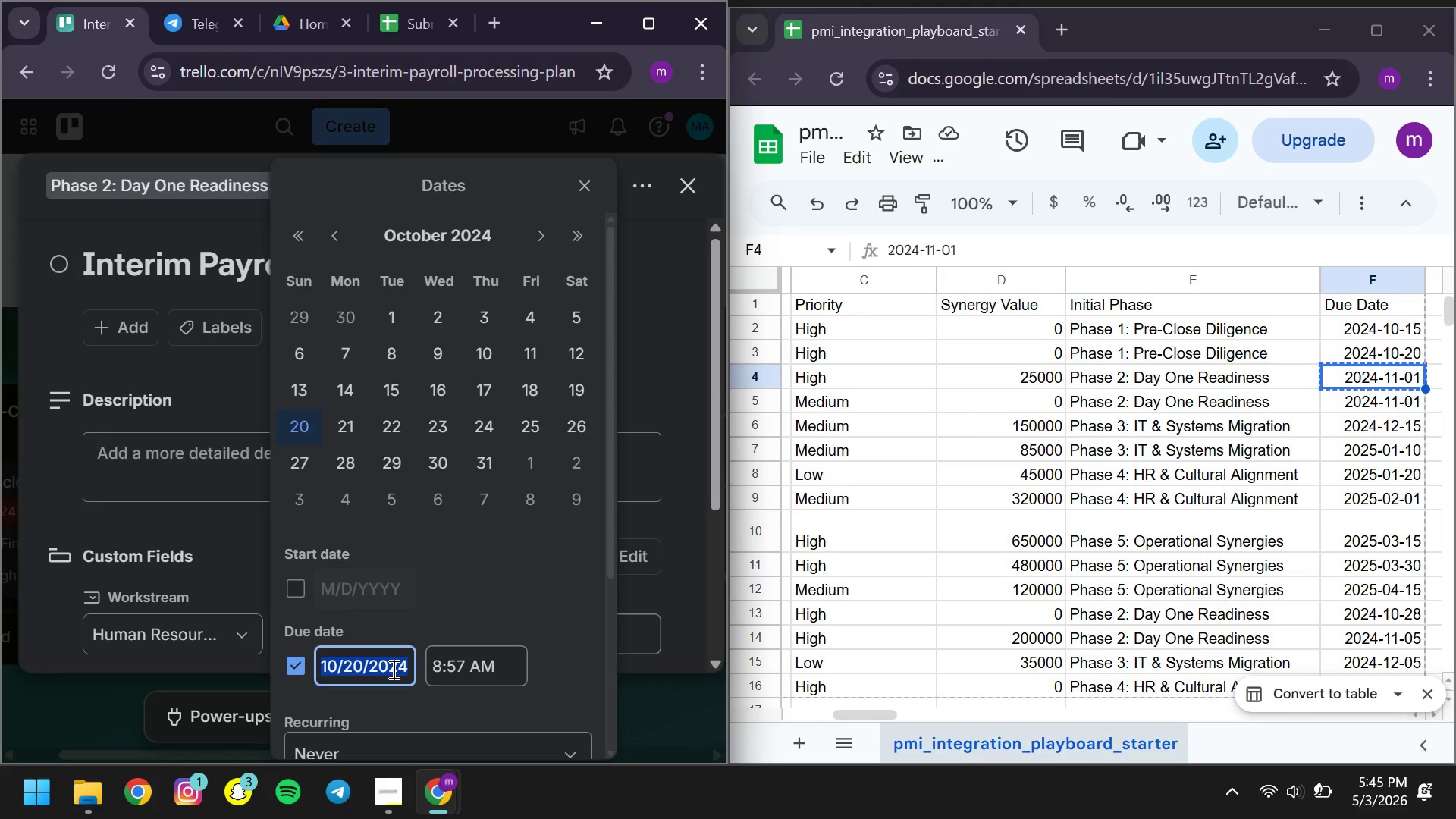 
key(Control+A)
 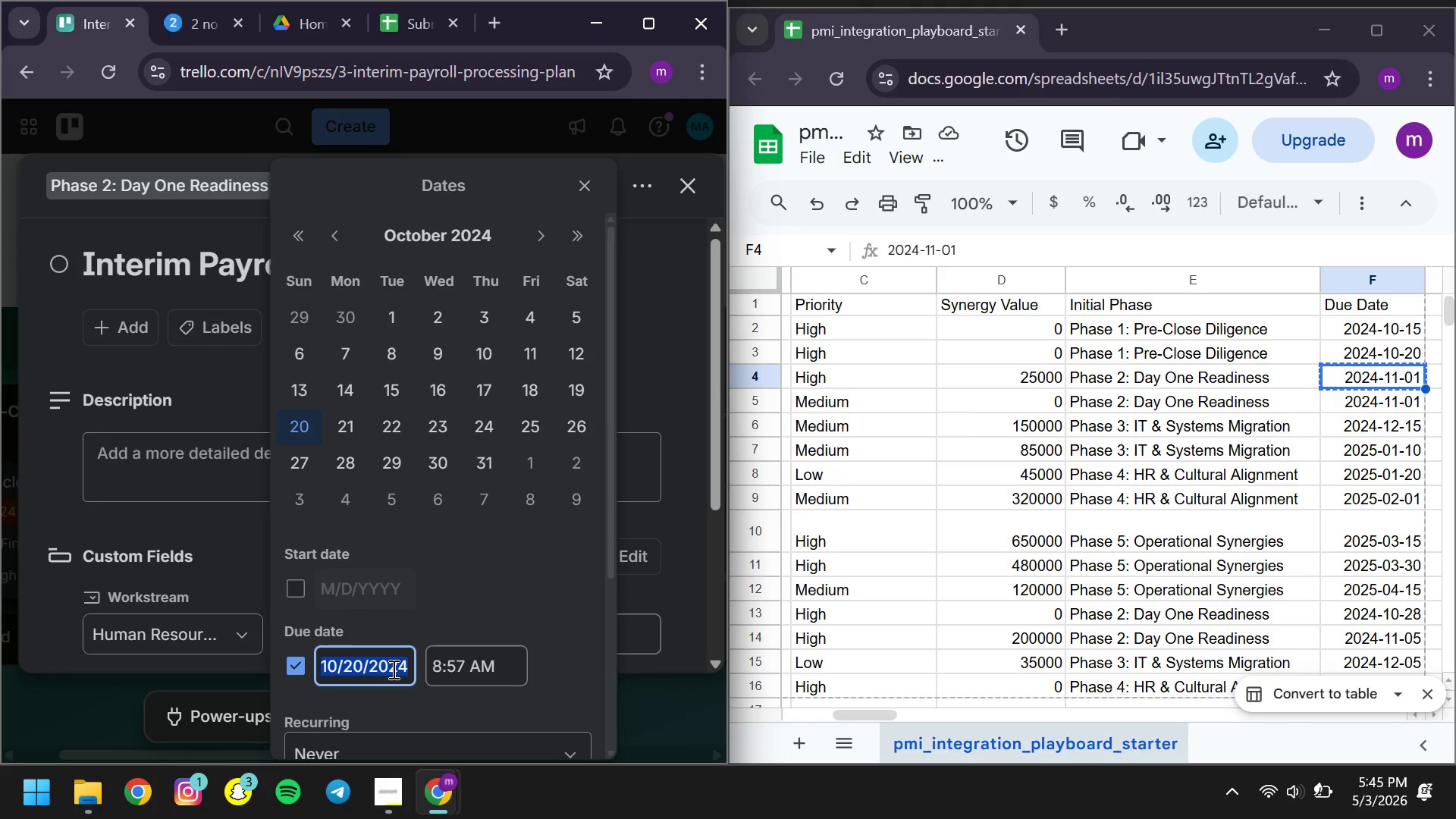 
key(Control+ControlLeft)
 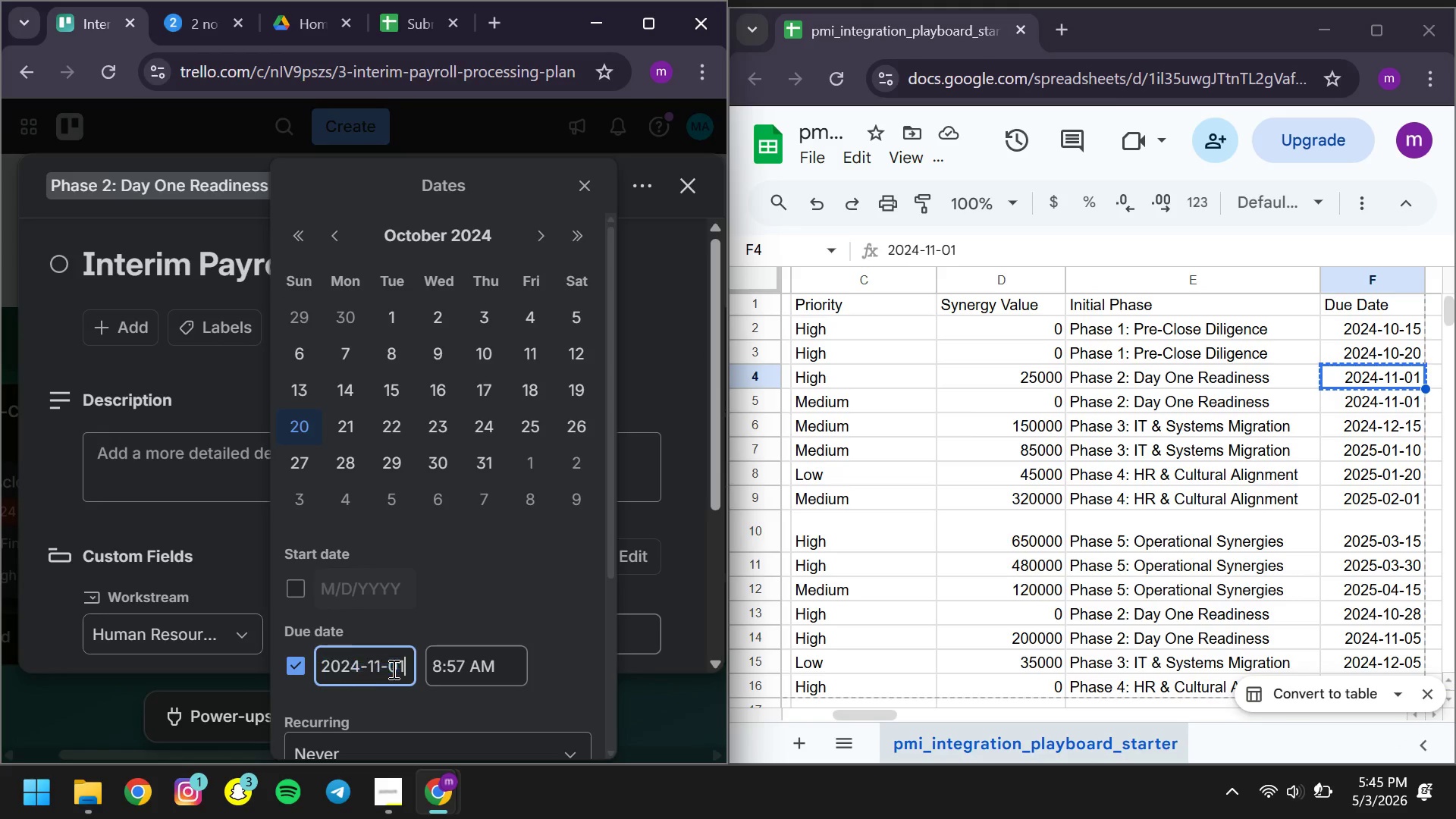 
key(Control+V)
 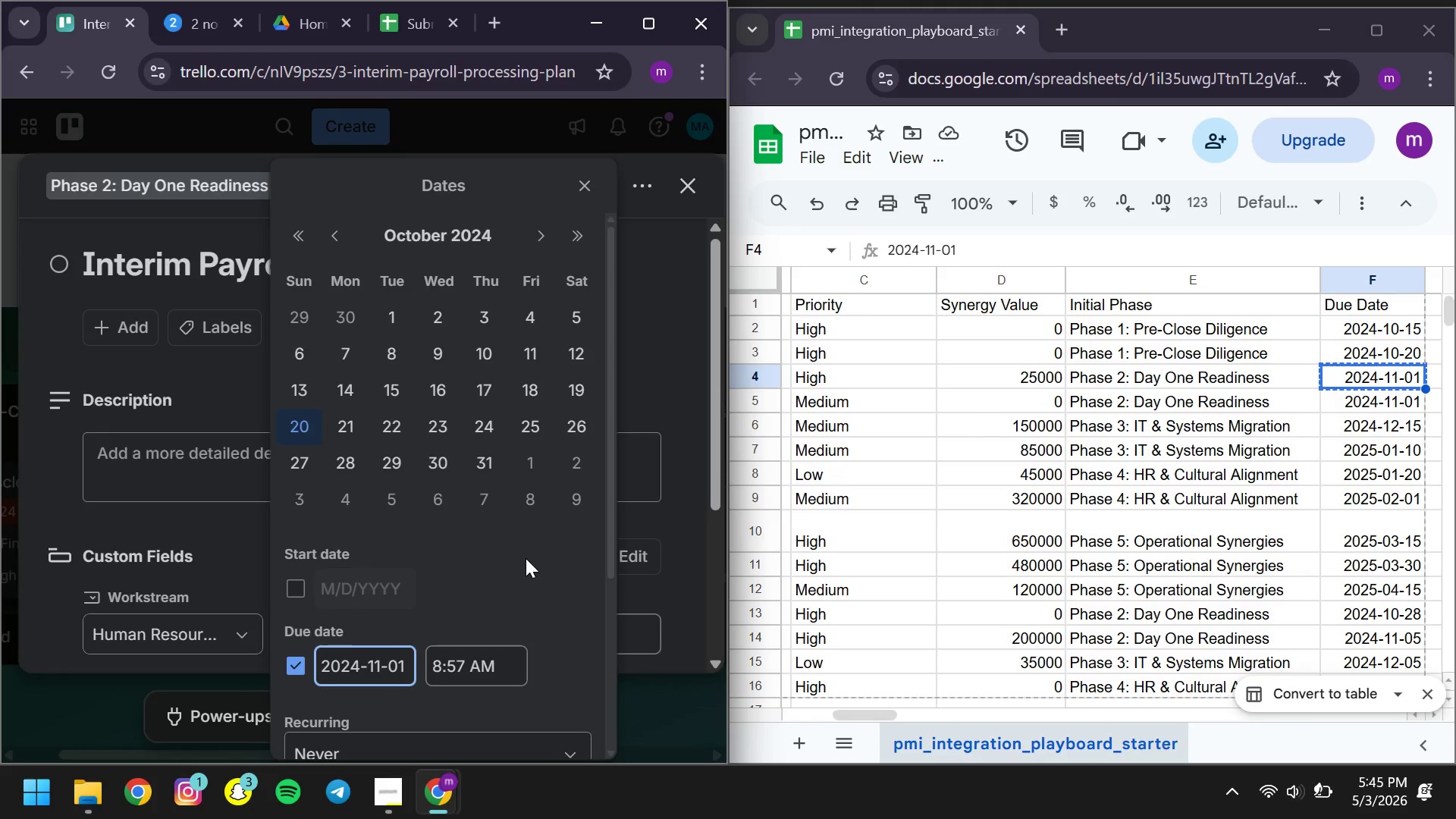 
left_click([526, 558])
 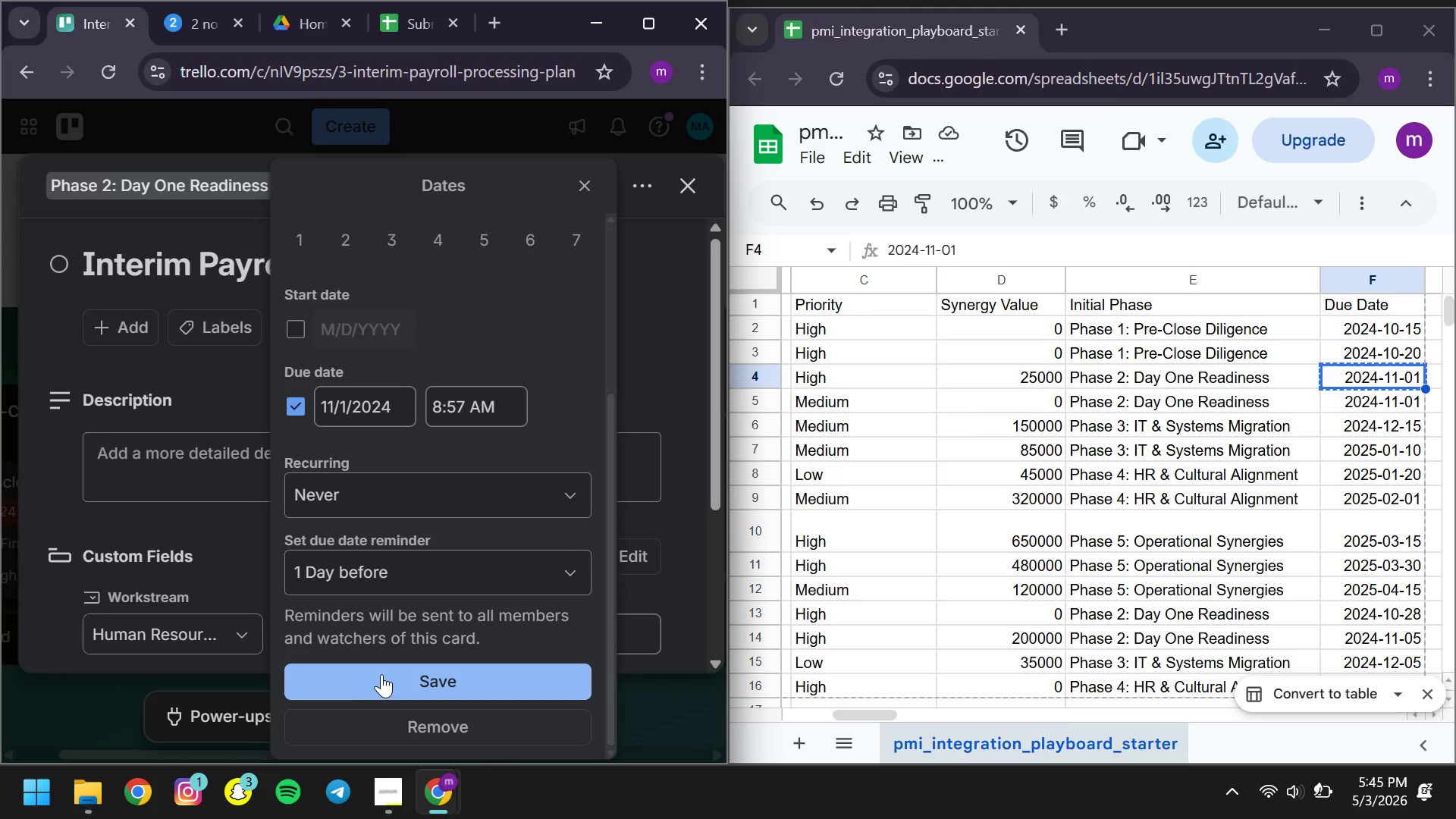 
left_click([366, 676])
 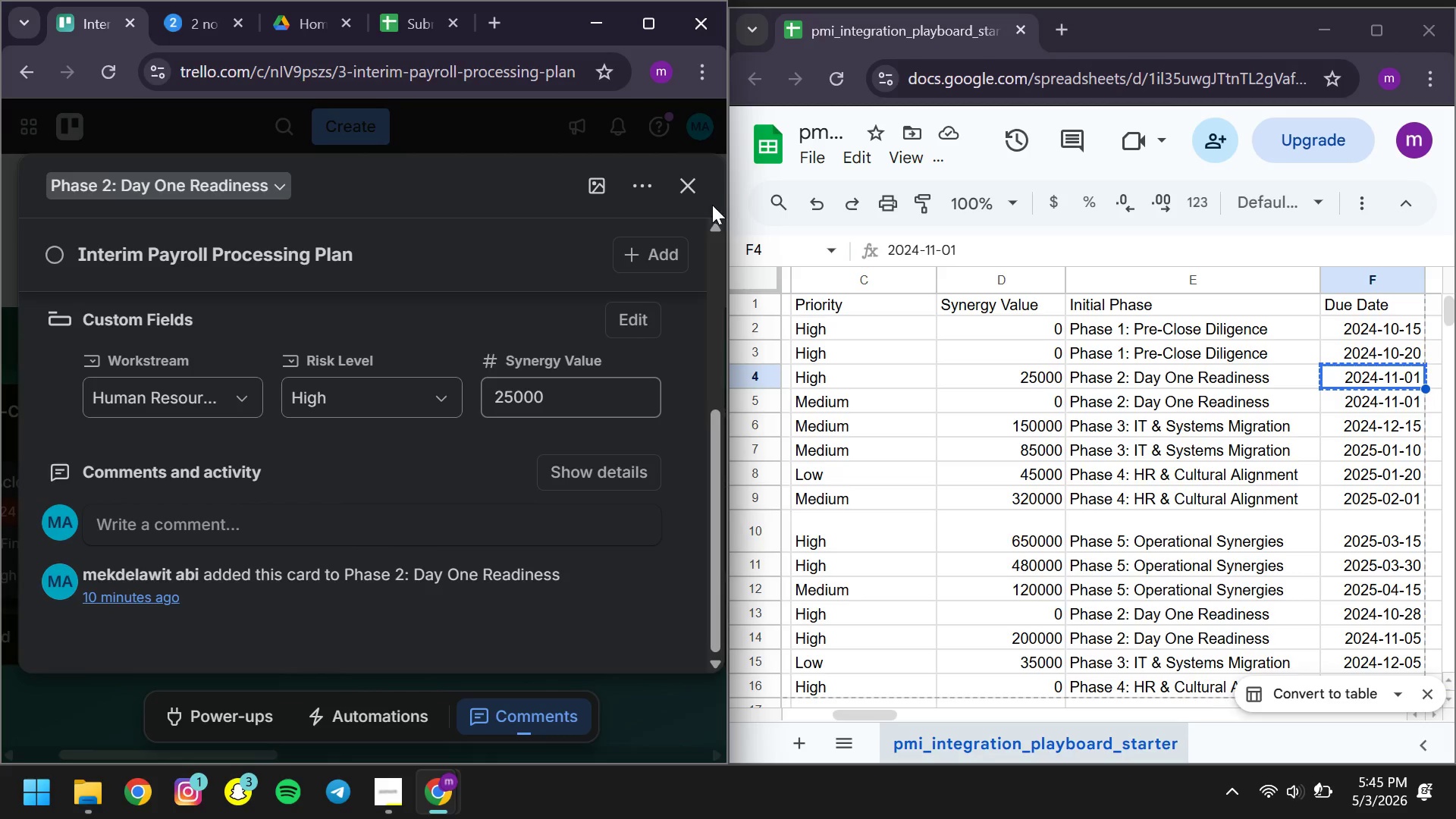 
left_click([696, 190])
 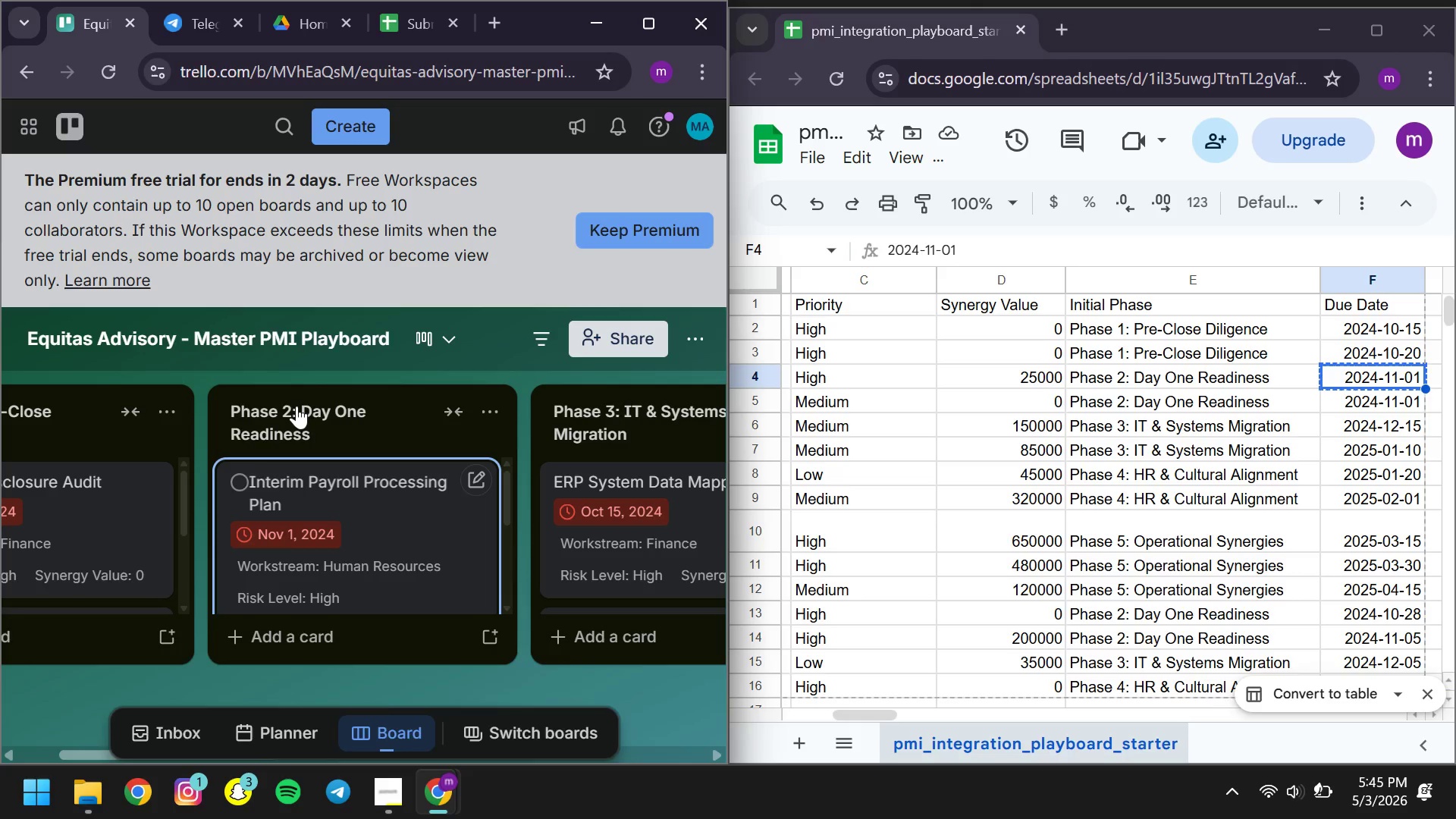 
mouse_move([292, 526])
 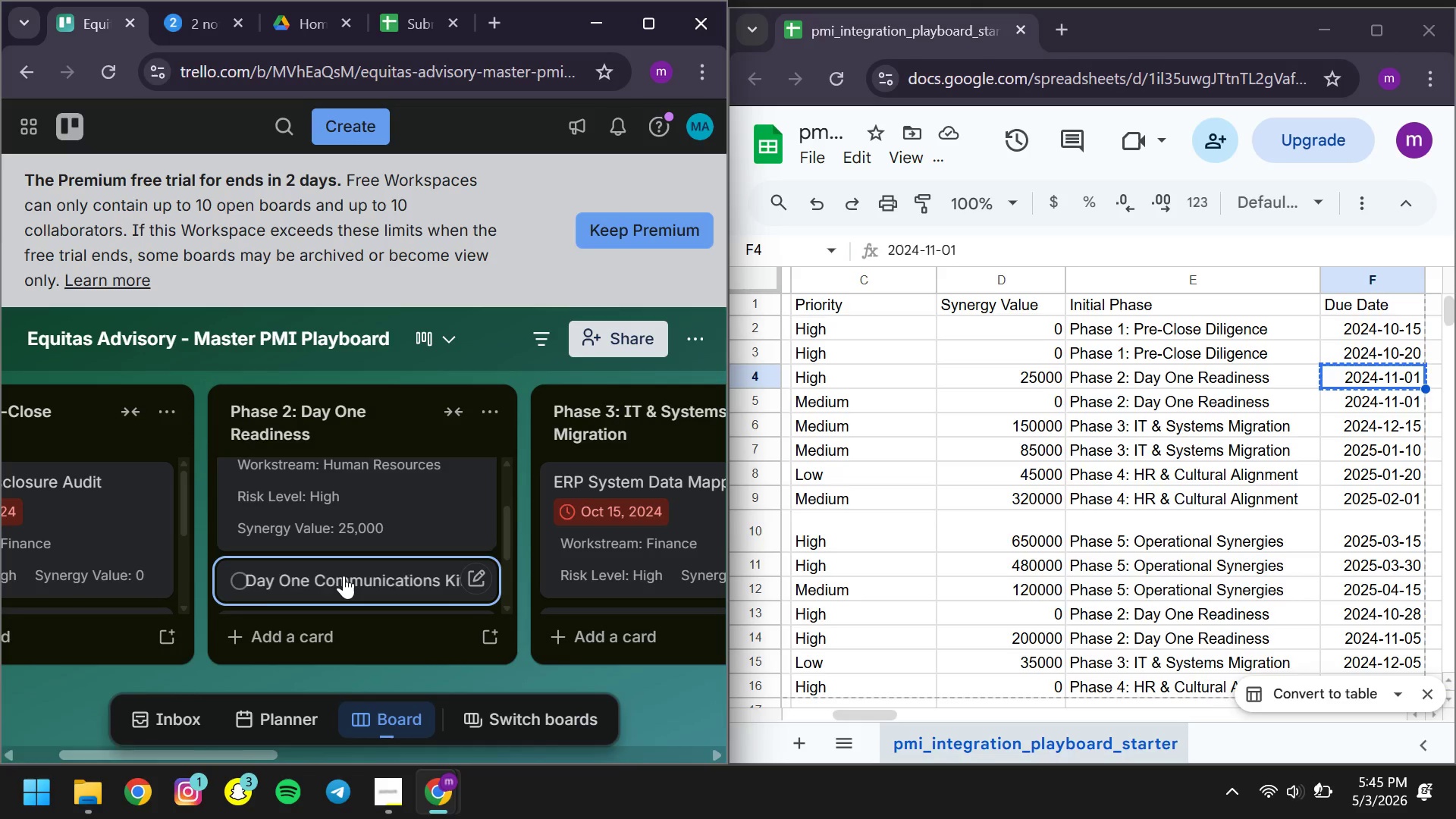 
left_click([344, 576])
 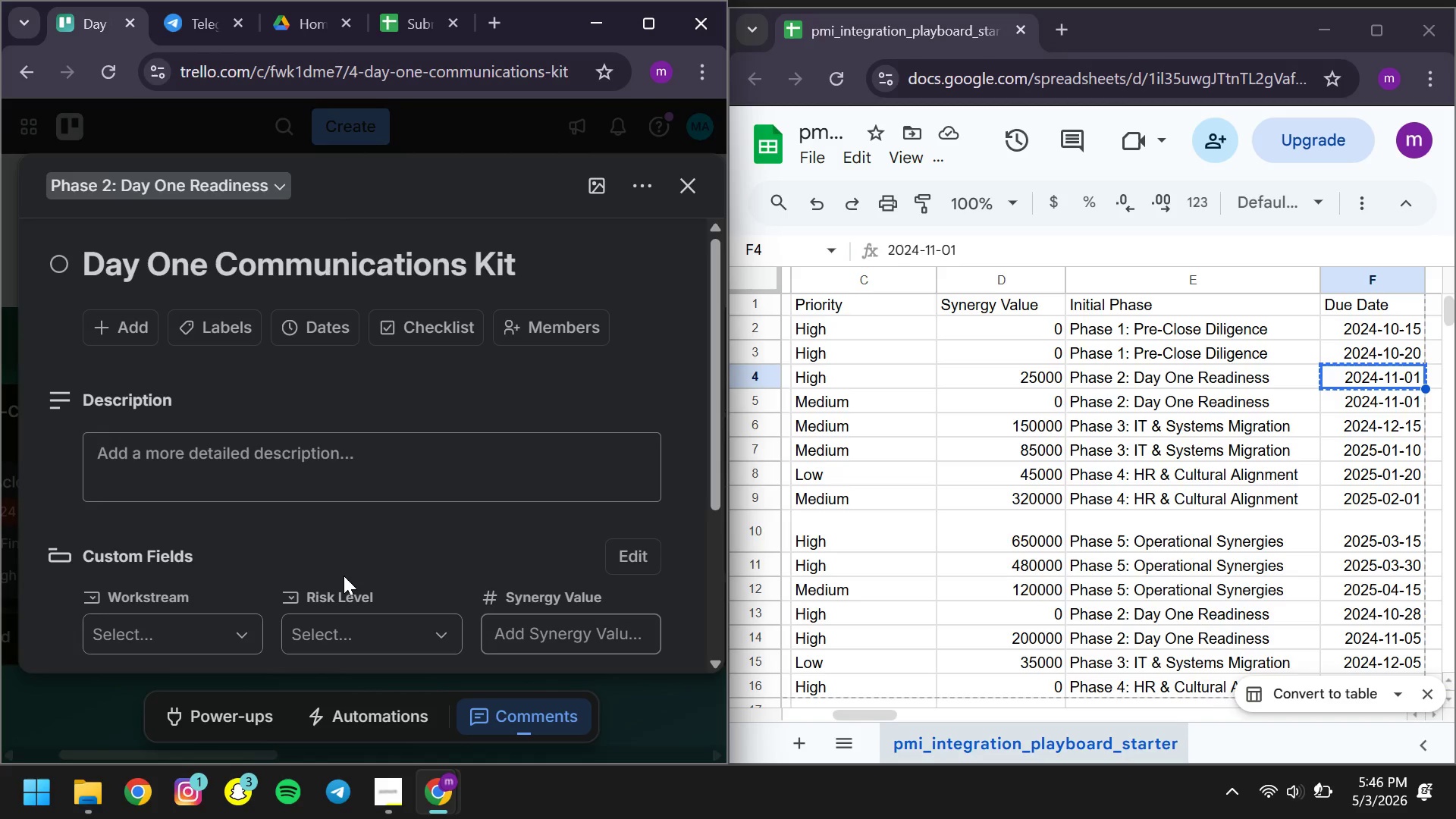 
wait(61.31)
 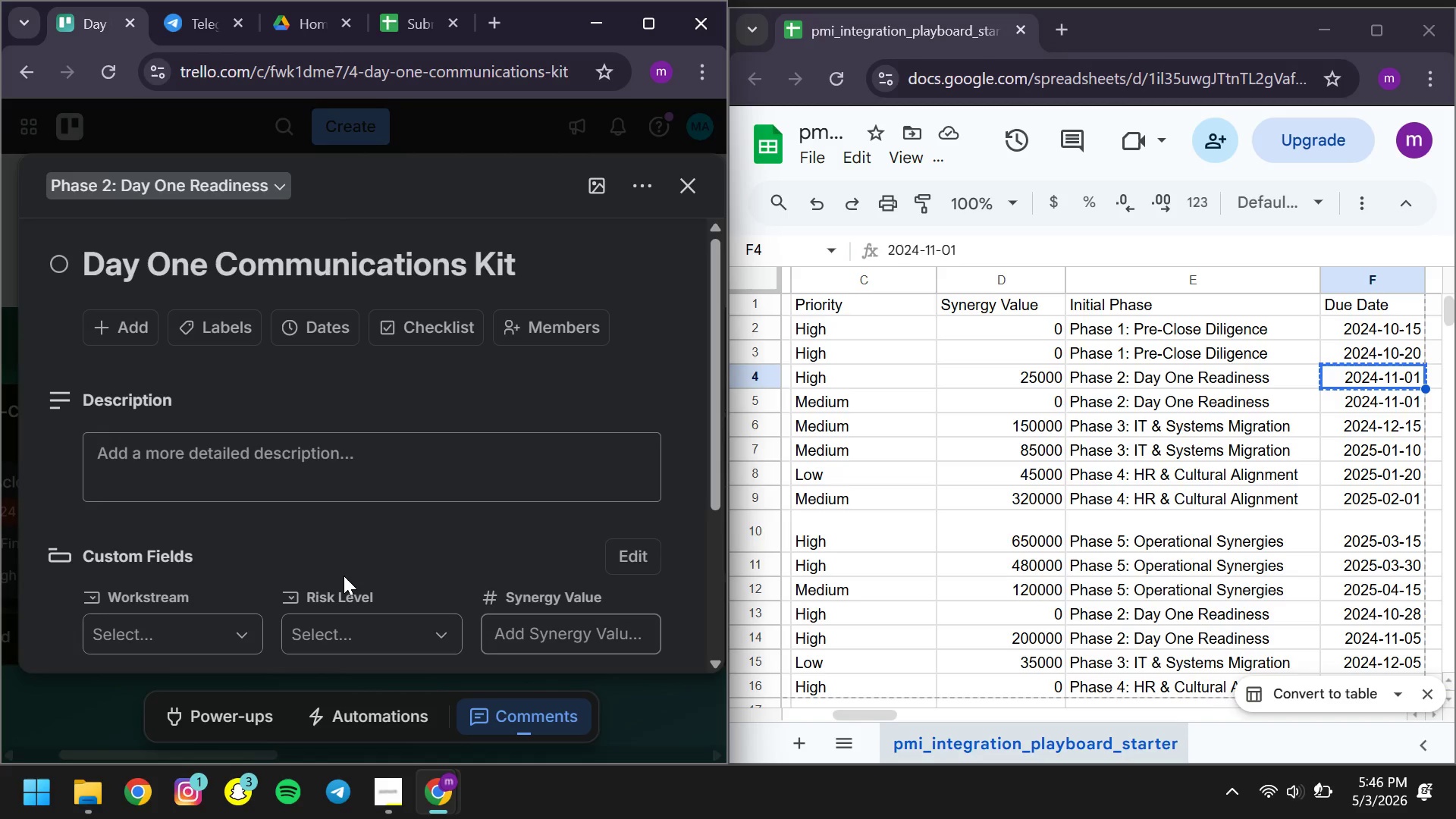 
left_click([763, 399])
 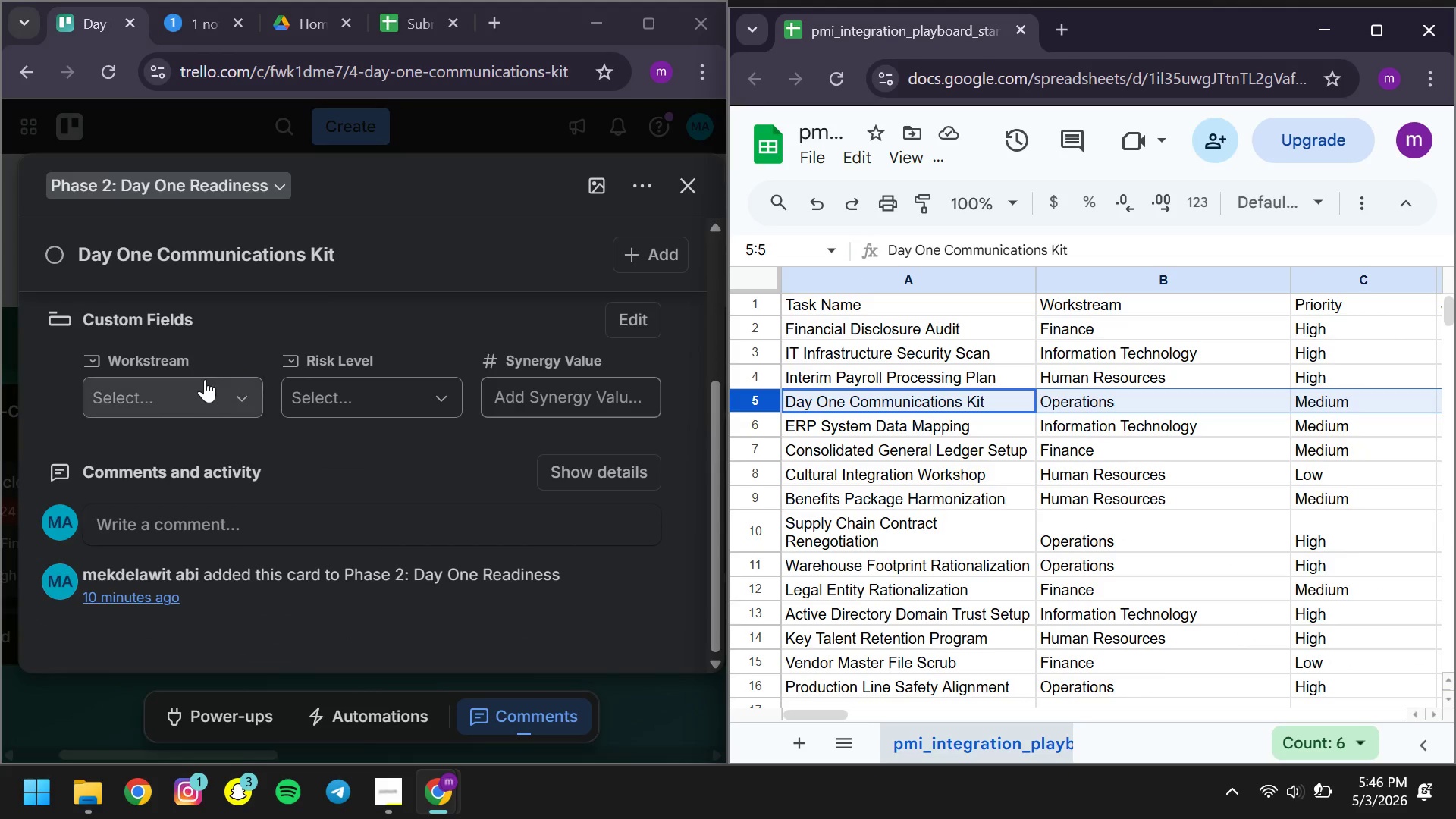 
left_click([202, 388])
 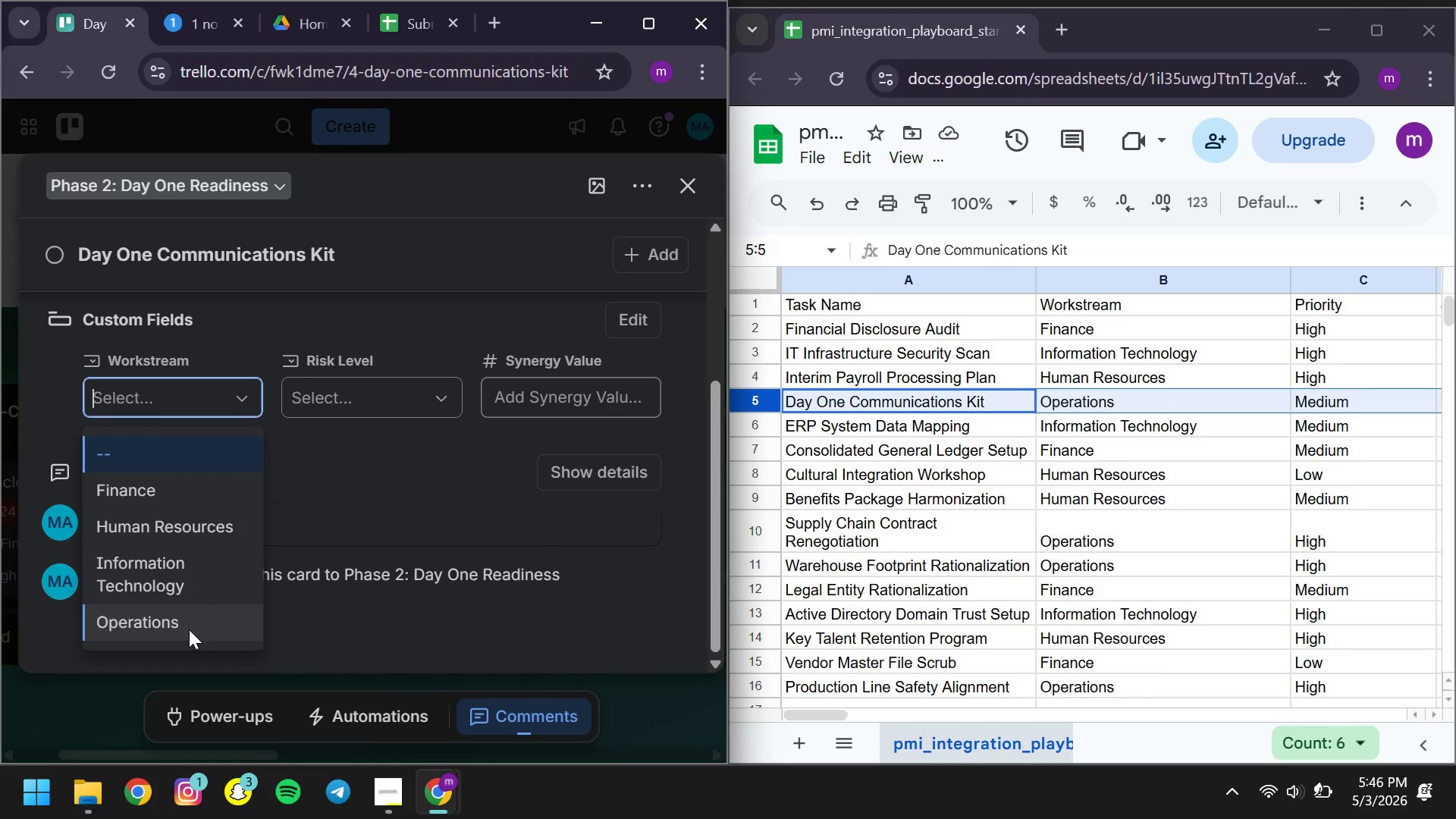 
left_click([188, 630])
 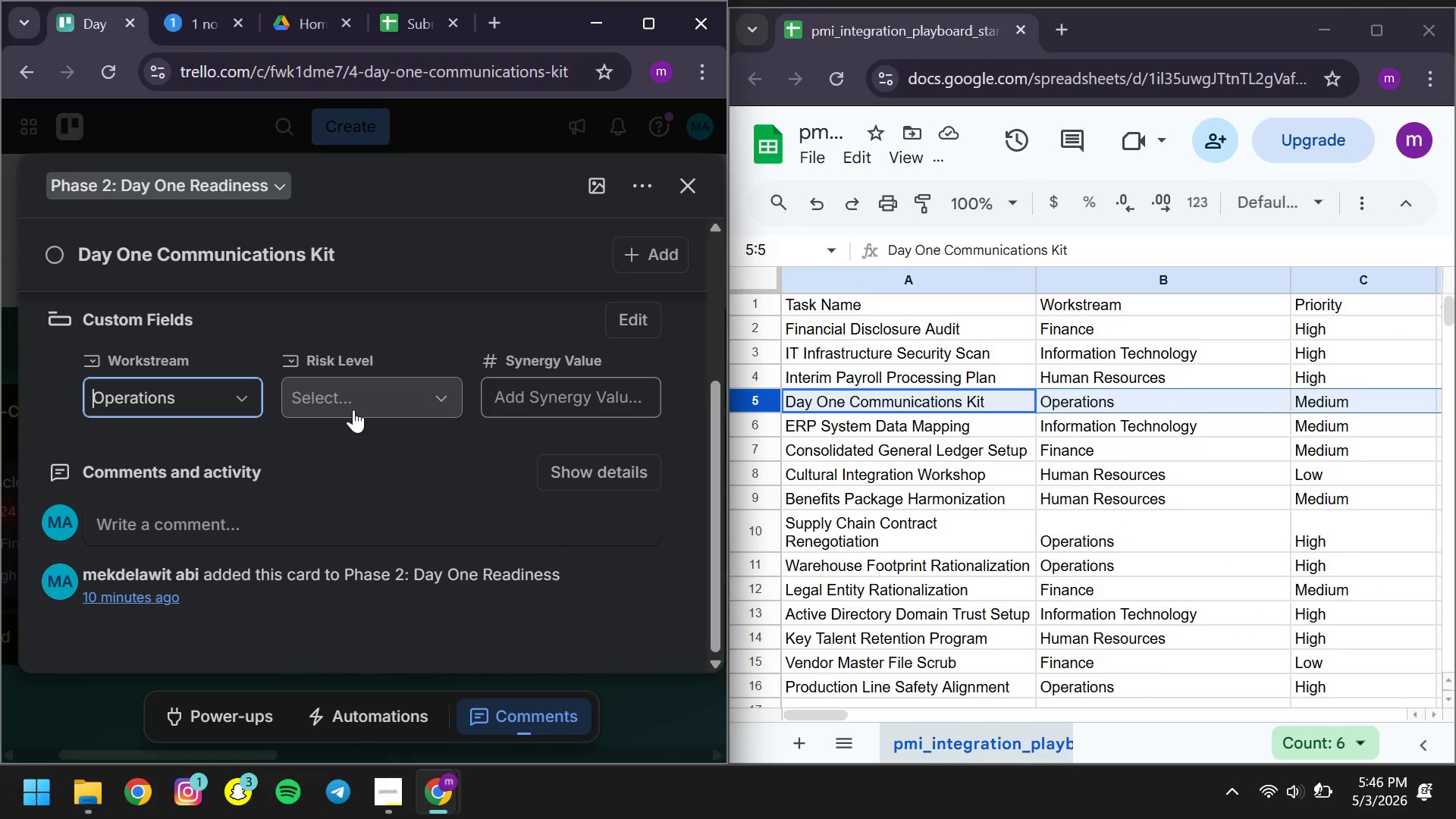 
left_click([353, 410])
 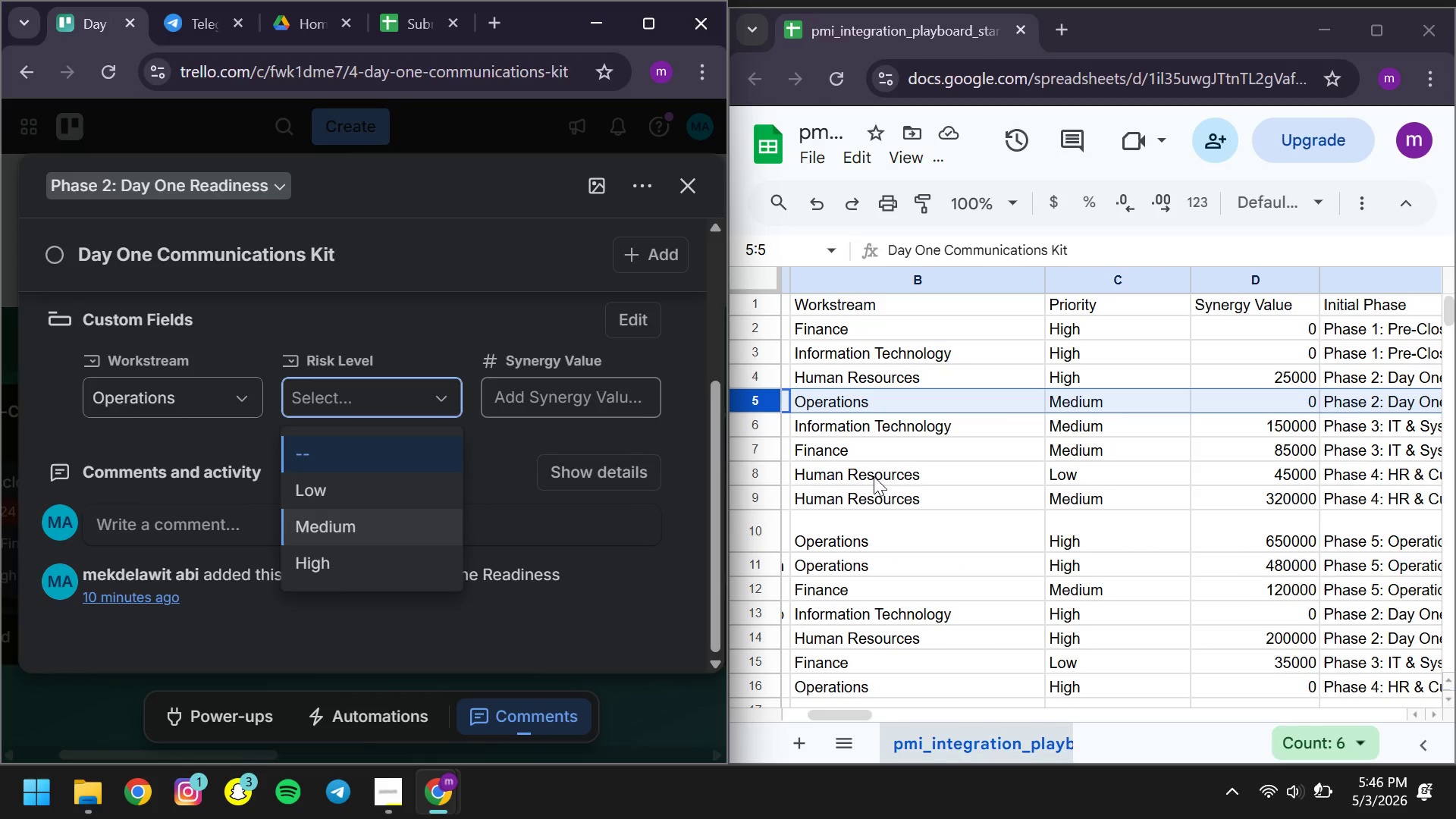 
left_click([408, 529])
 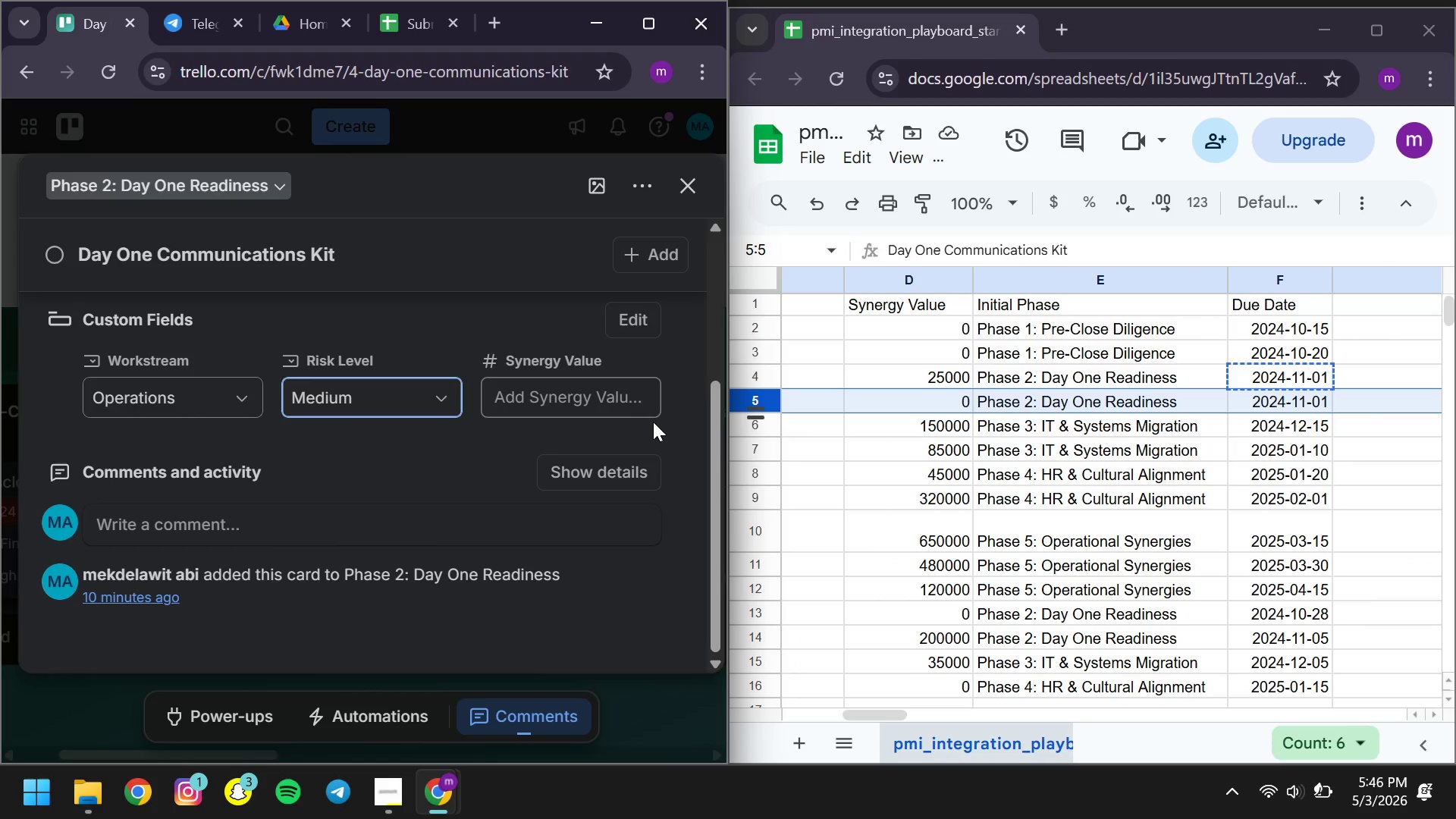 
left_click([602, 390])
 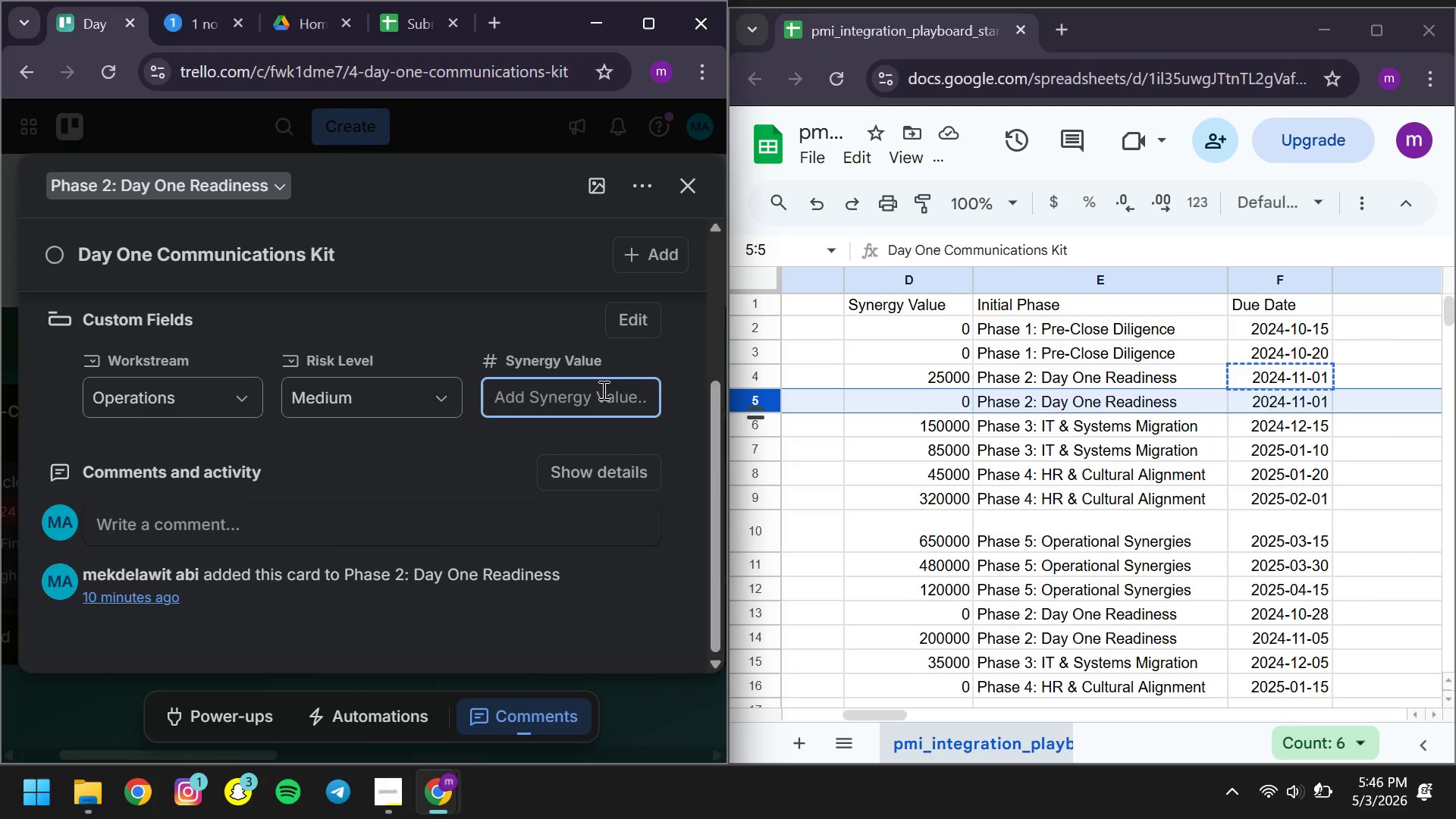 
key(0)
 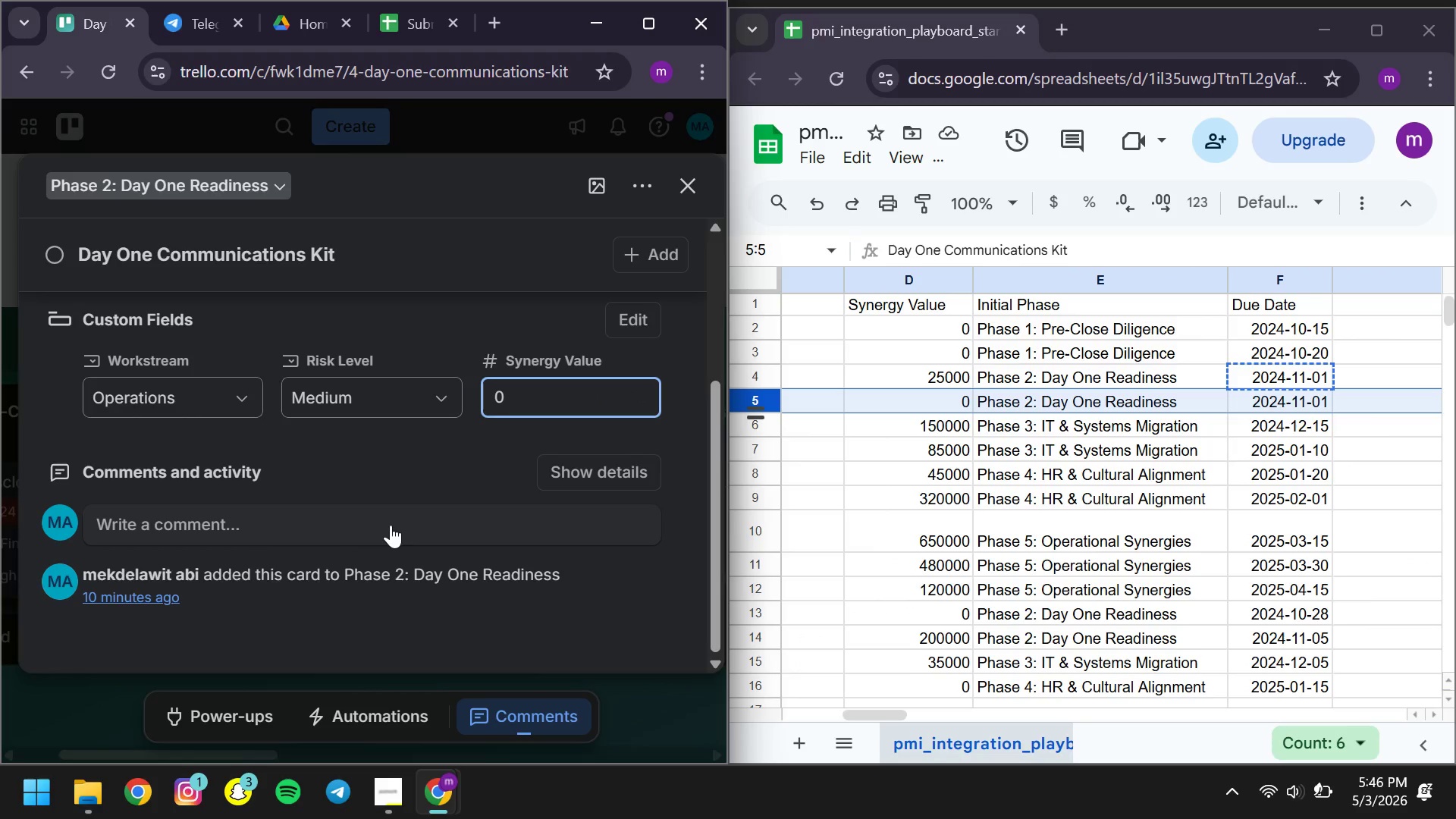 
left_click_drag(start_coordinate=[391, 525], to_coordinate=[290, 435])
 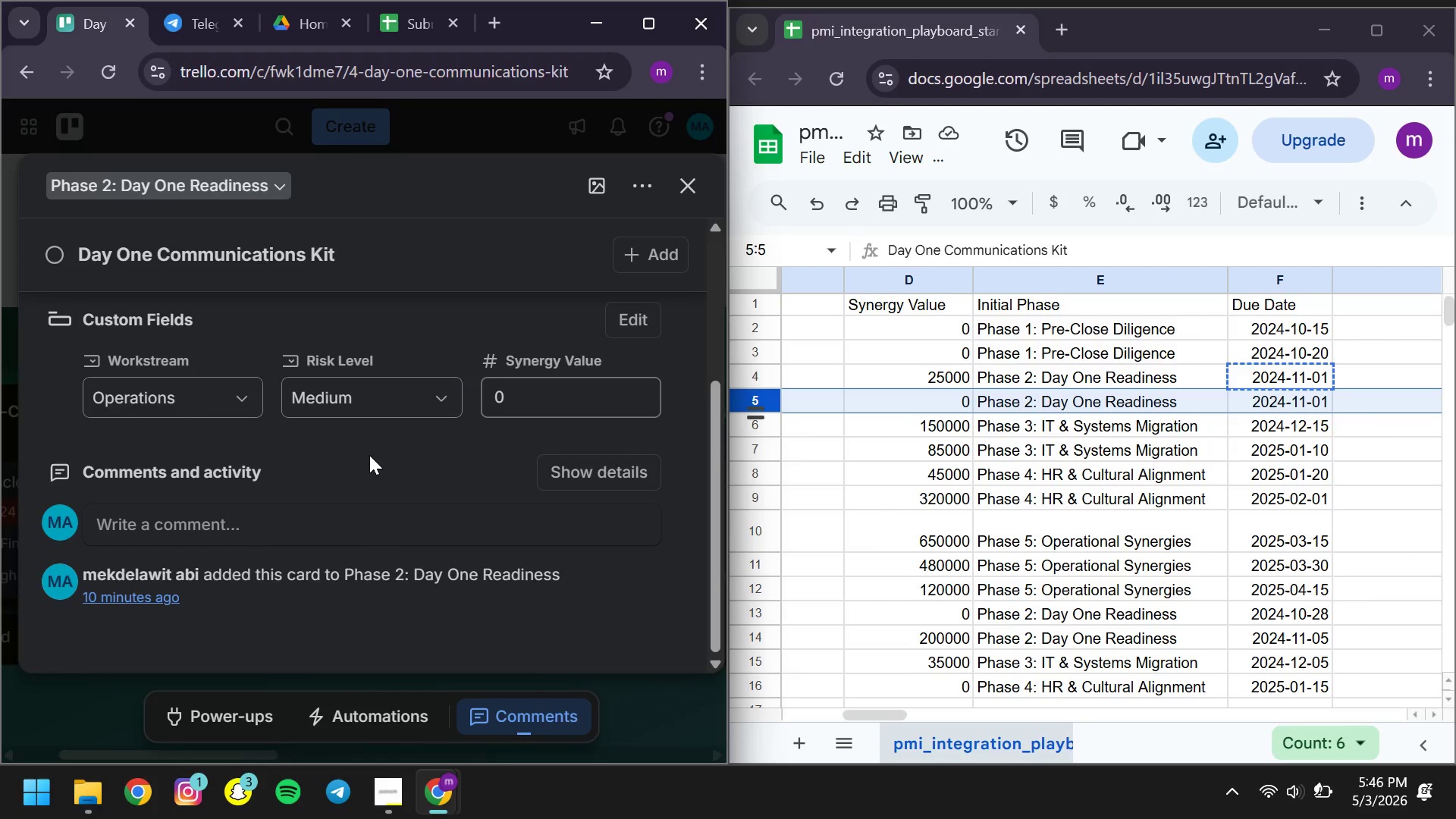 
left_click([369, 455])
 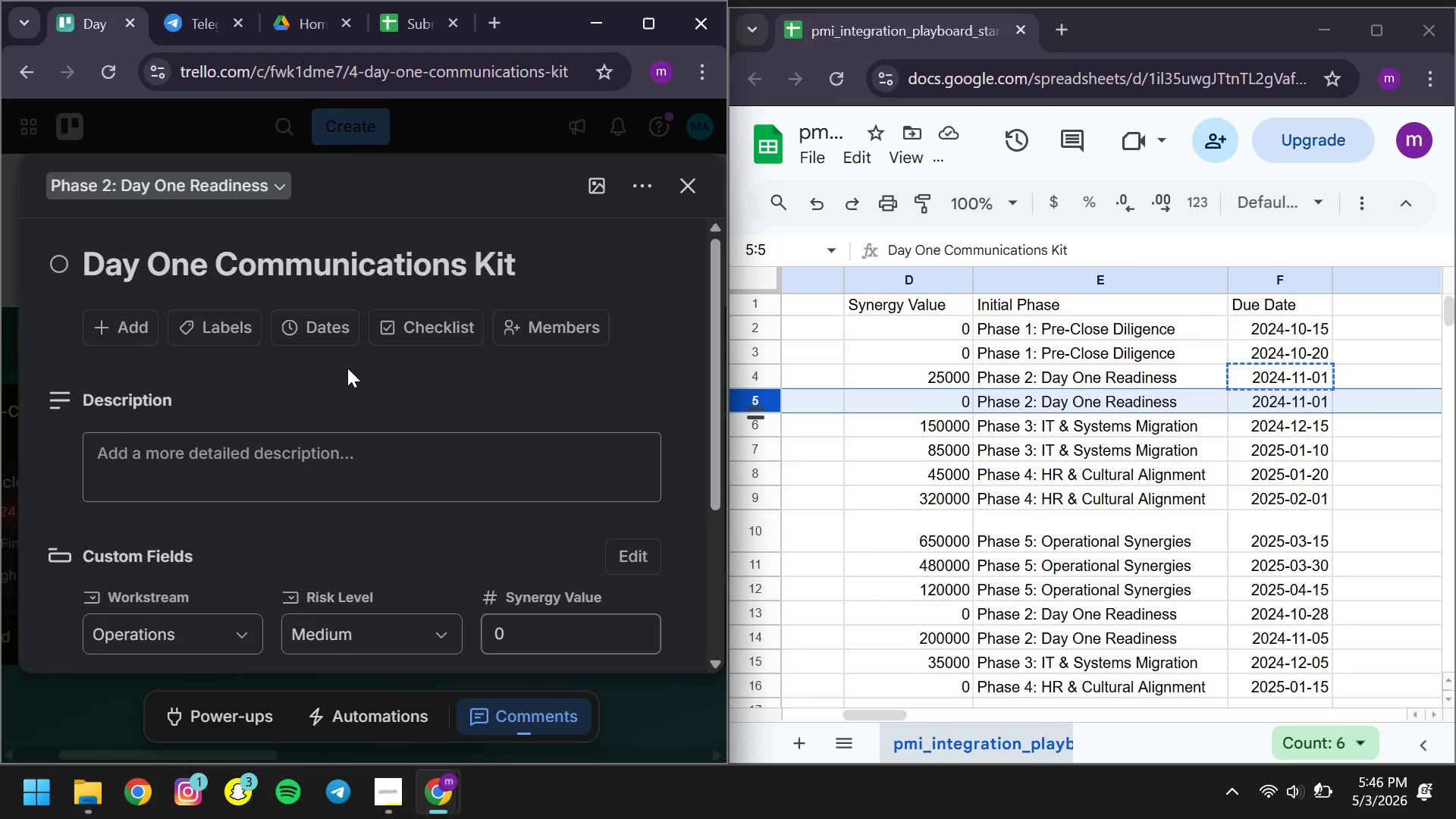 
left_click([297, 315])
 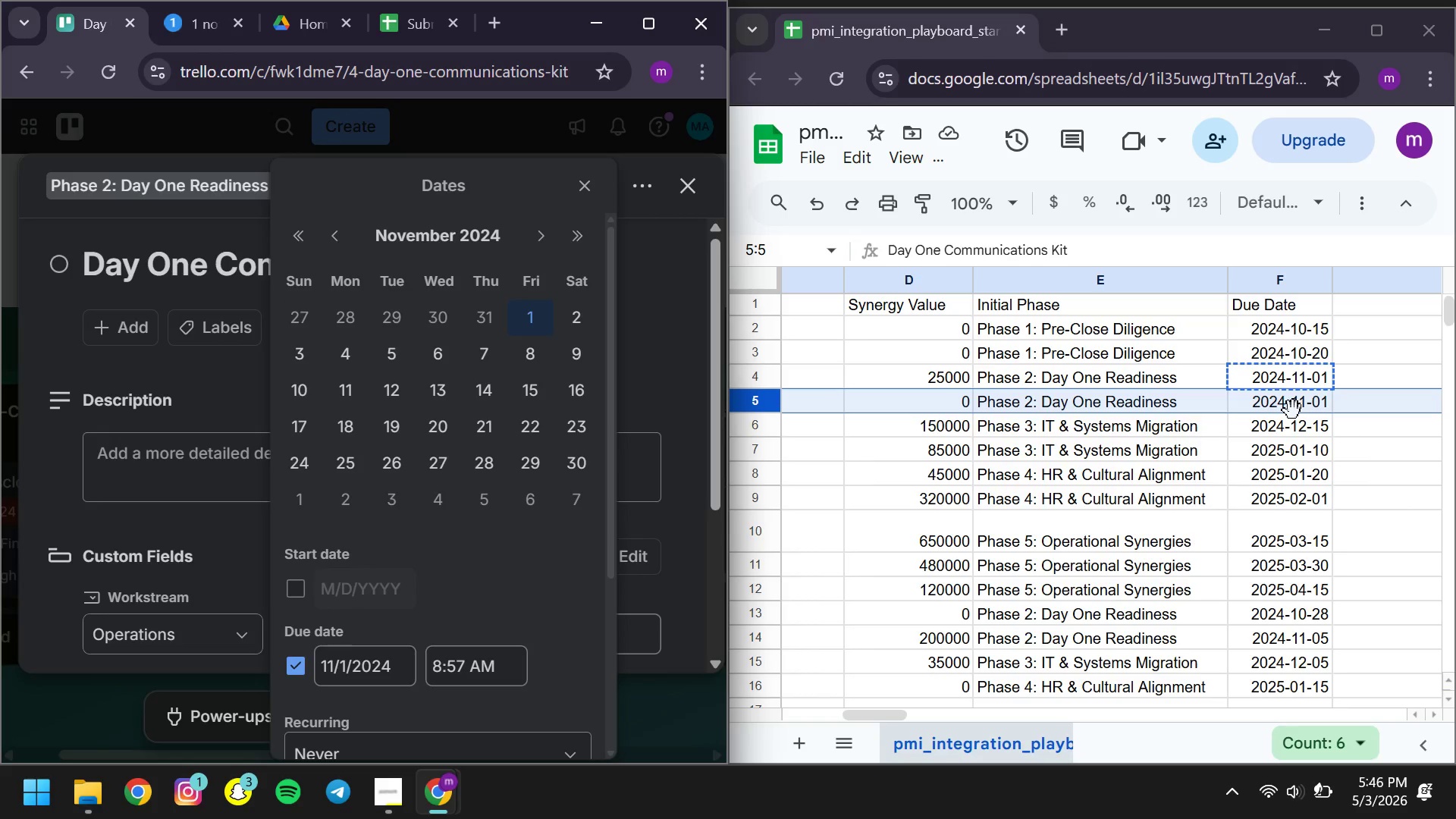 
double_click([1276, 403])
 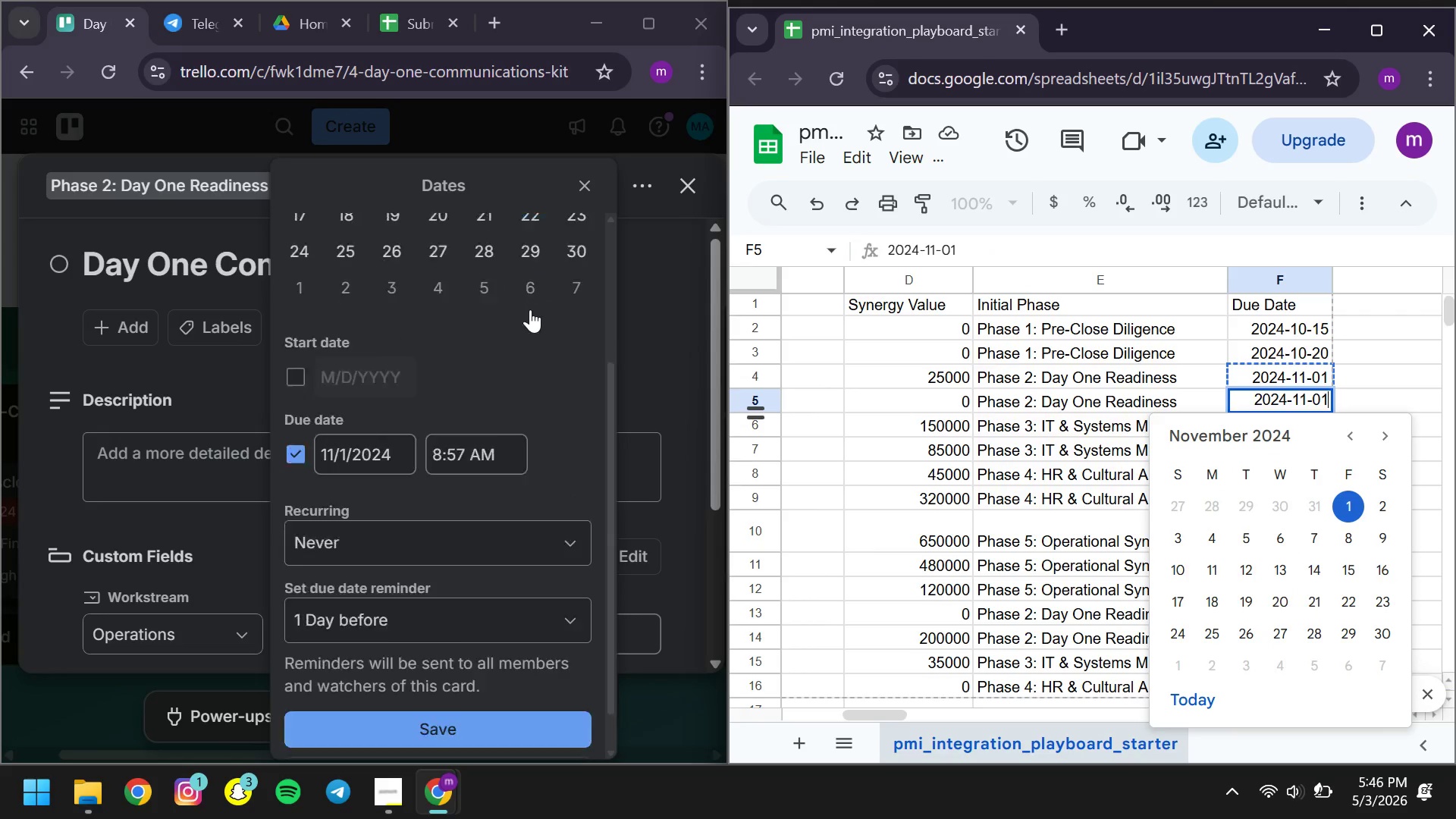 
wait(5.22)
 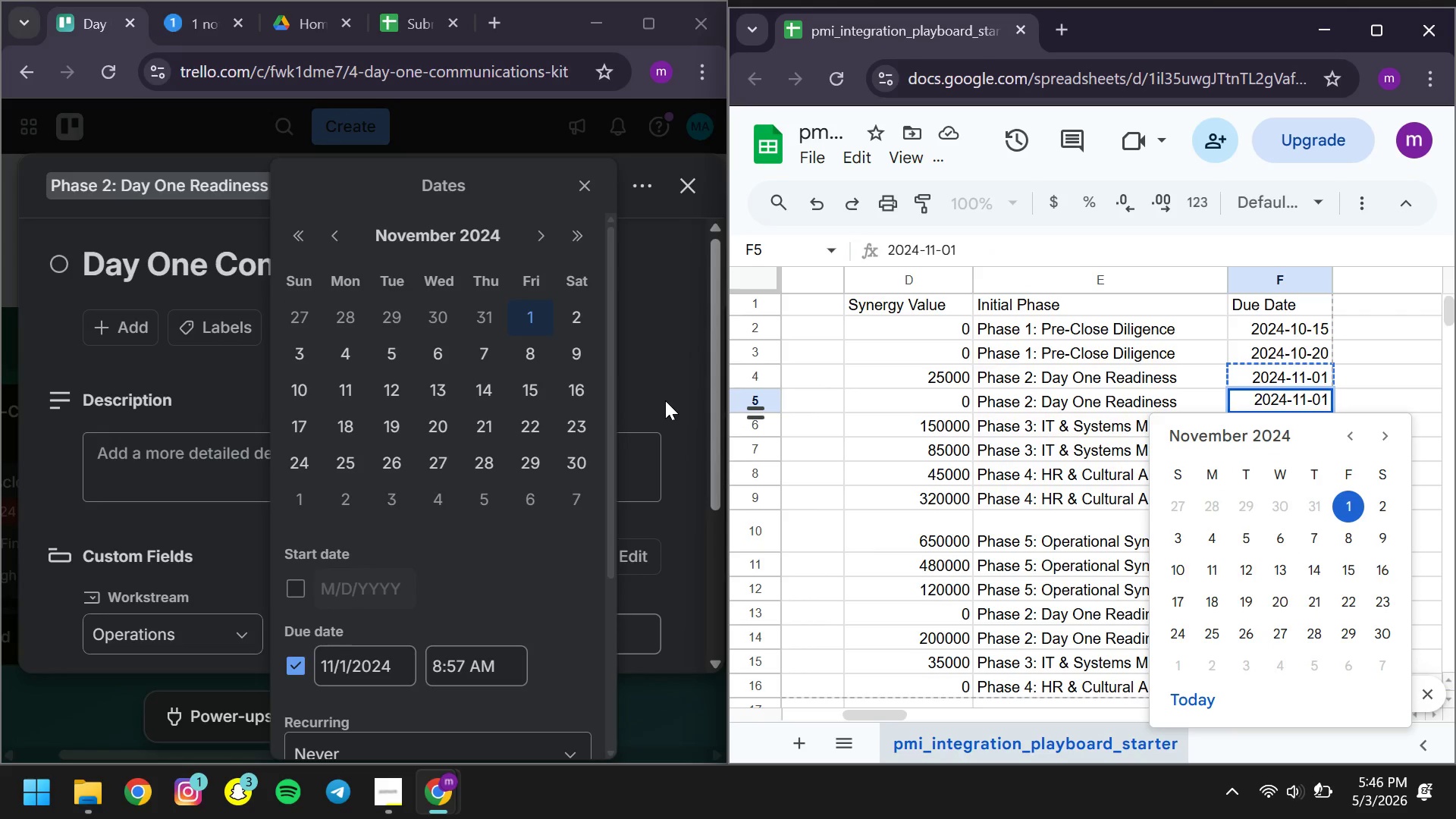 
left_click([330, 692])
 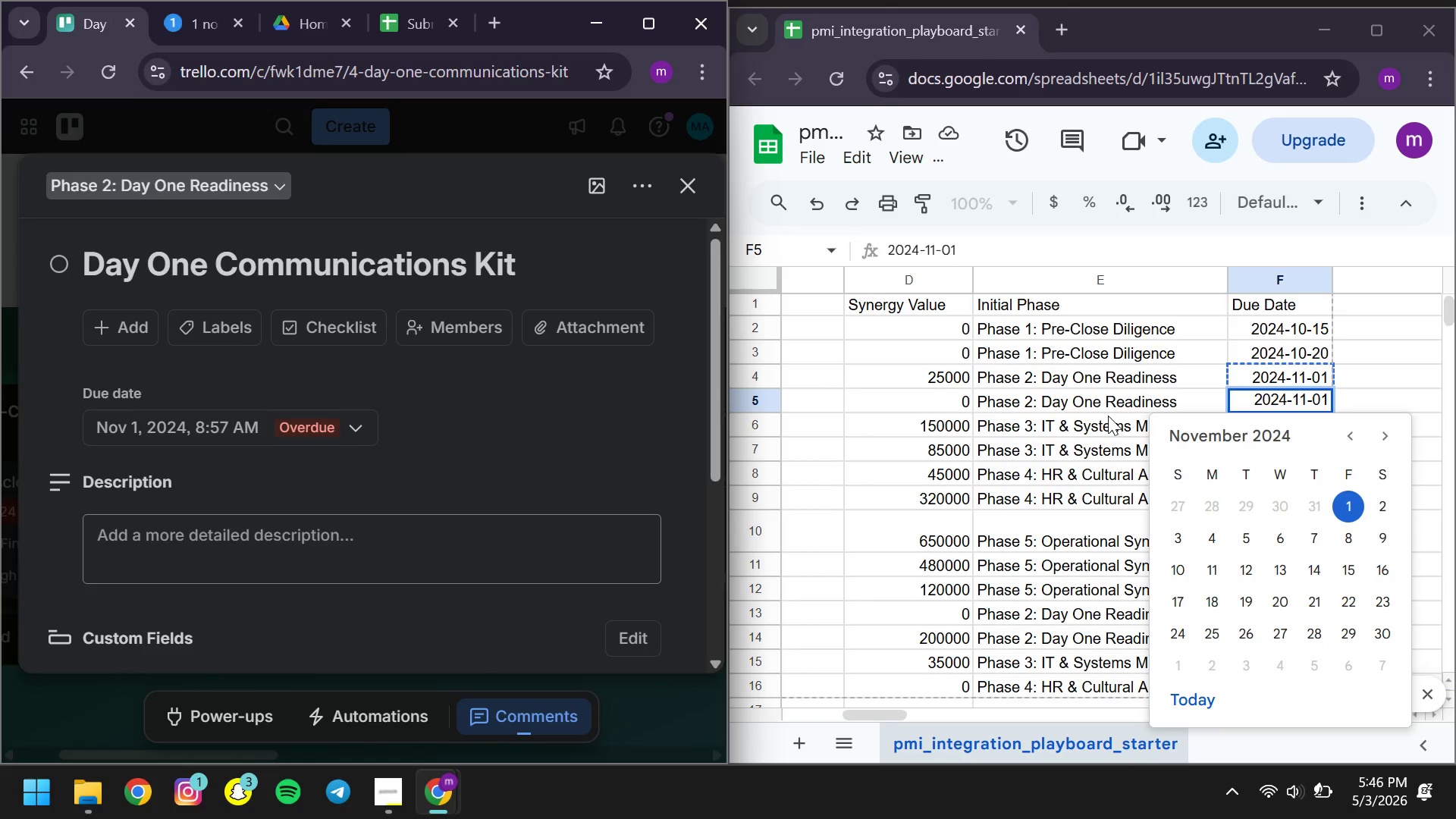 
left_click([1082, 403])
 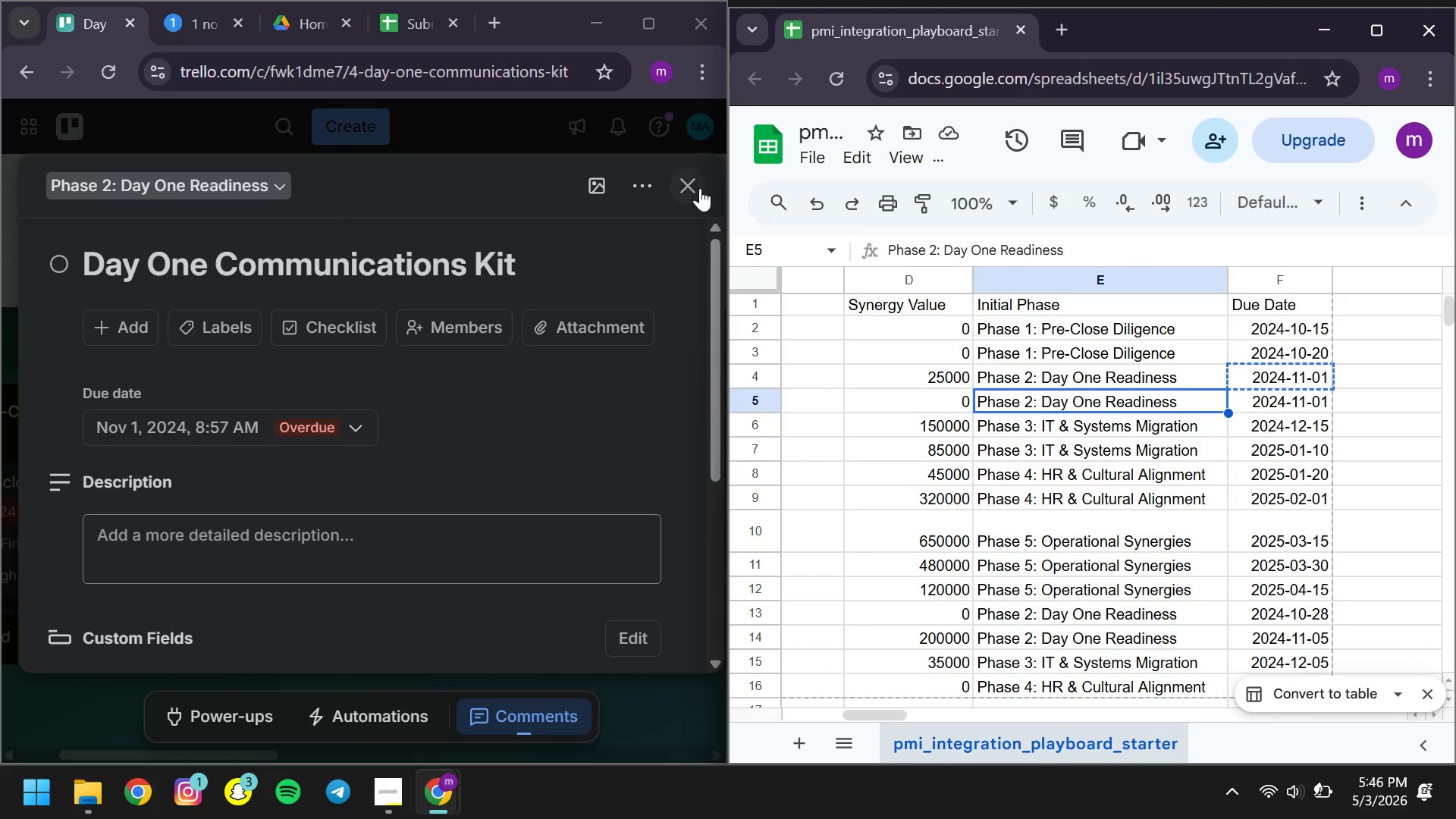 
left_click([700, 188])
 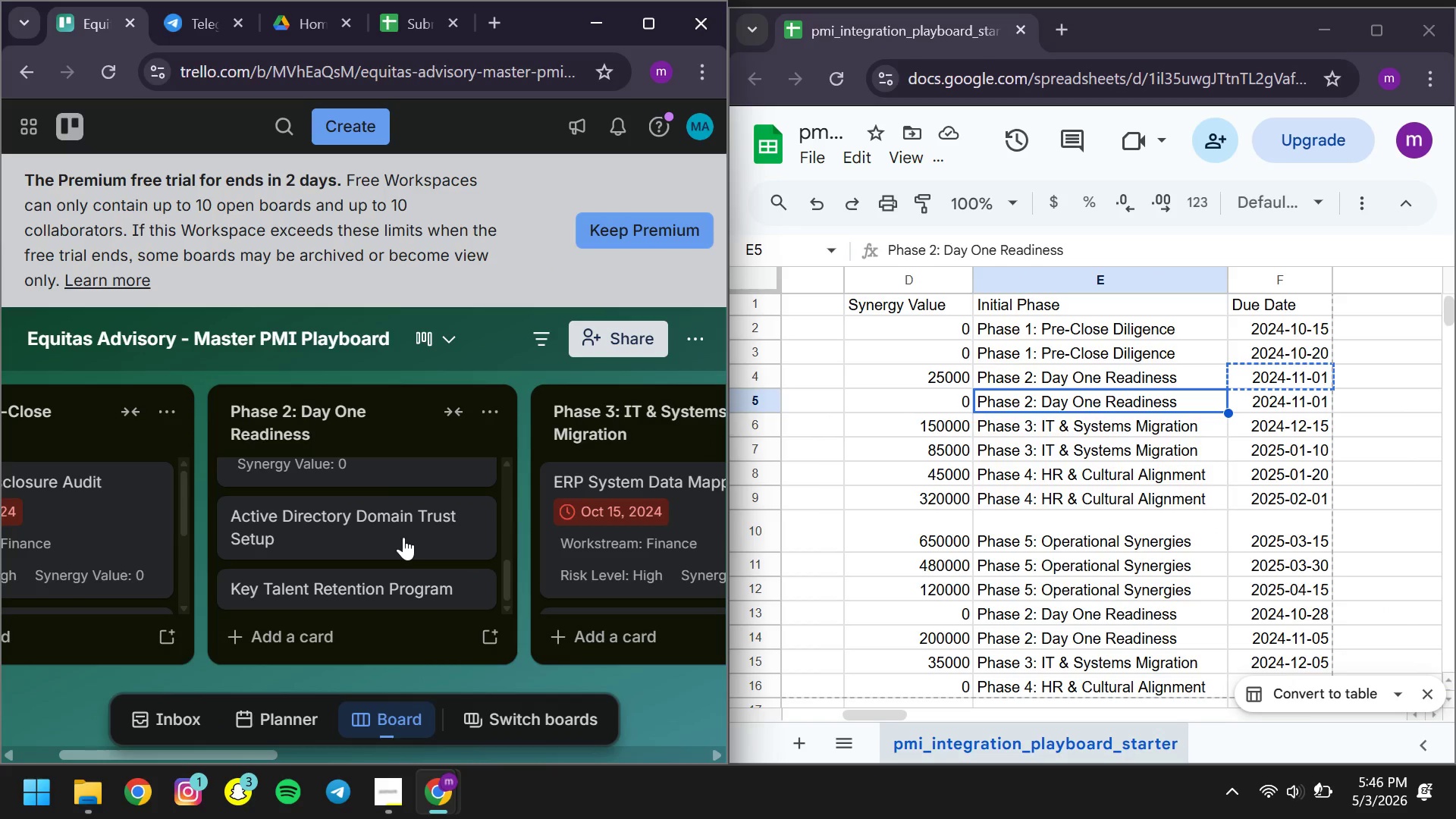 
left_click([316, 516])
 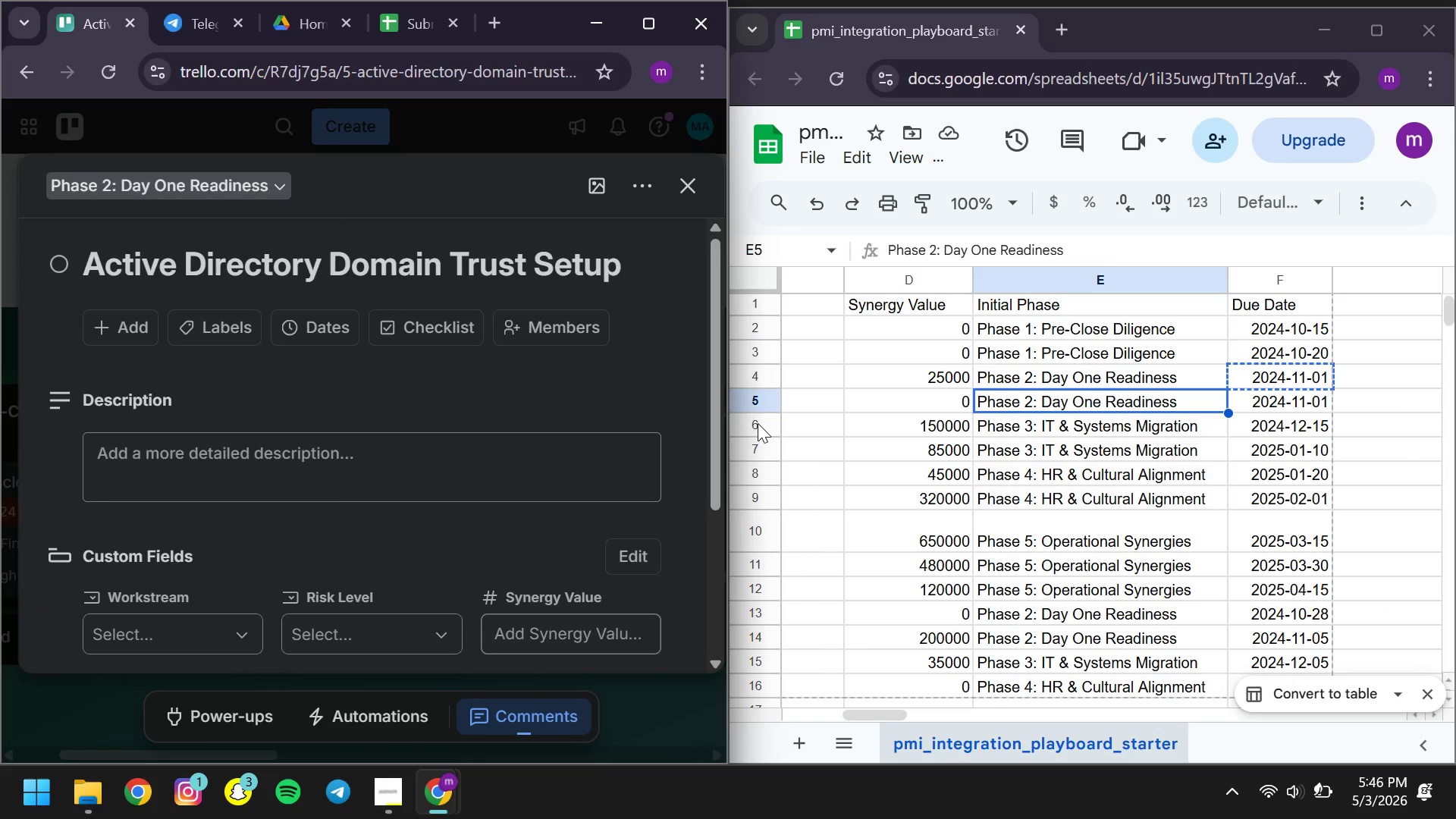 
left_click([755, 422])
 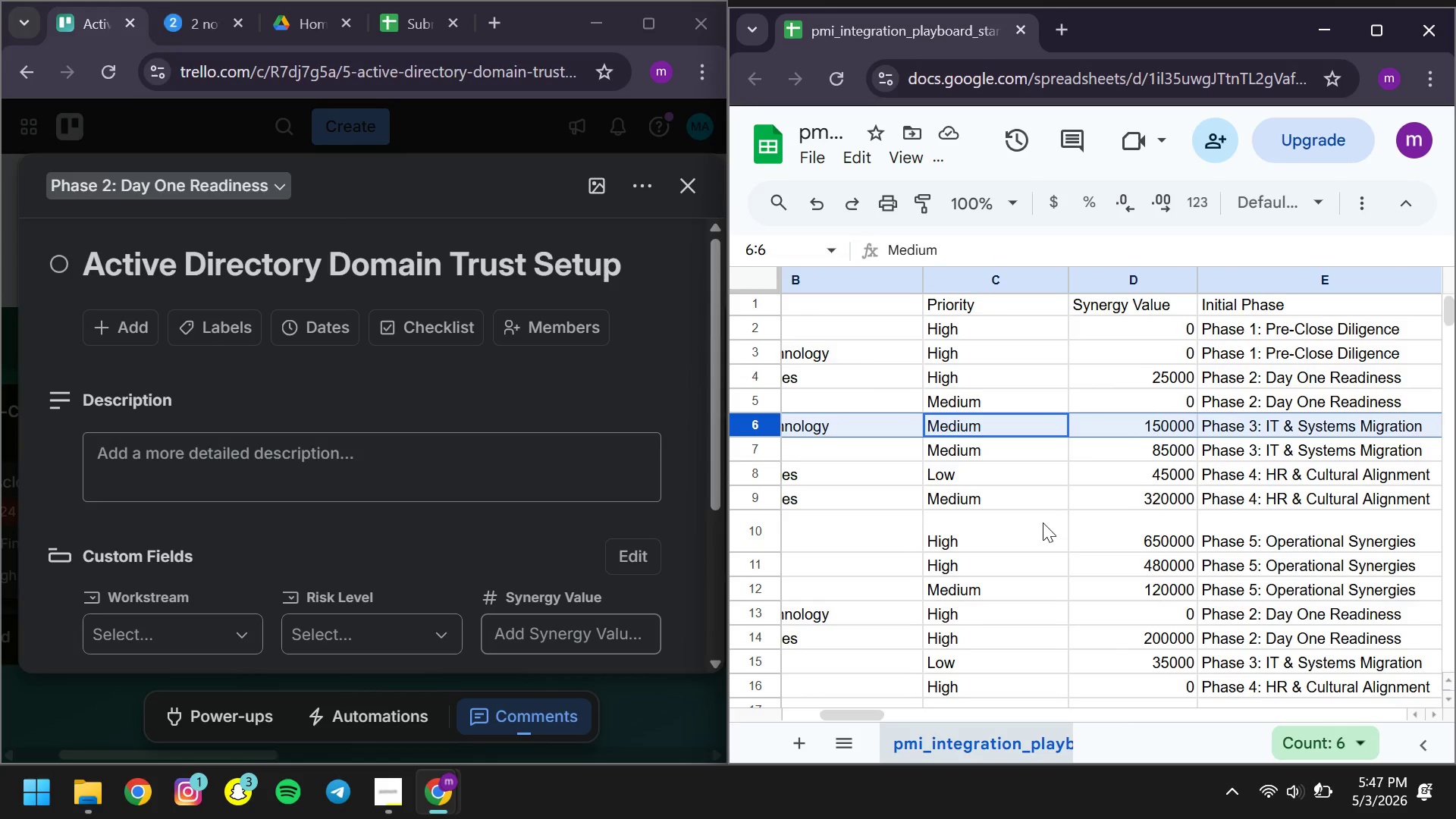 
wait(17.2)
 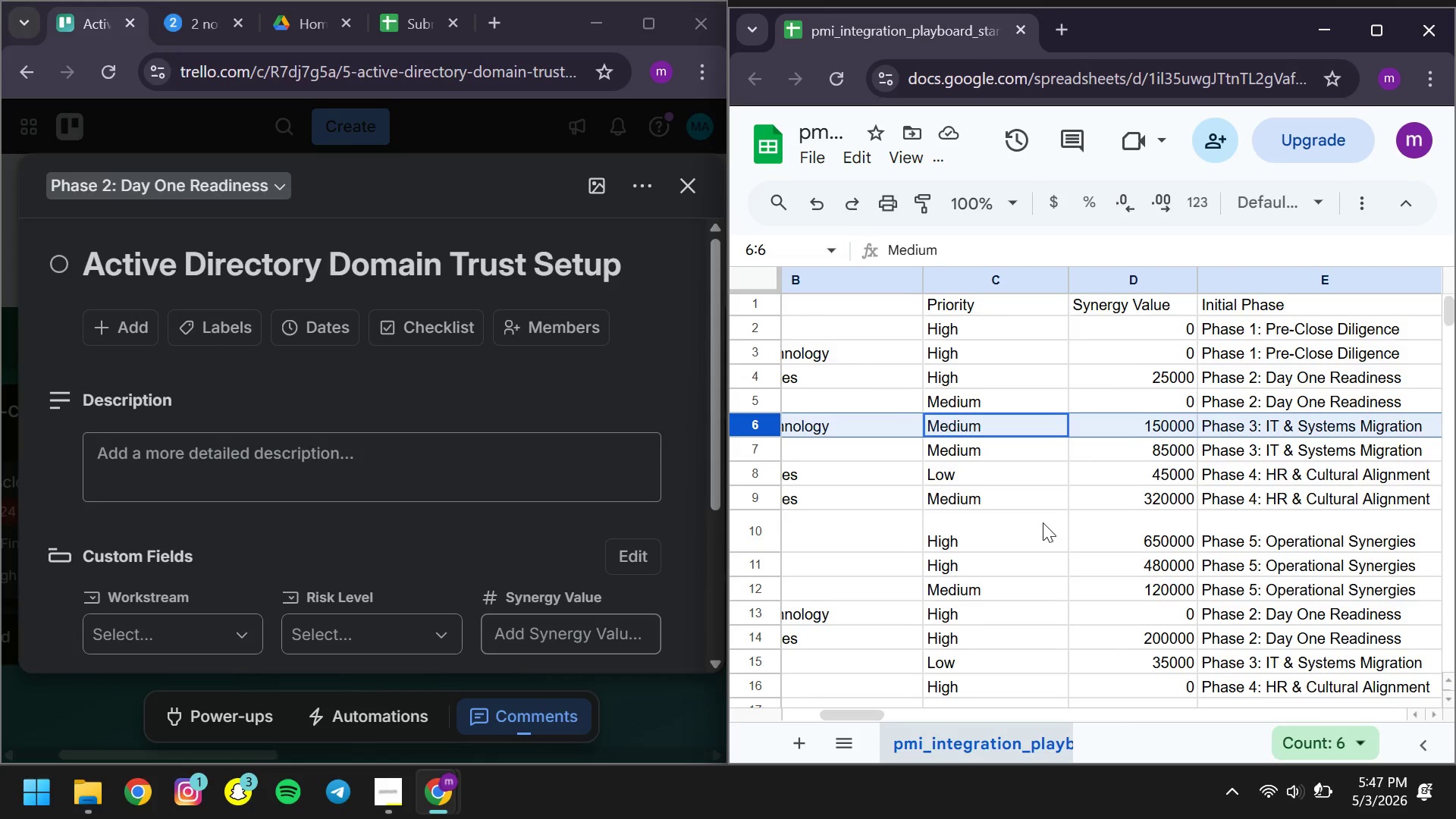 
left_click([757, 488])
 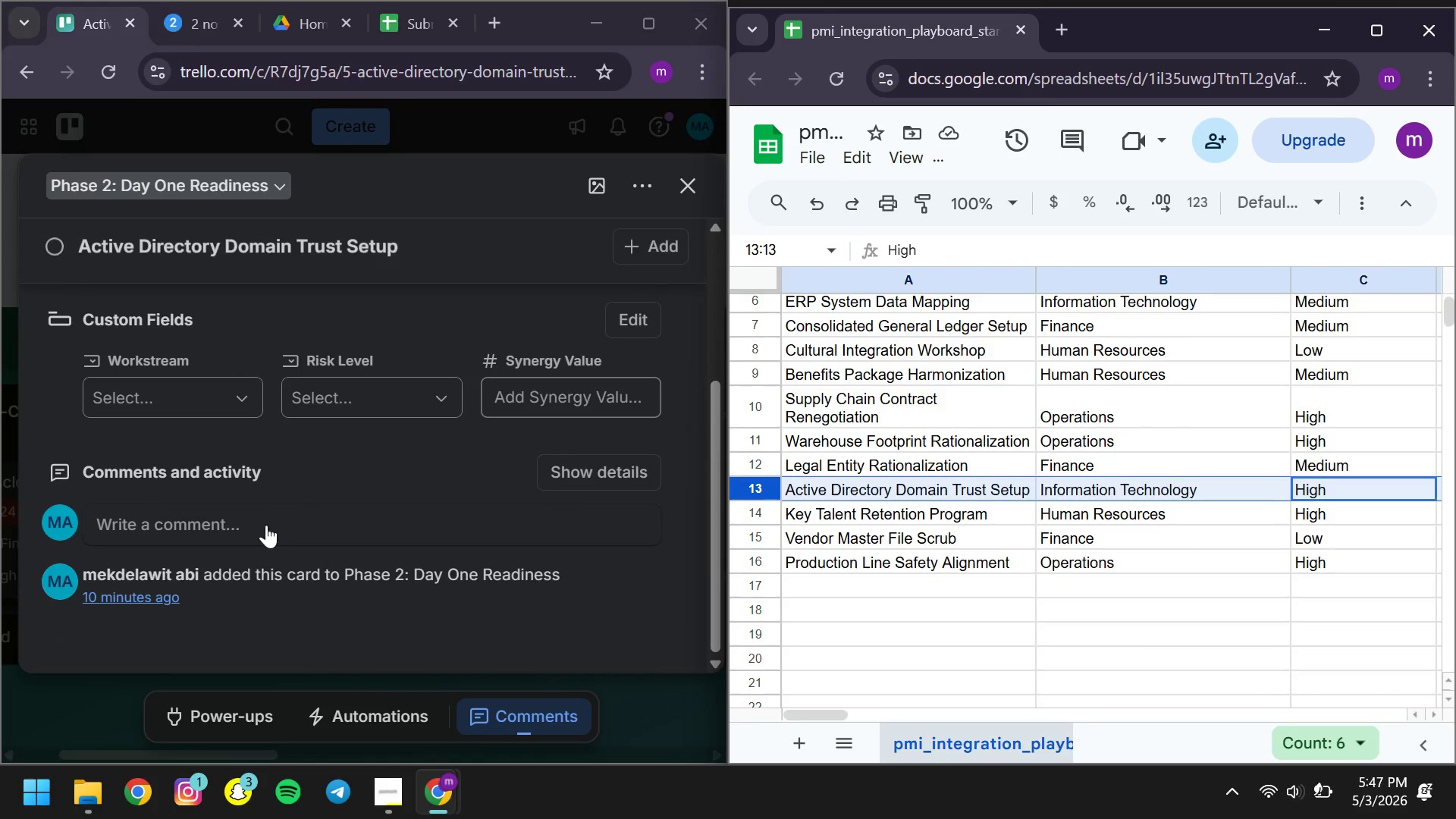 
wait(6.77)
 